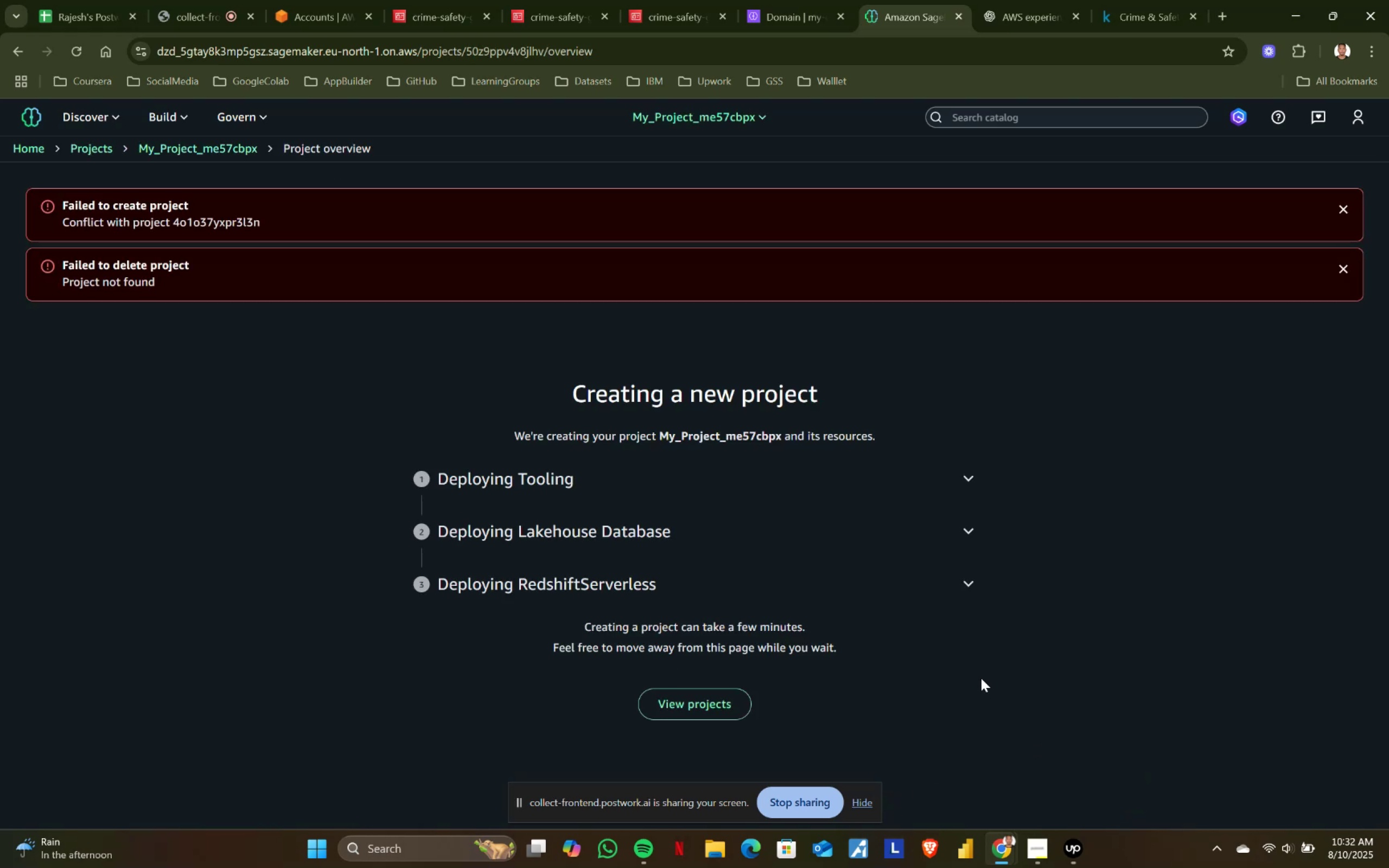 
left_click([930, 427])
 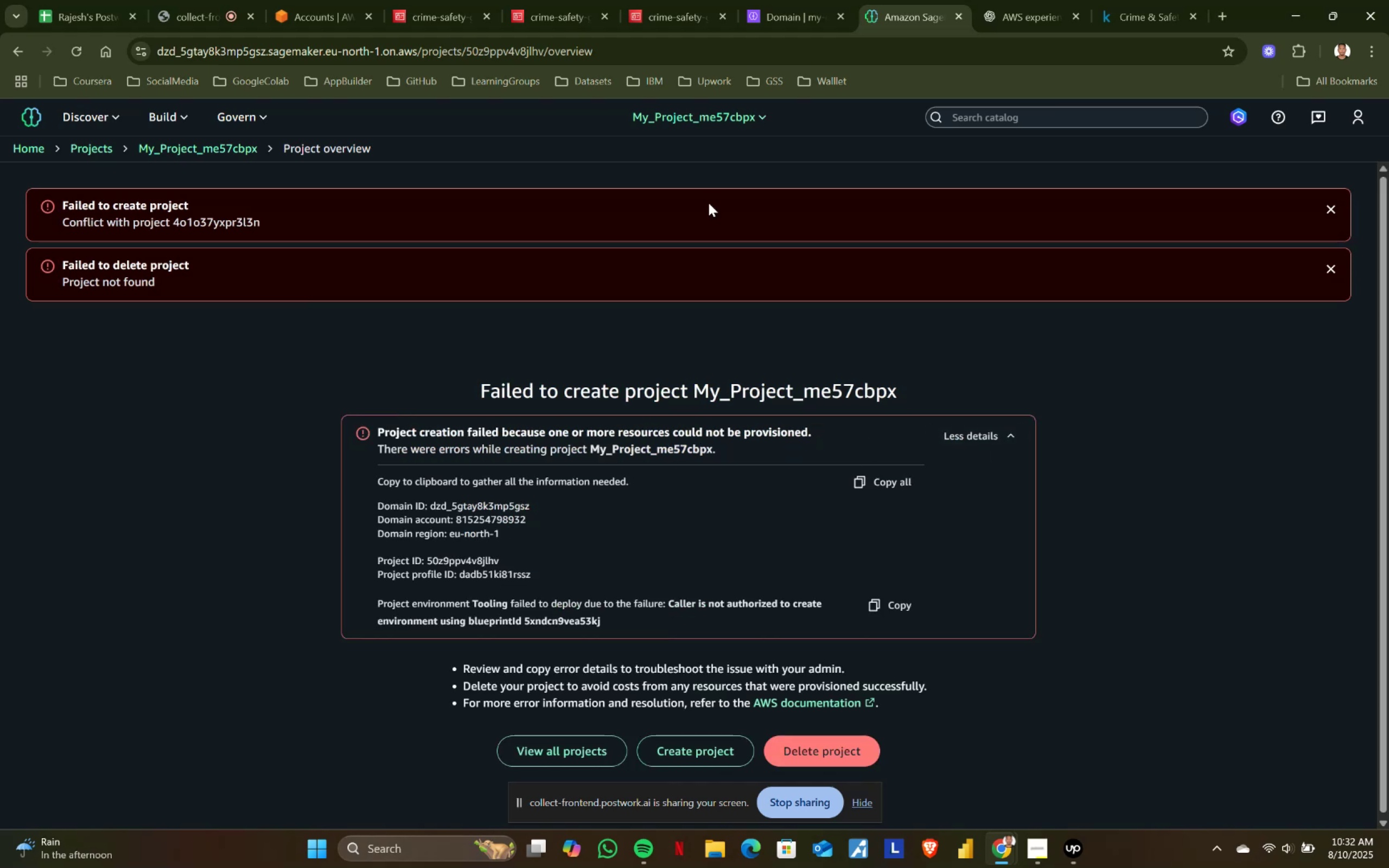 
left_click([795, 0])
 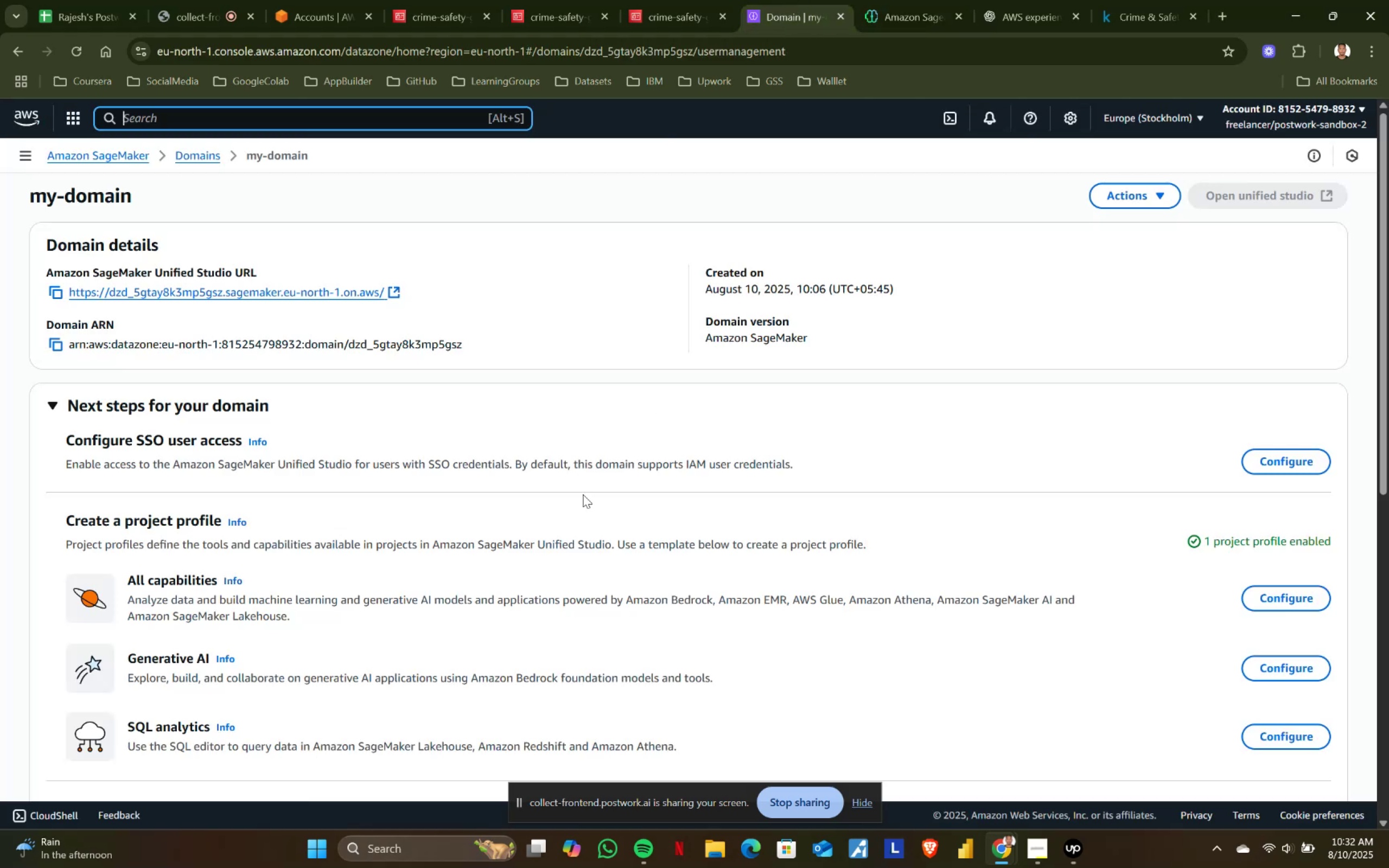 
scroll: coordinate [581, 496], scroll_direction: up, amount: 1.0
 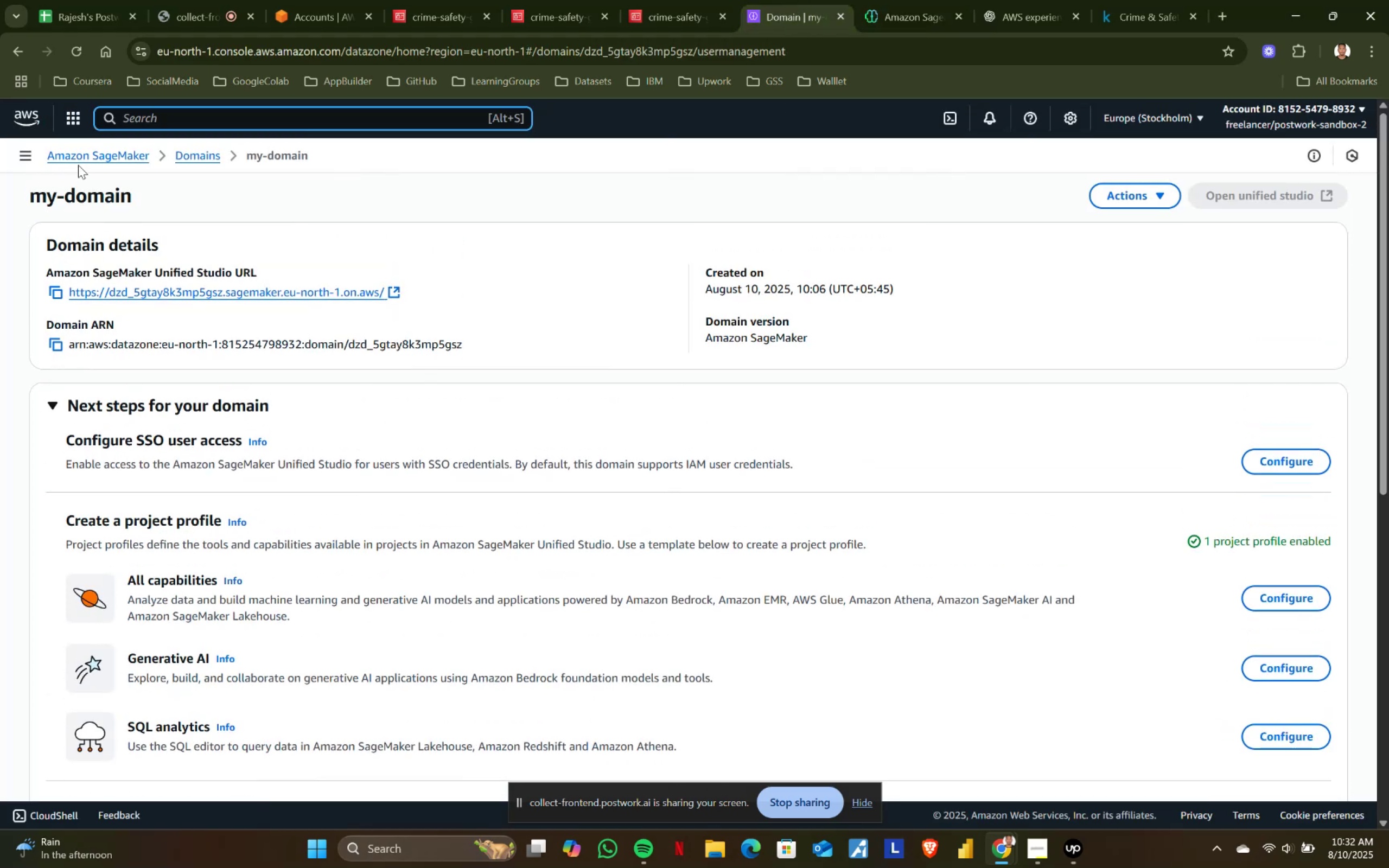 
left_click([101, 156])
 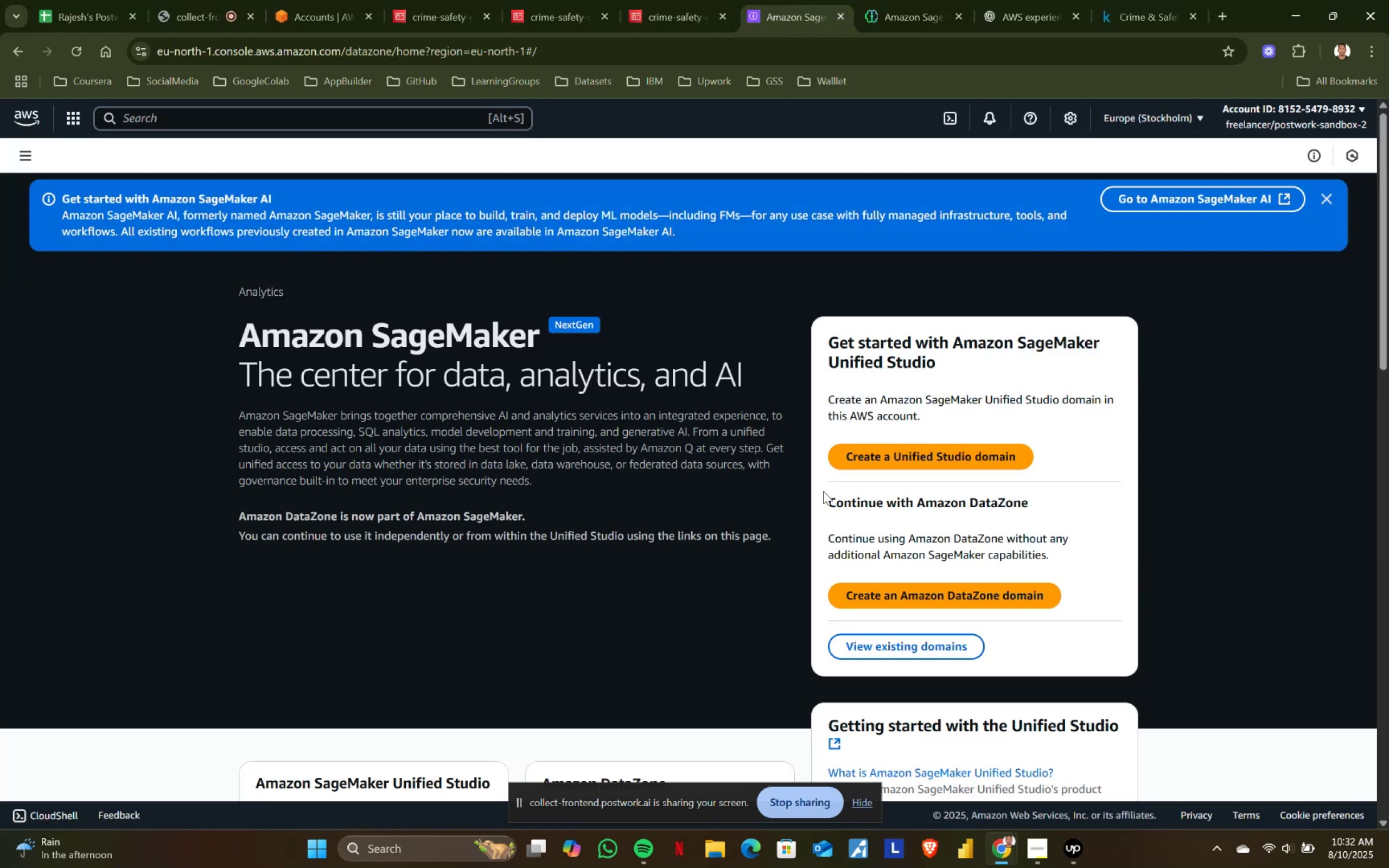 
scroll: coordinate [915, 484], scroll_direction: down, amount: 2.0
 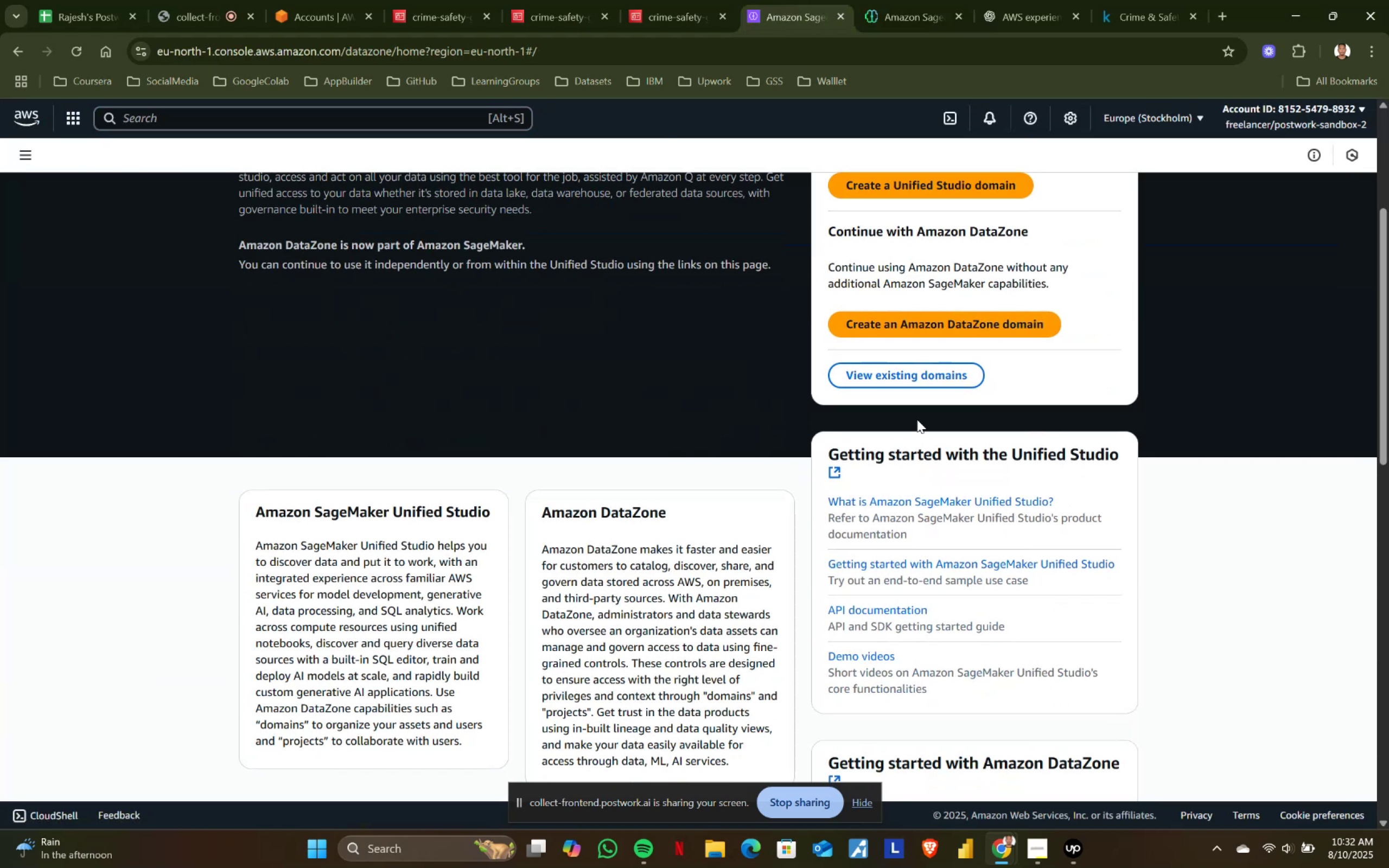 
left_click([926, 384])
 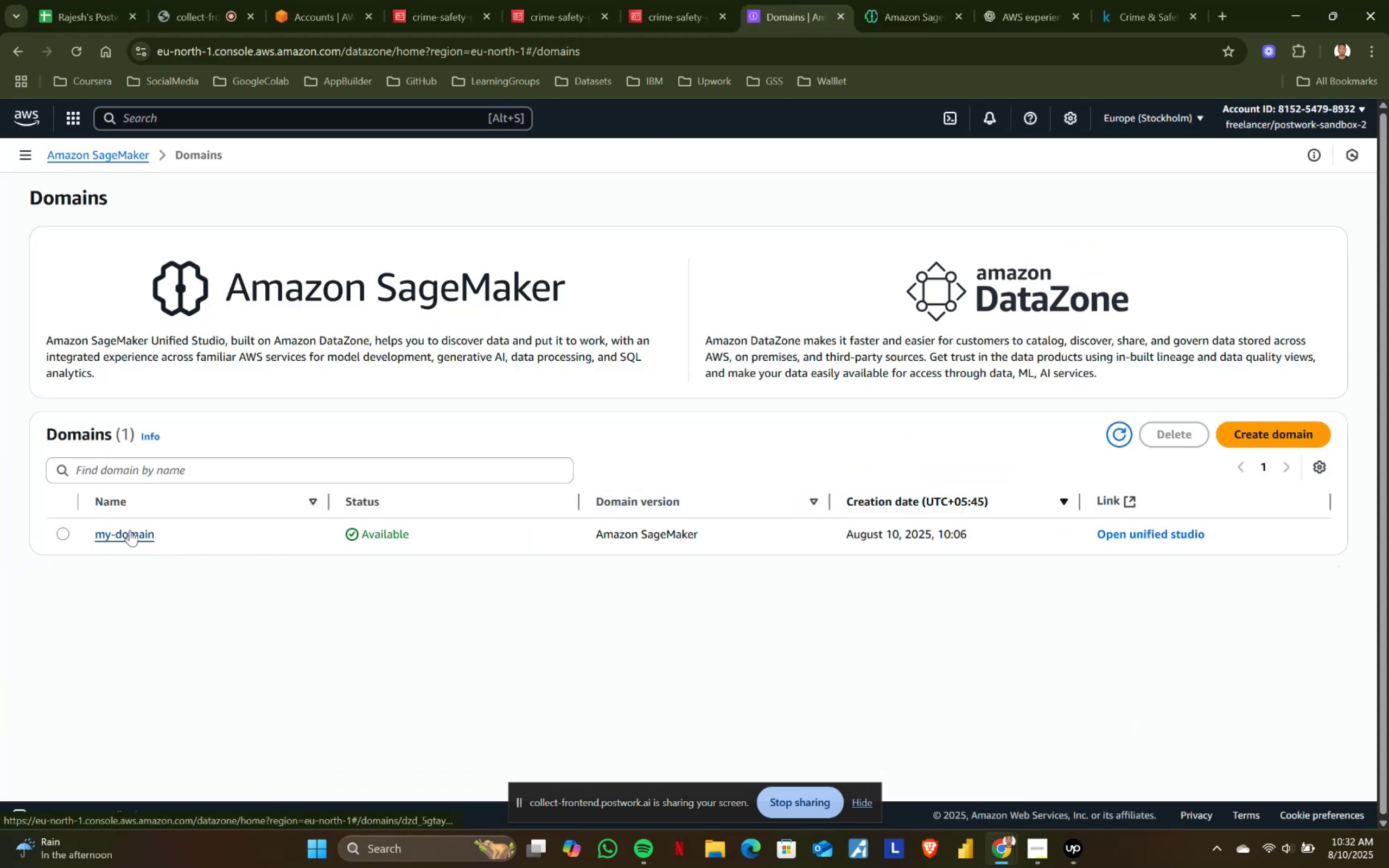 
left_click([63, 535])
 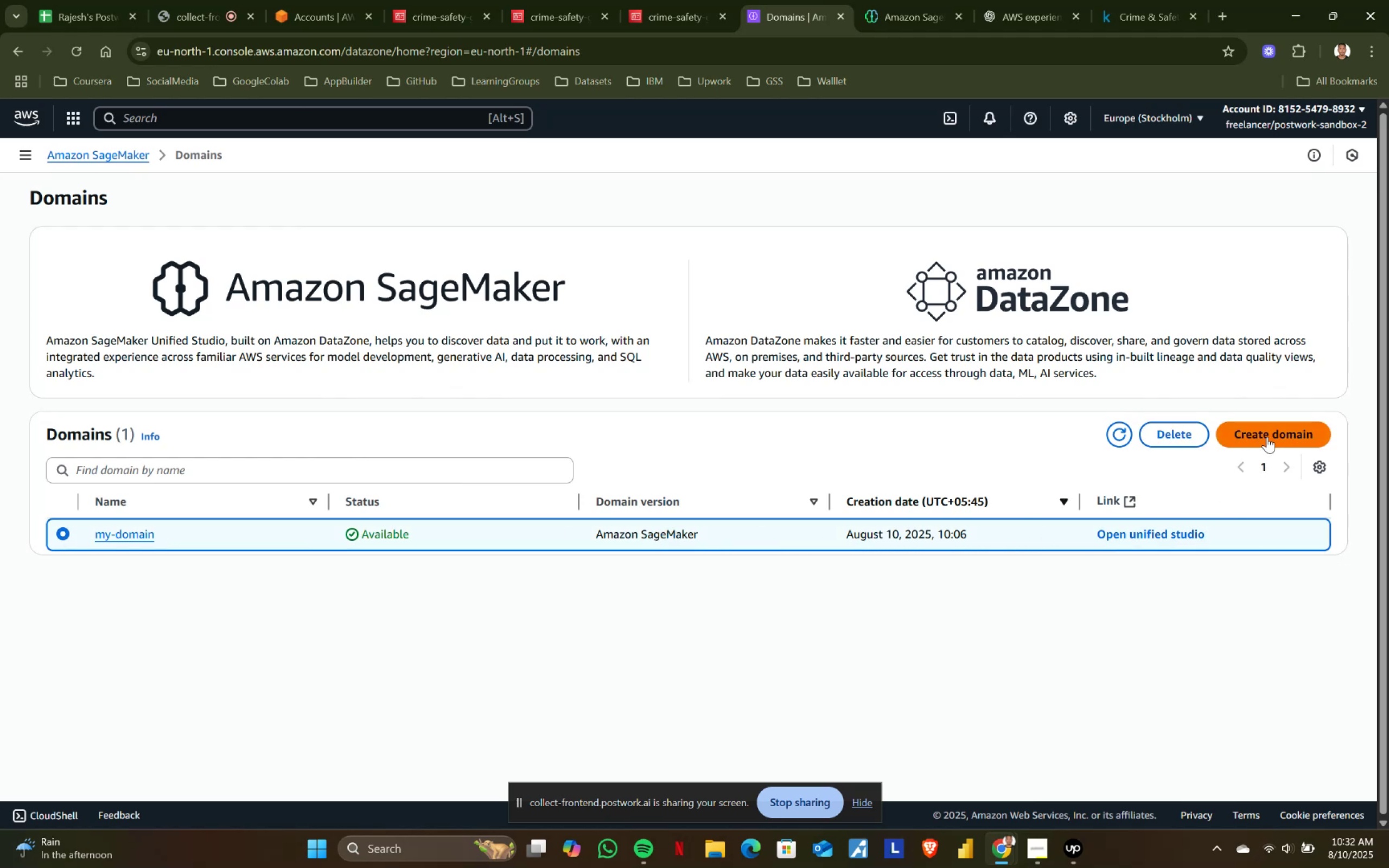 
wait(7.1)
 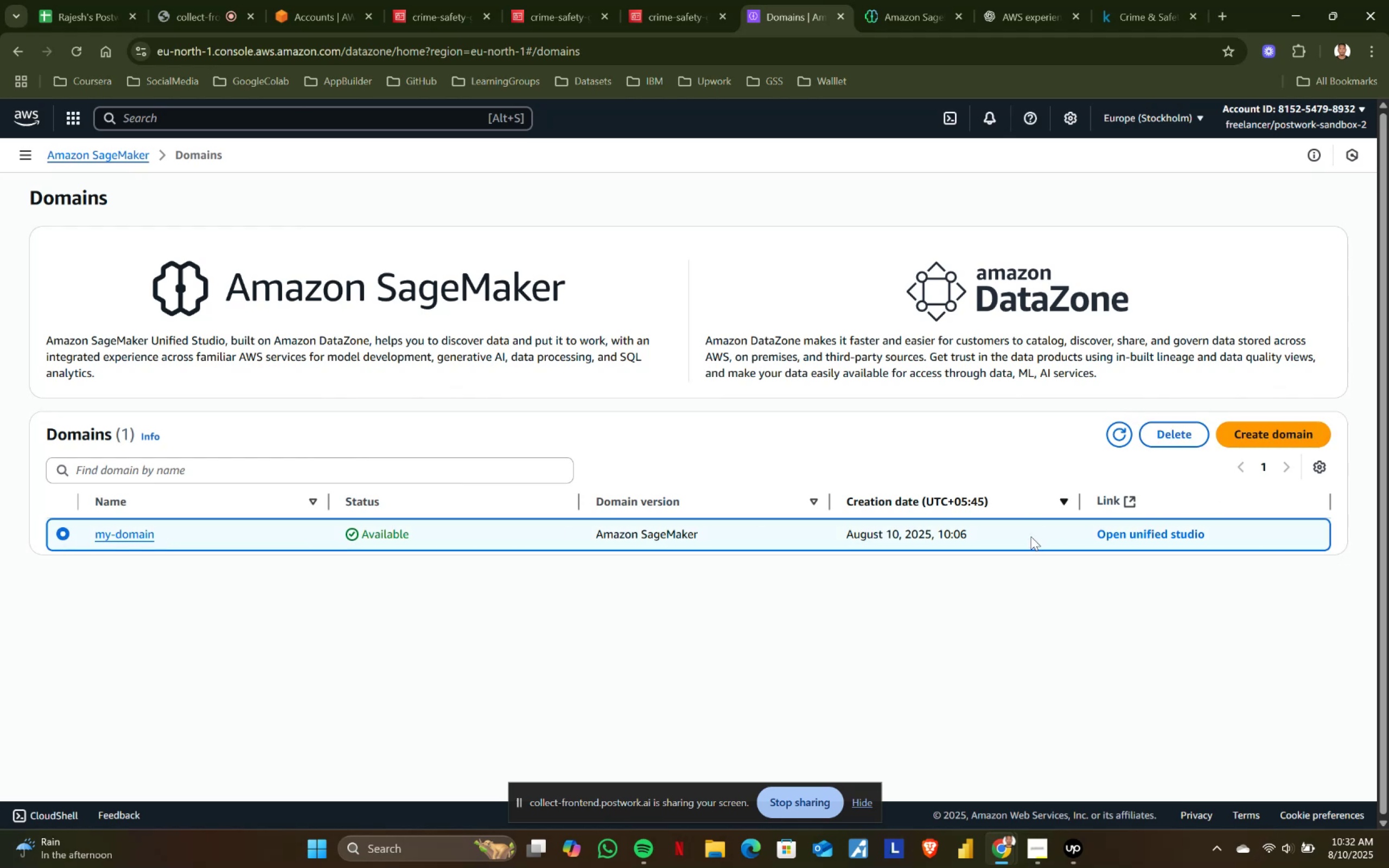 
left_click([138, 531])
 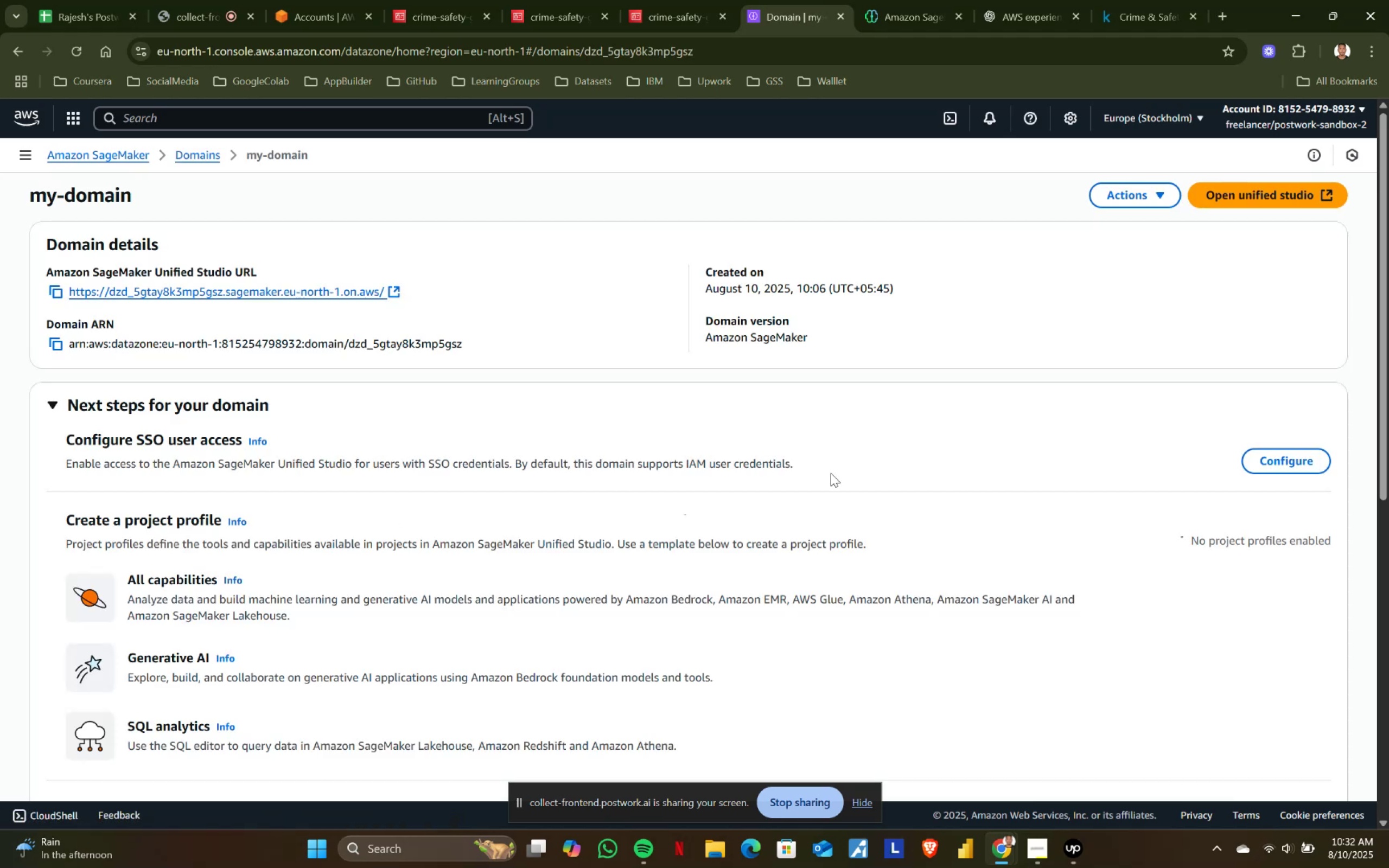 
left_click([1136, 199])
 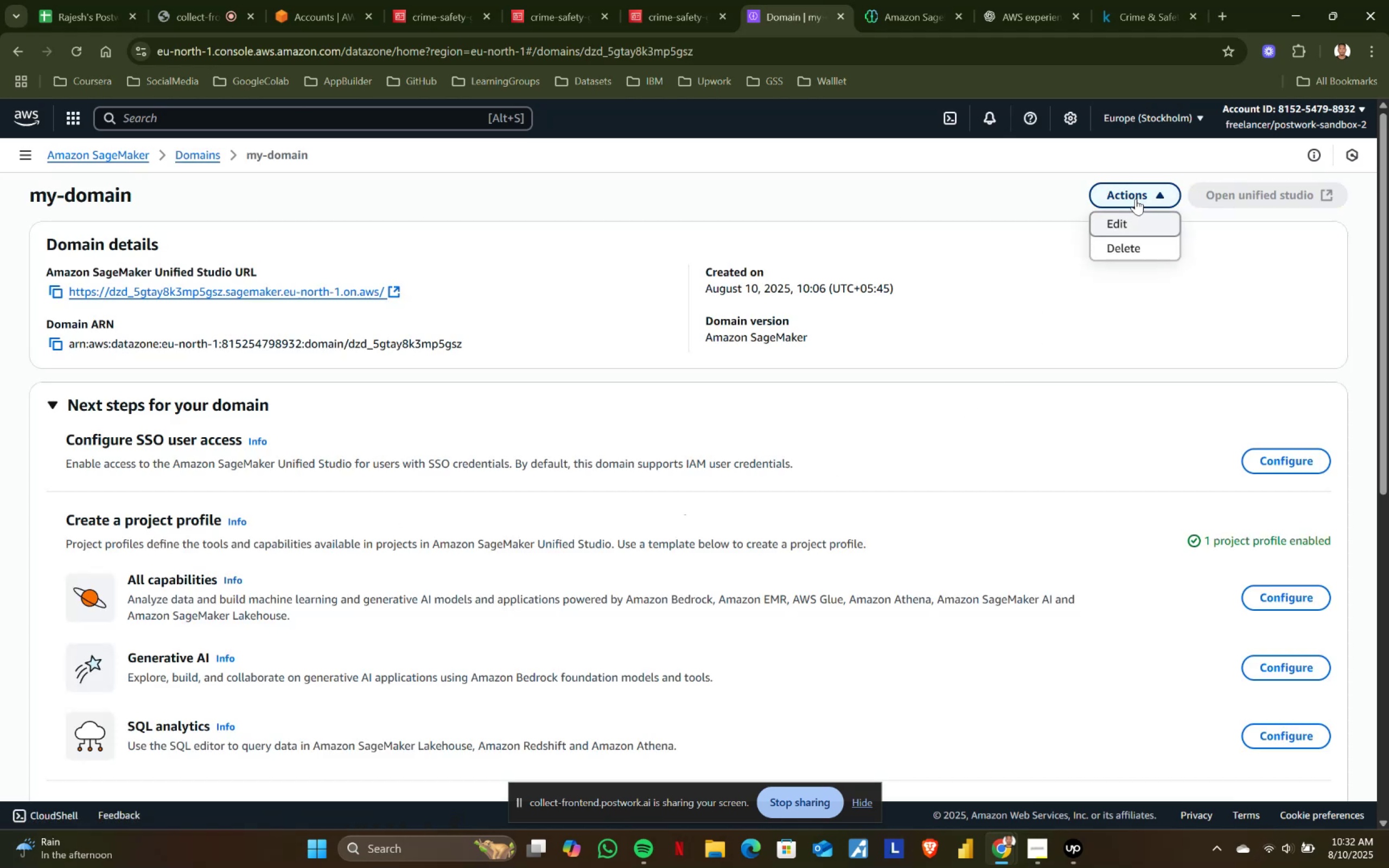 
left_click([1136, 199])
 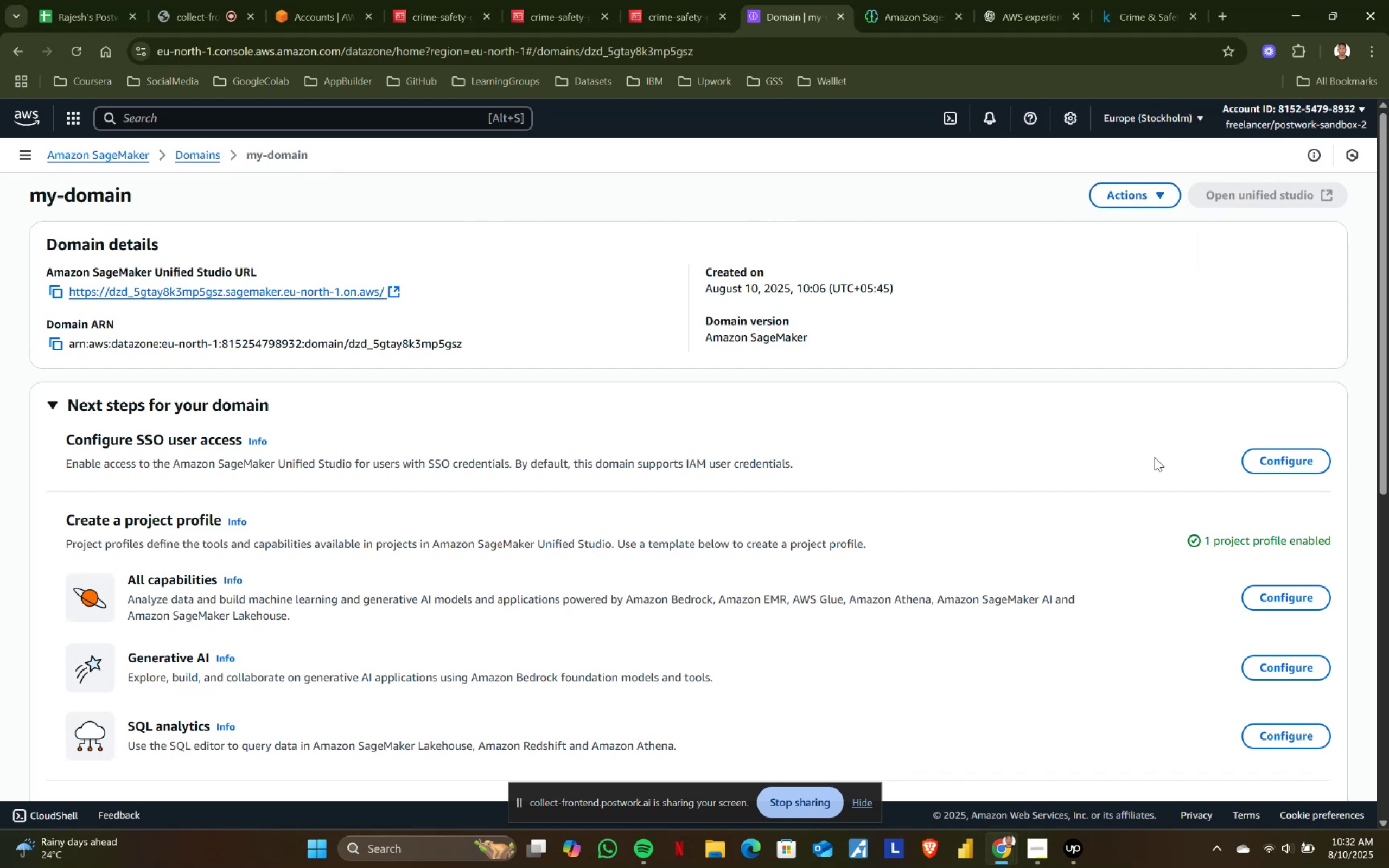 
left_click([1278, 467])
 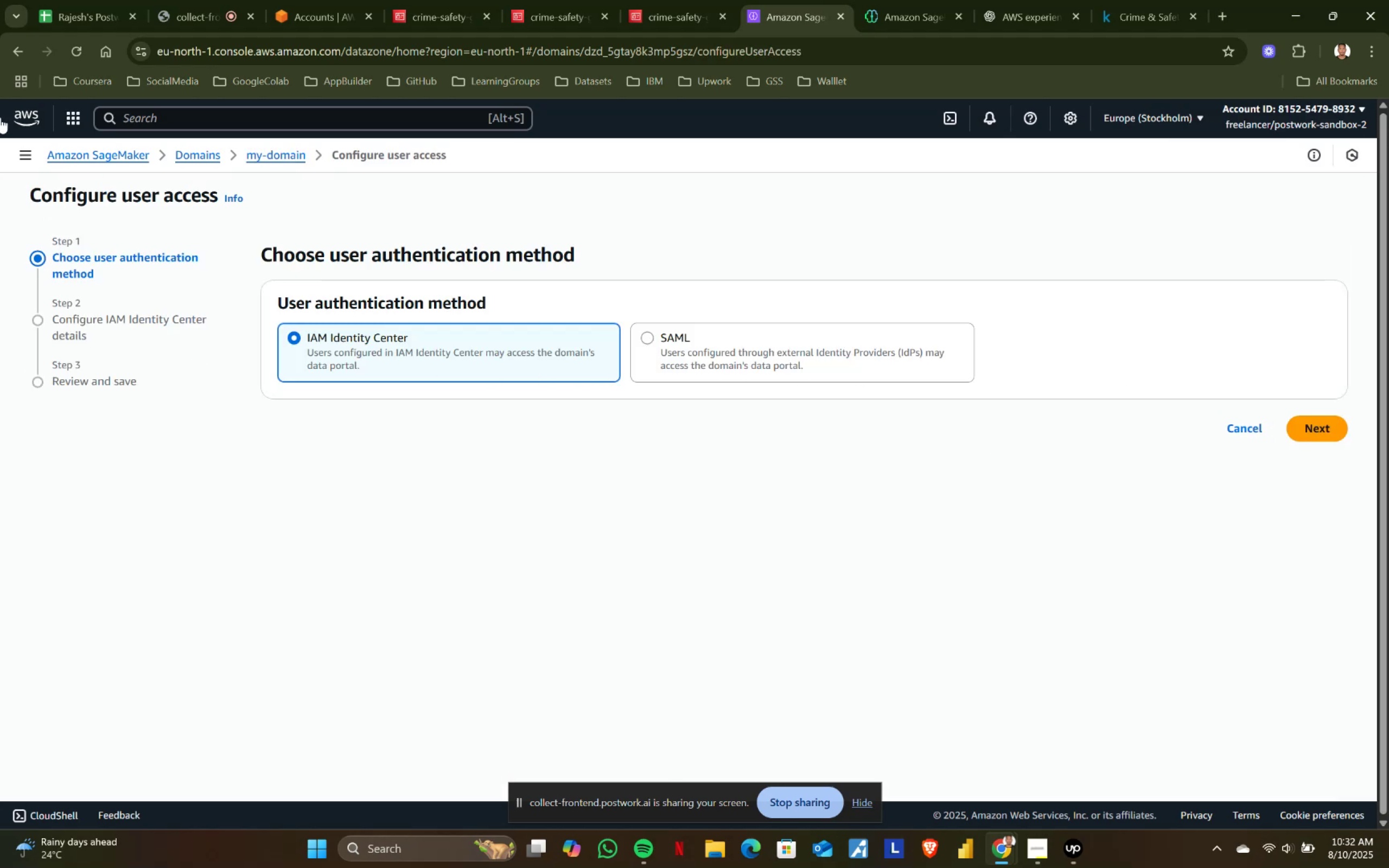 
left_click([207, 149])
 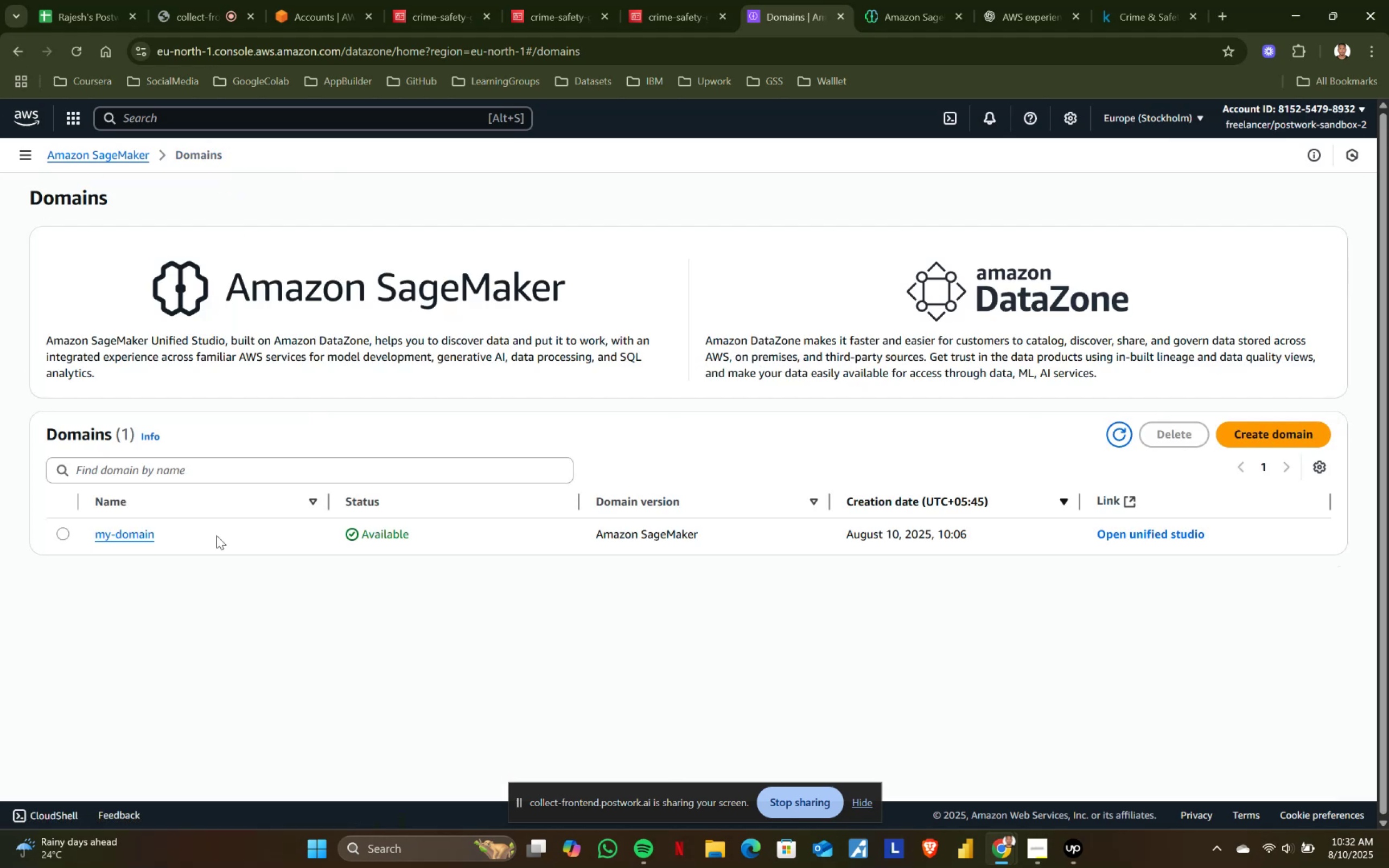 
left_click([110, 532])
 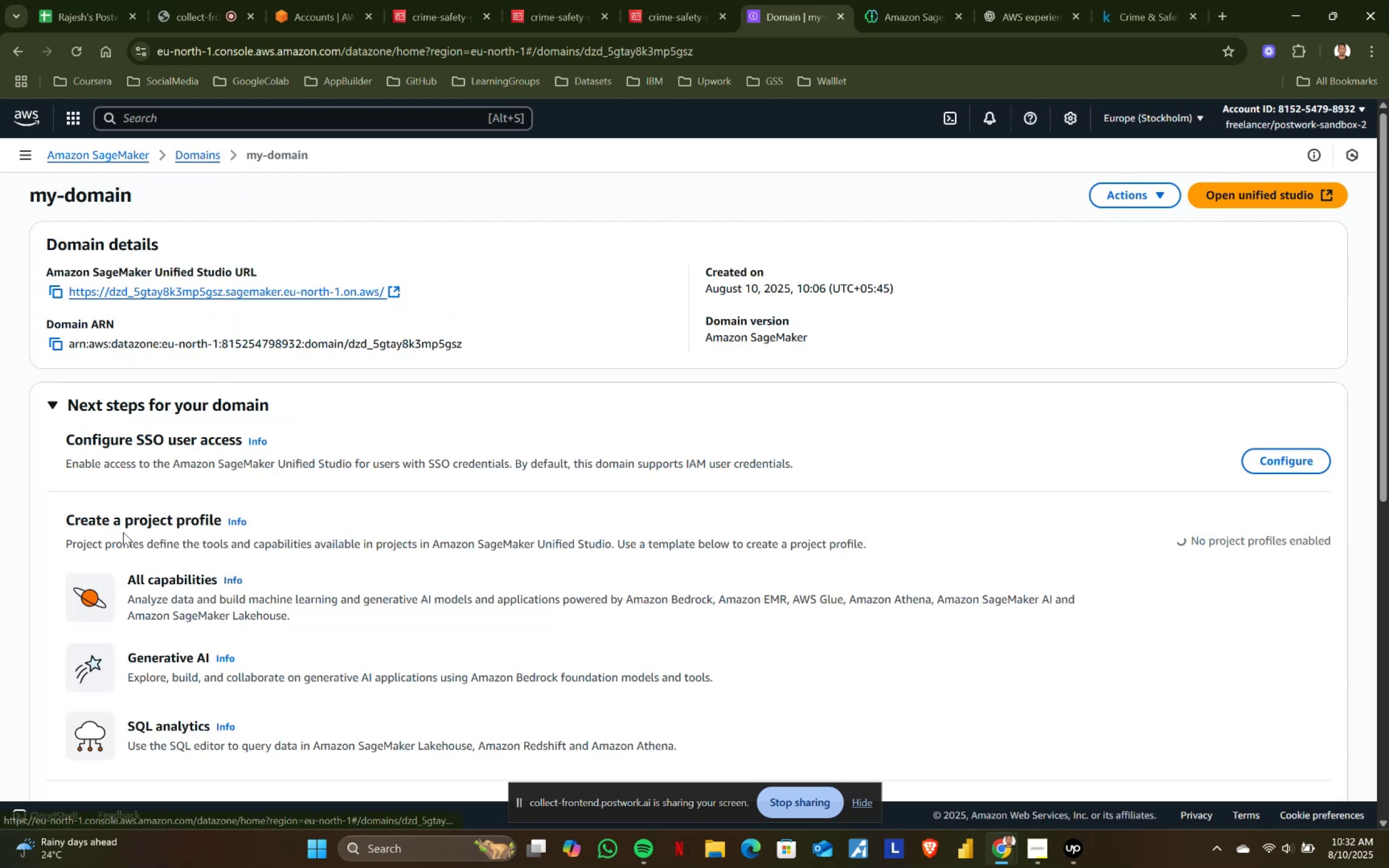 
scroll: coordinate [346, 635], scroll_direction: down, amount: 6.0
 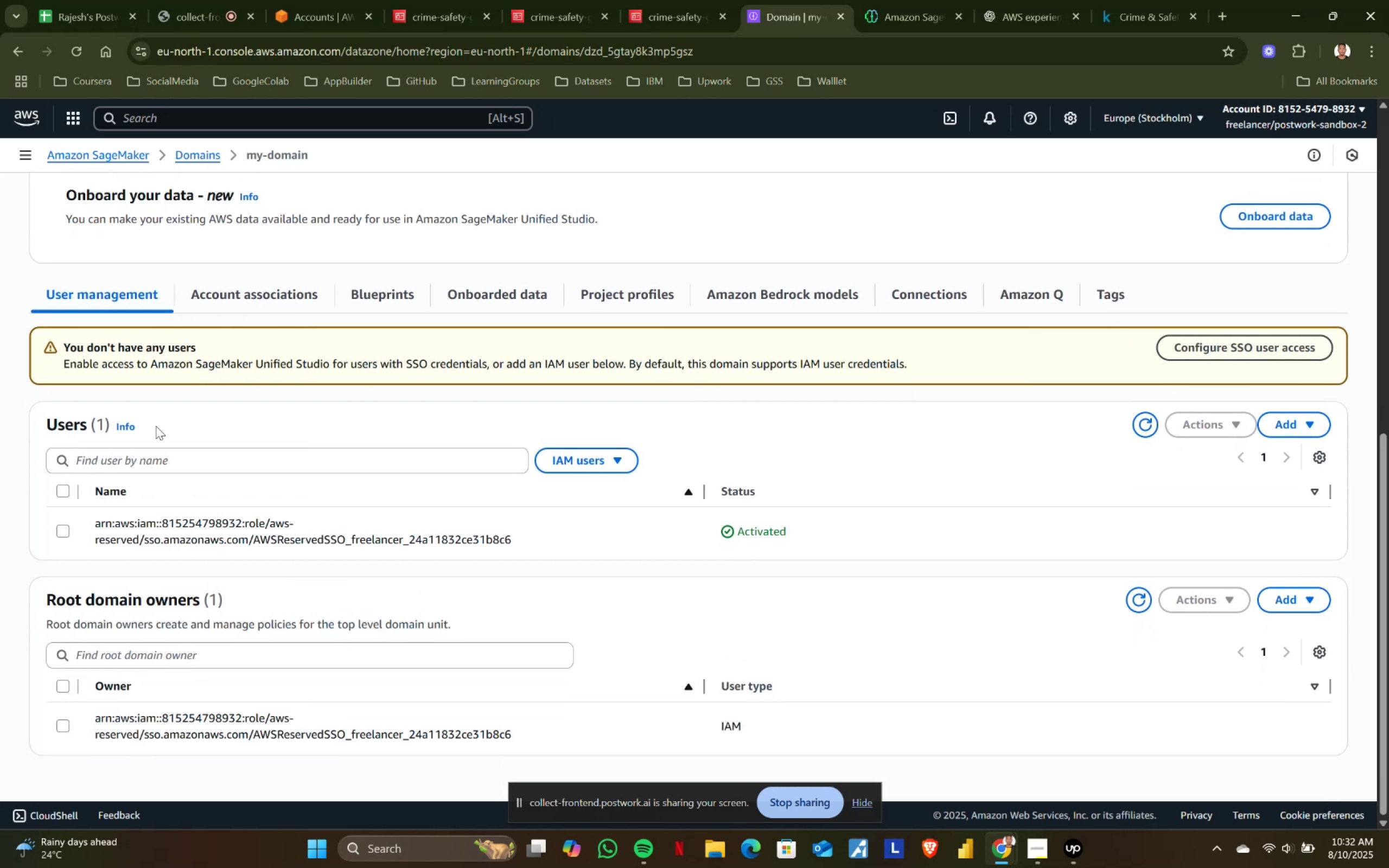 
left_click_drag(start_coordinate=[61, 357], to_coordinate=[334, 357])
 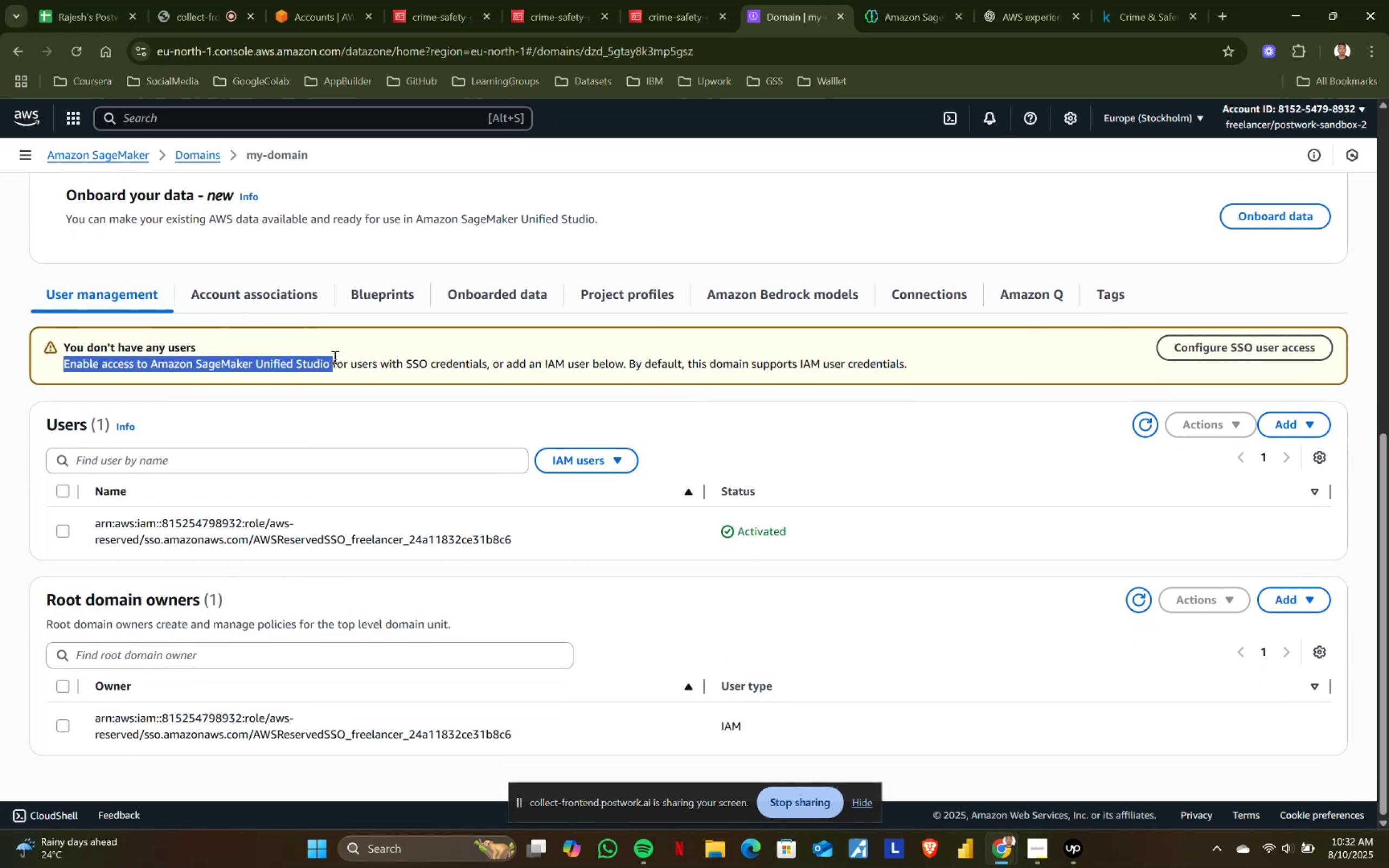 
left_click([334, 357])
 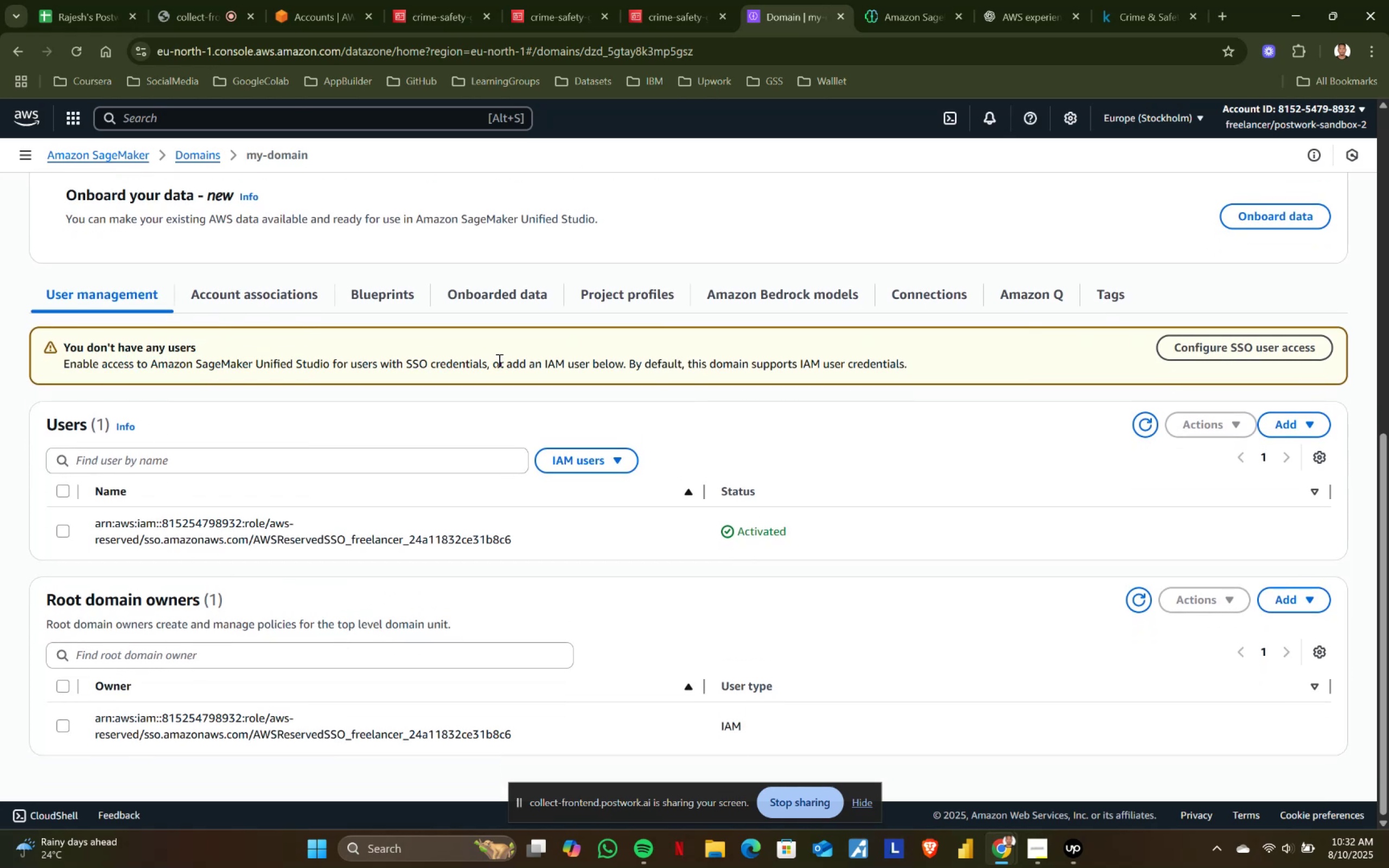 
left_click_drag(start_coordinate=[499, 360], to_coordinate=[646, 361])
 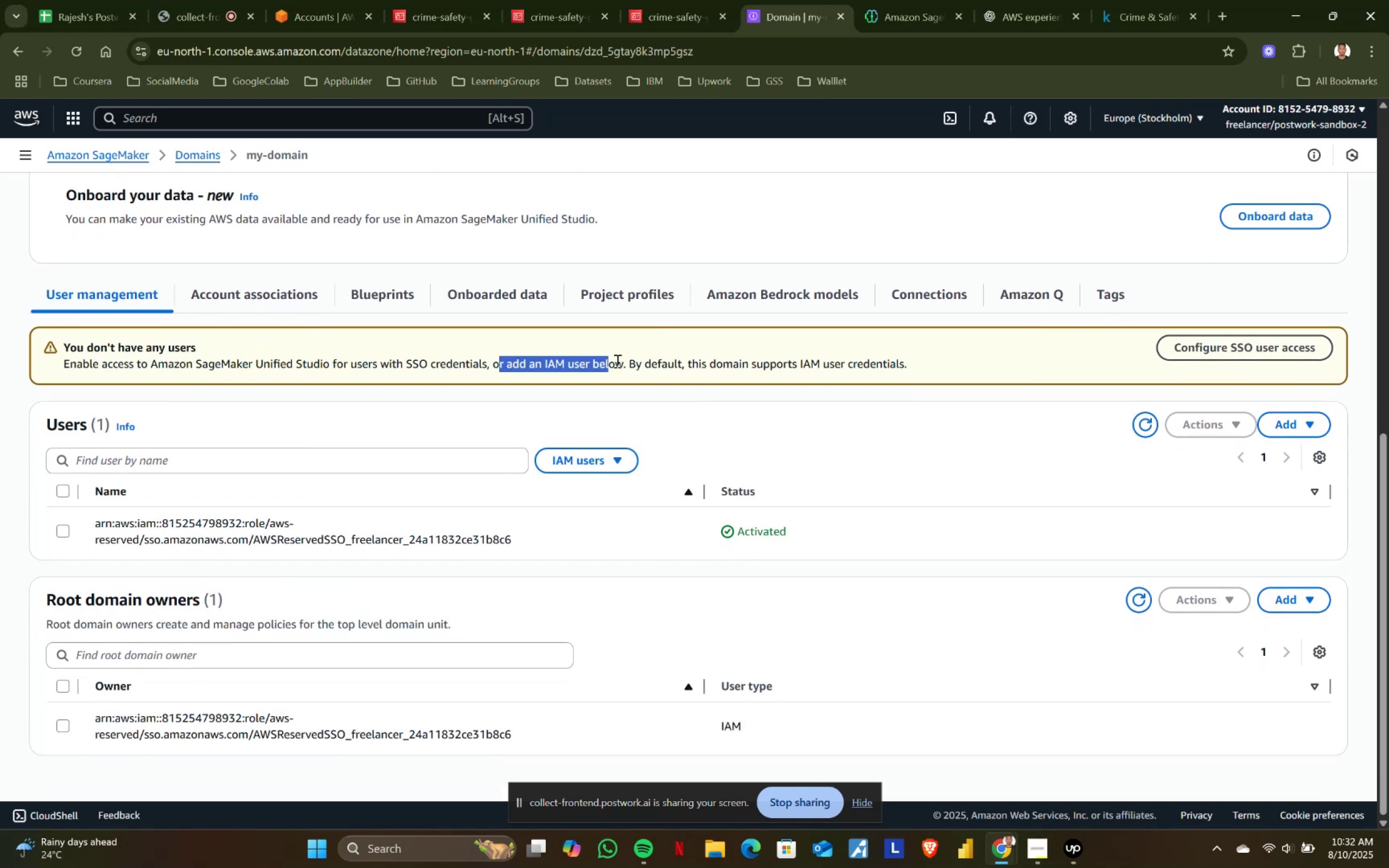 
left_click_drag(start_coordinate=[724, 361], to_coordinate=[740, 361])
 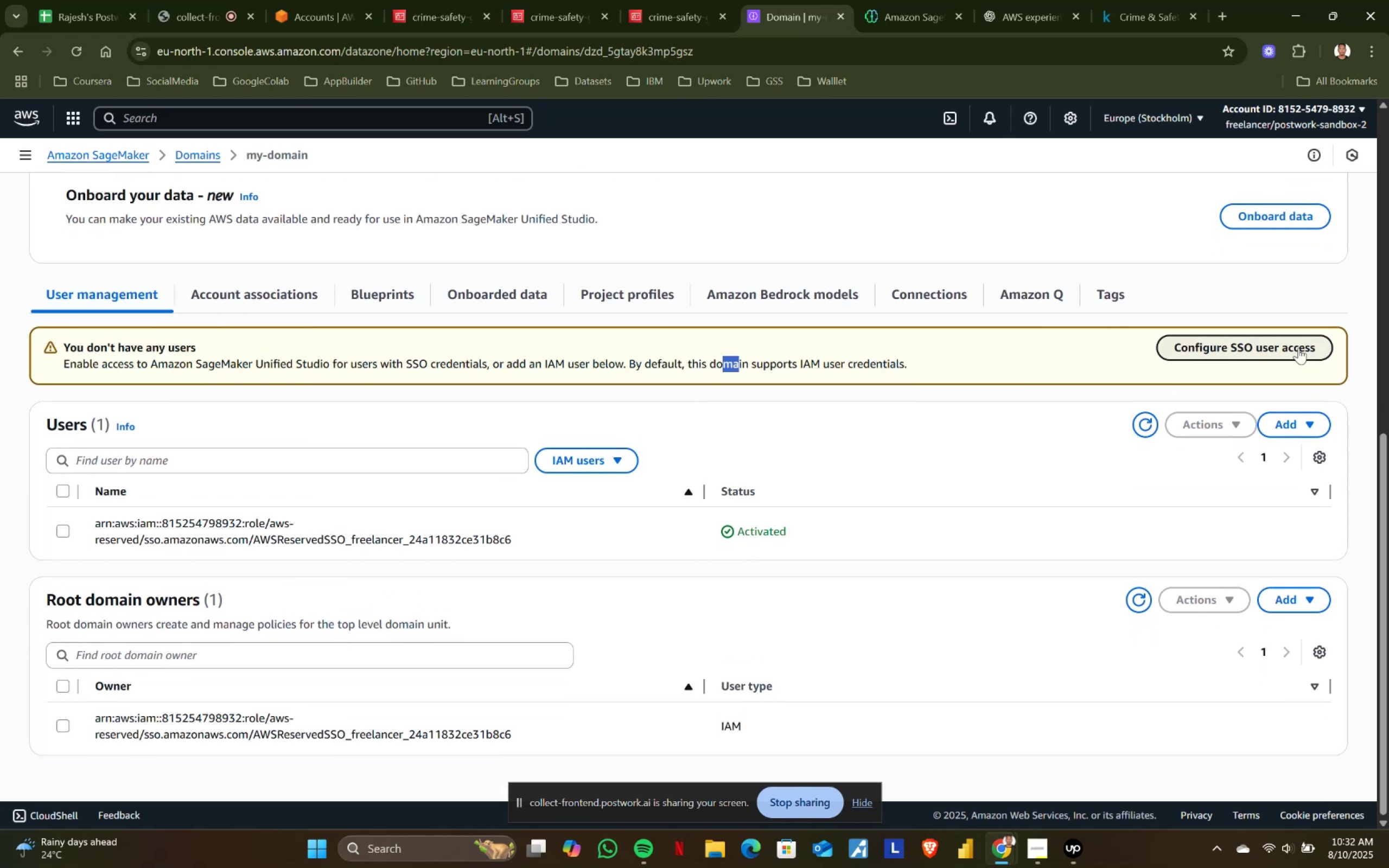 
left_click([1296, 346])
 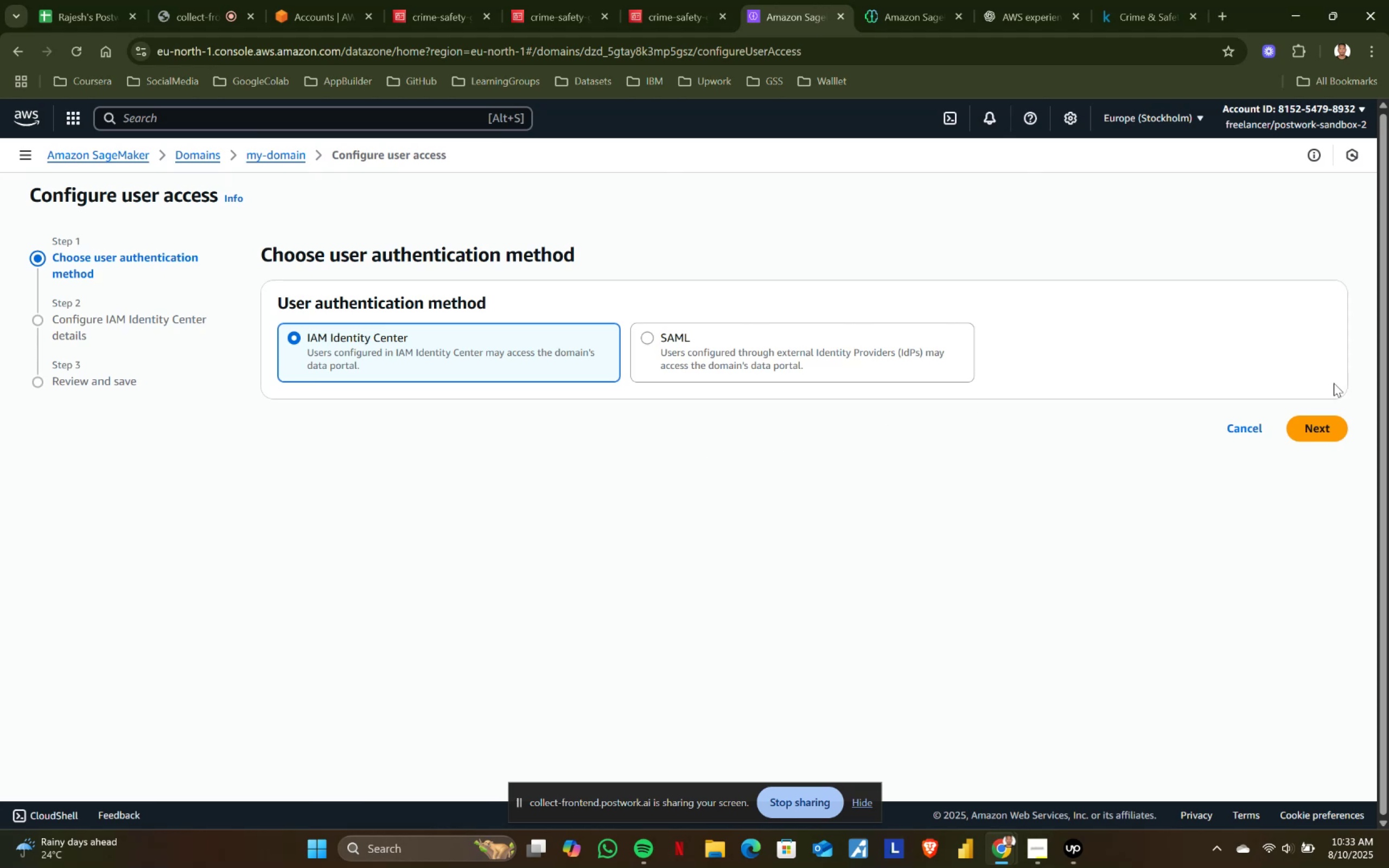 
left_click([1308, 433])
 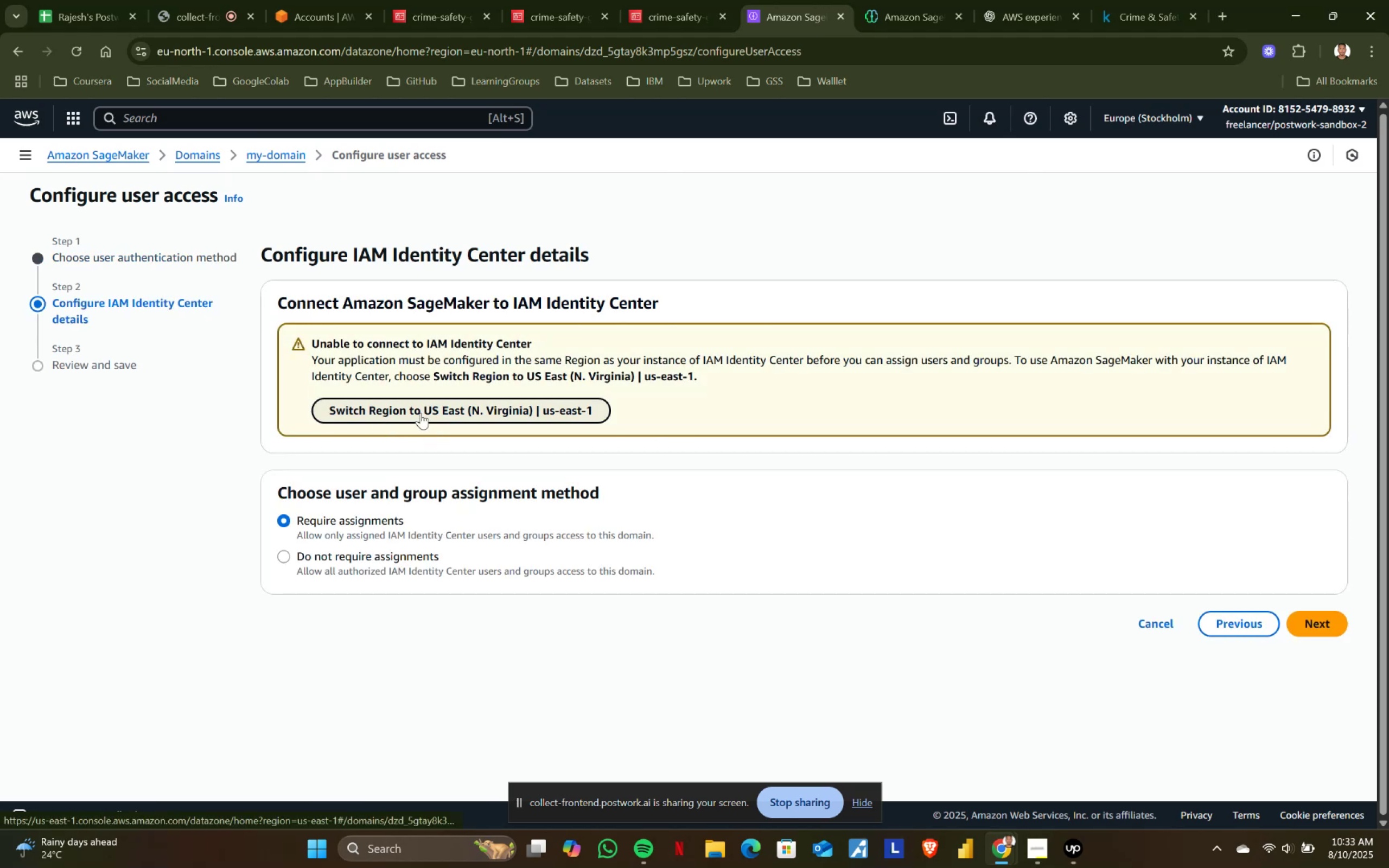 
wait(7.57)
 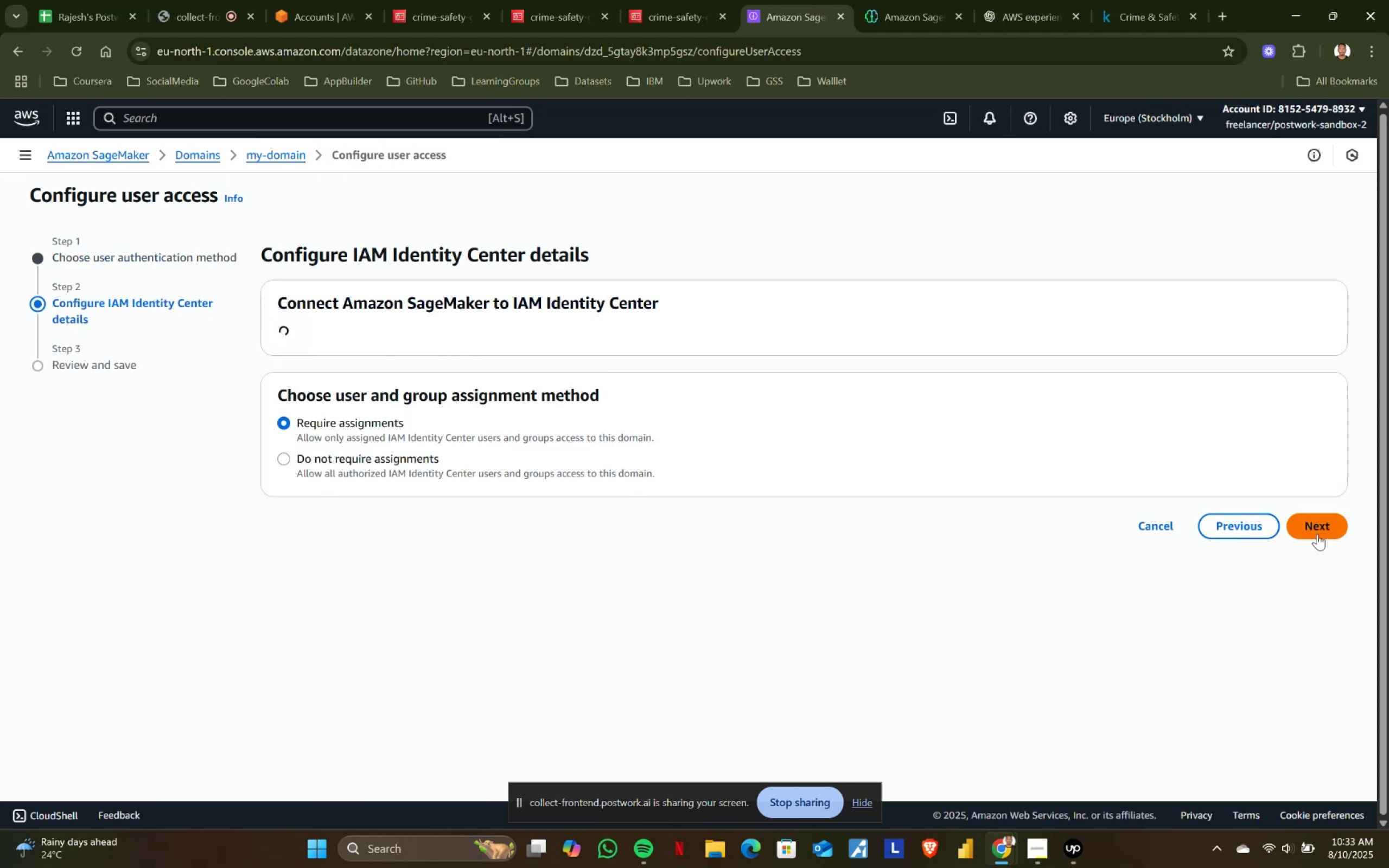 
left_click([428, 408])
 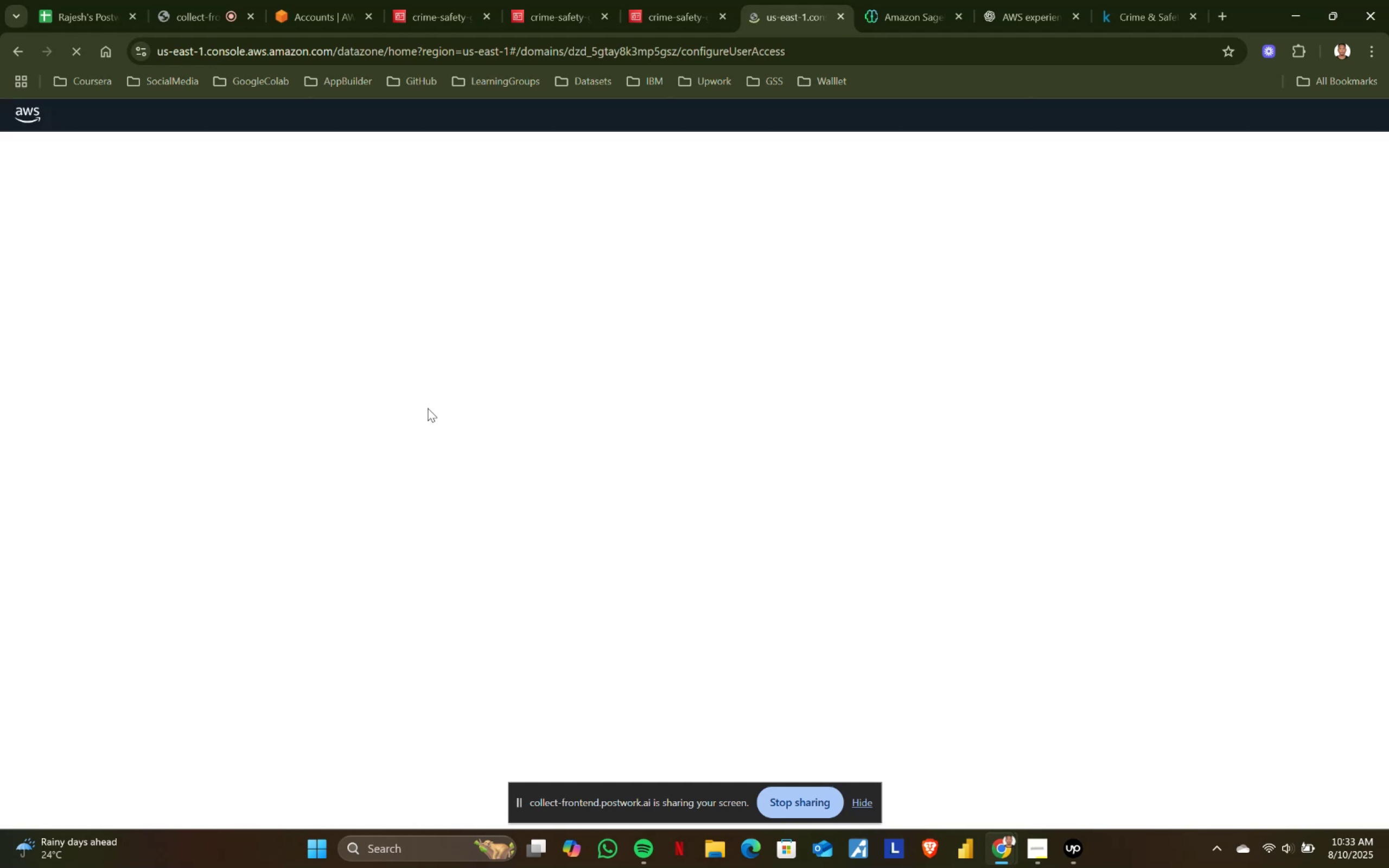 
wait(8.02)
 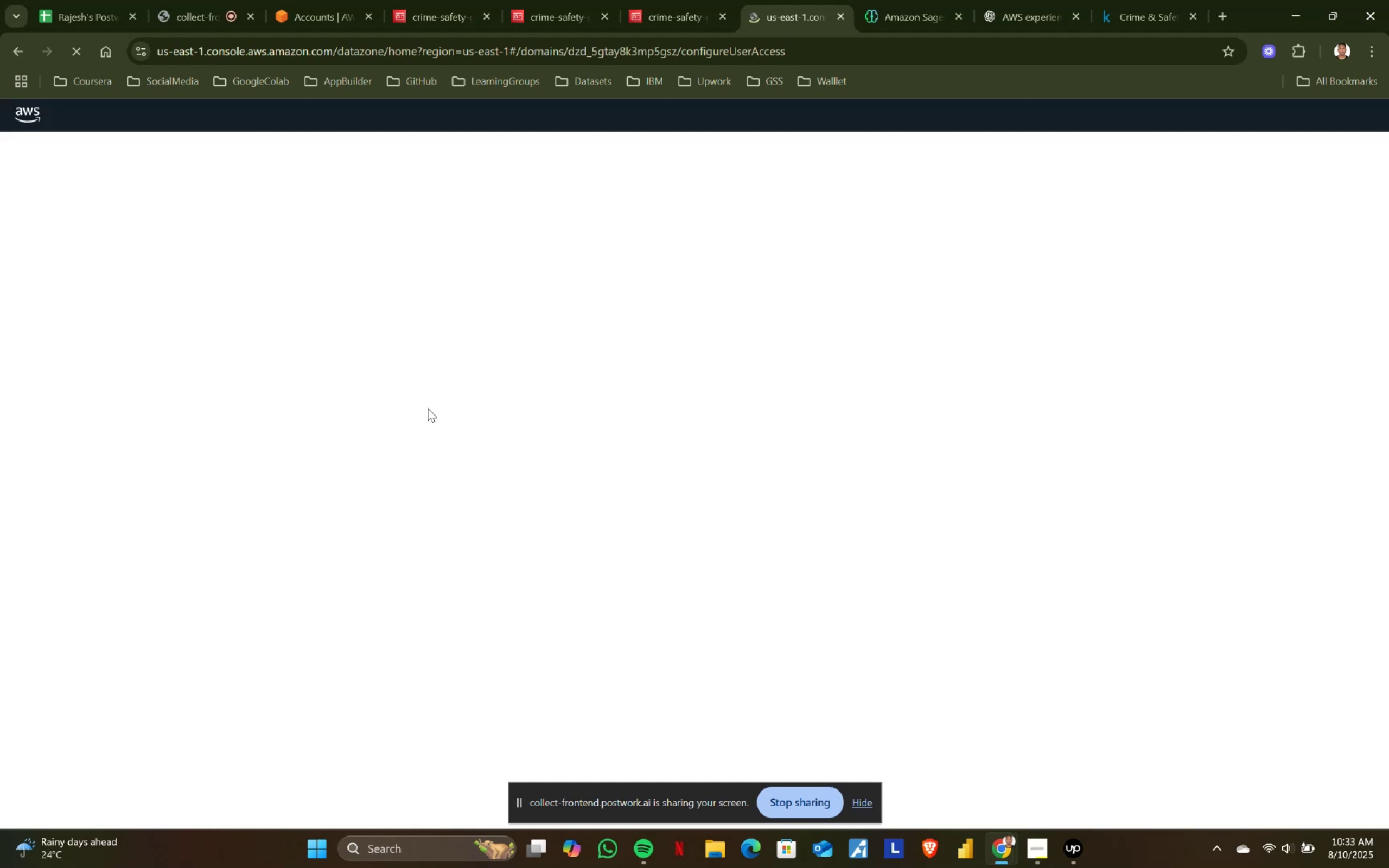 
left_click_drag(start_coordinate=[52, 212], to_coordinate=[557, 226])
 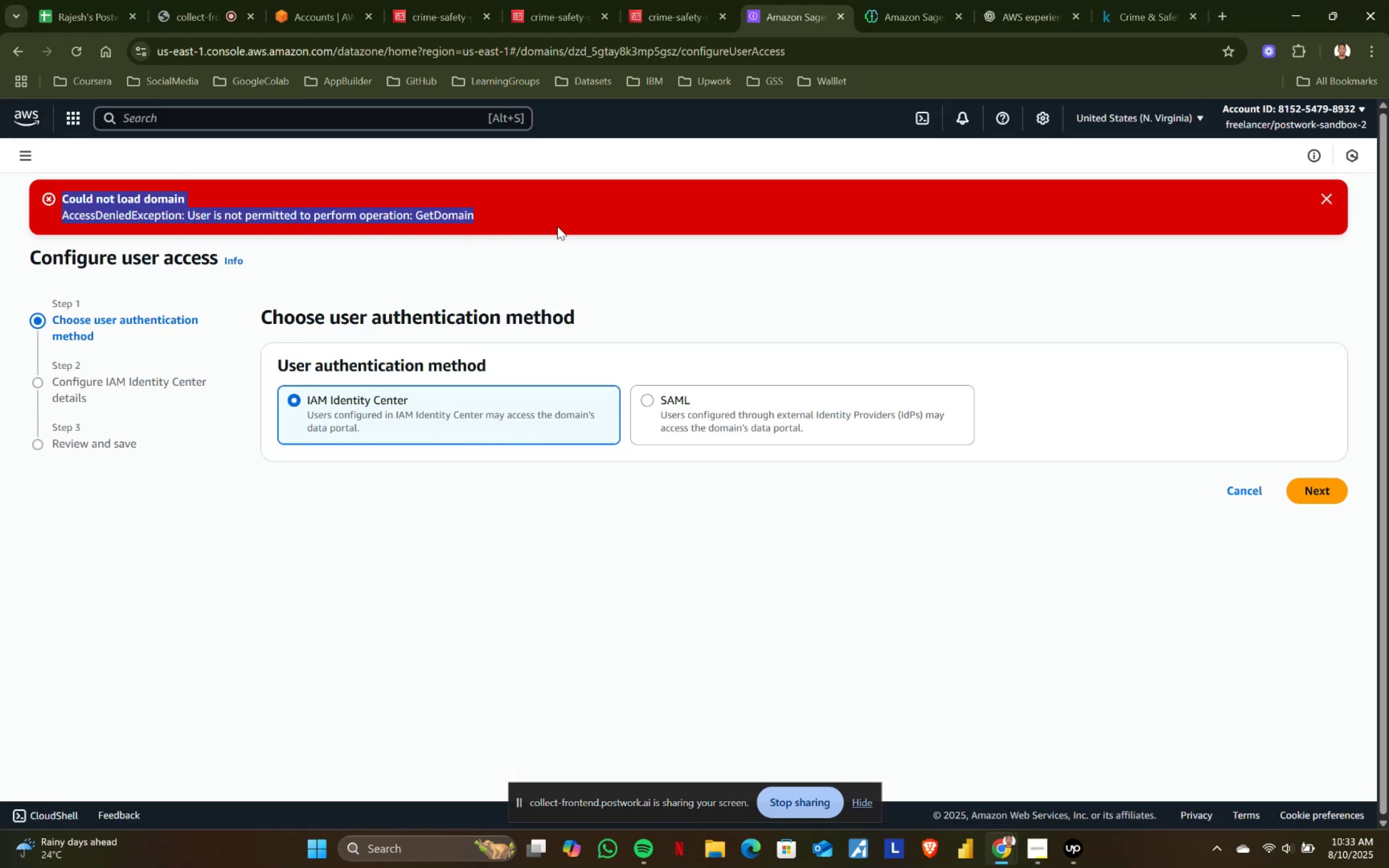 
left_click([557, 226])
 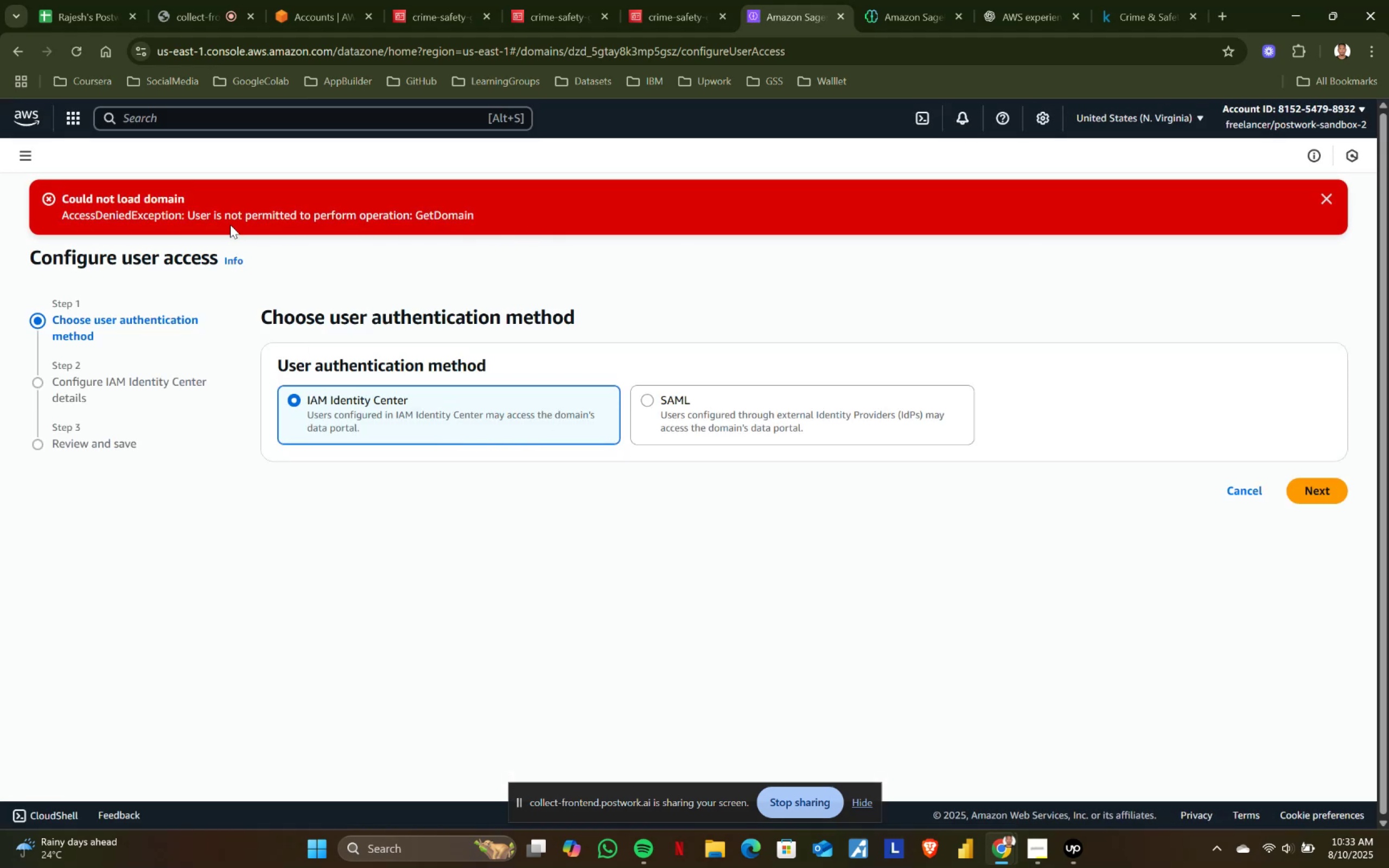 
left_click_drag(start_coordinate=[186, 210], to_coordinate=[493, 214])
 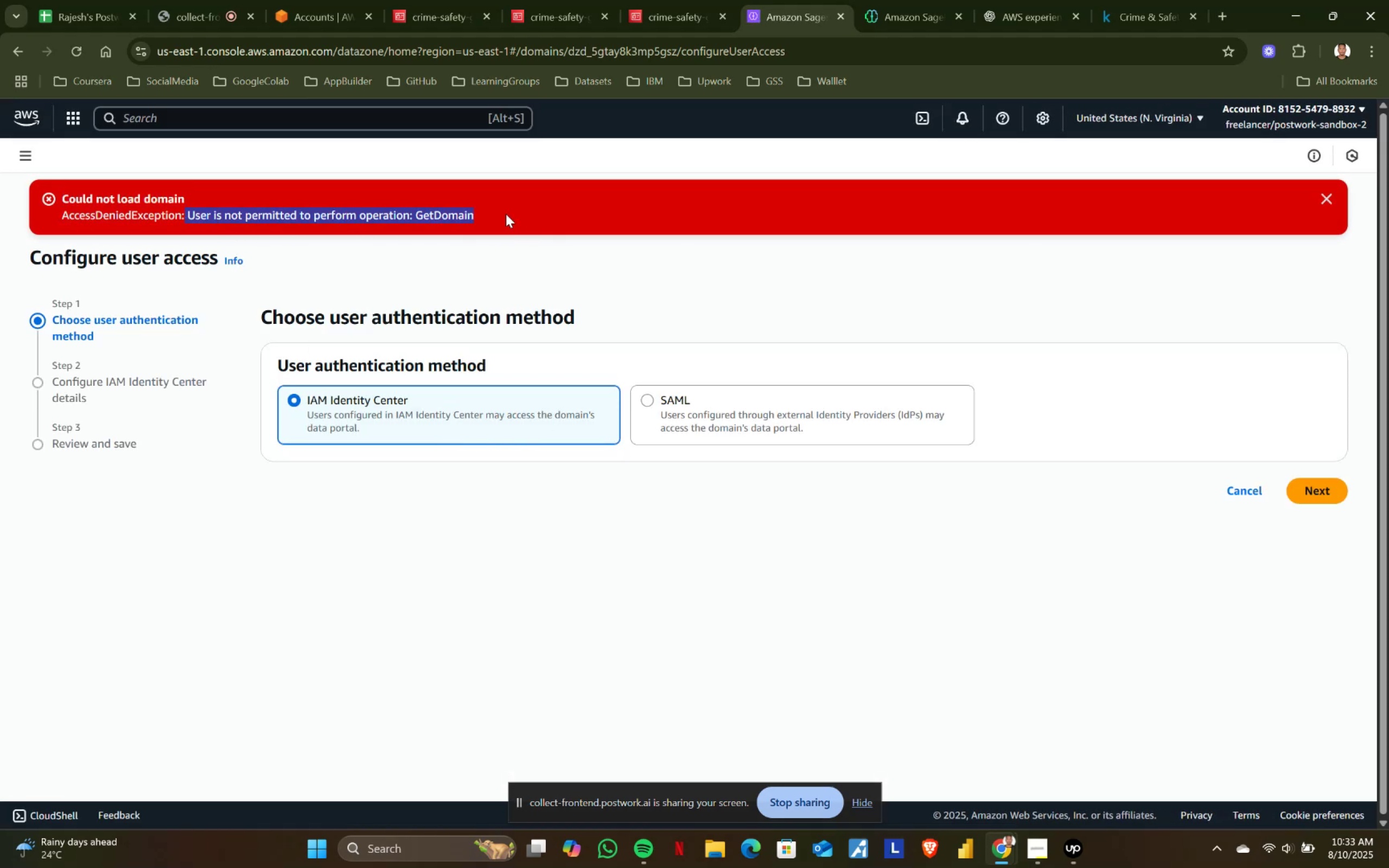 
left_click([506, 214])
 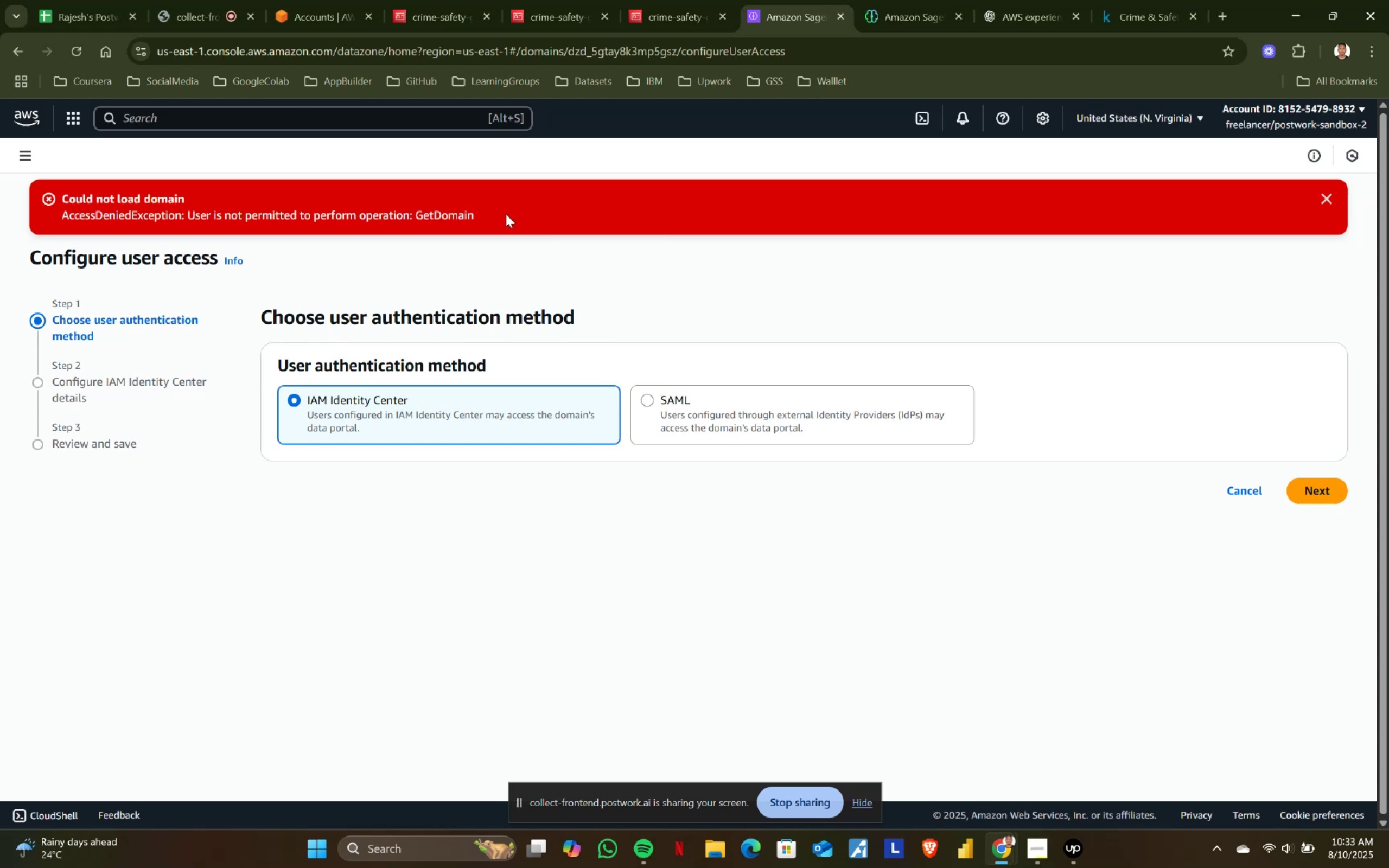 
left_click_drag(start_coordinate=[506, 214], to_coordinate=[66, 215])
 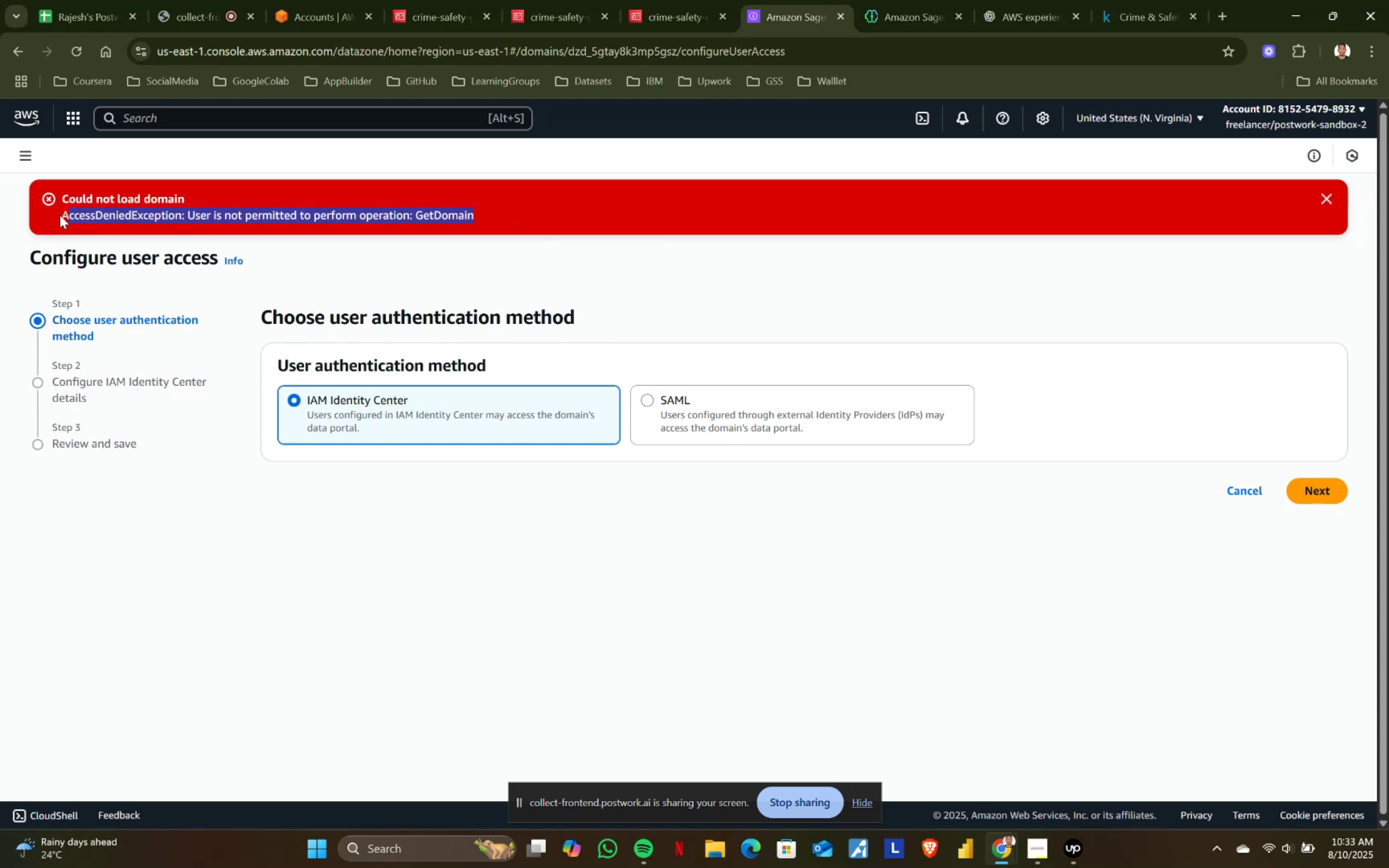 
left_click([60, 215])
 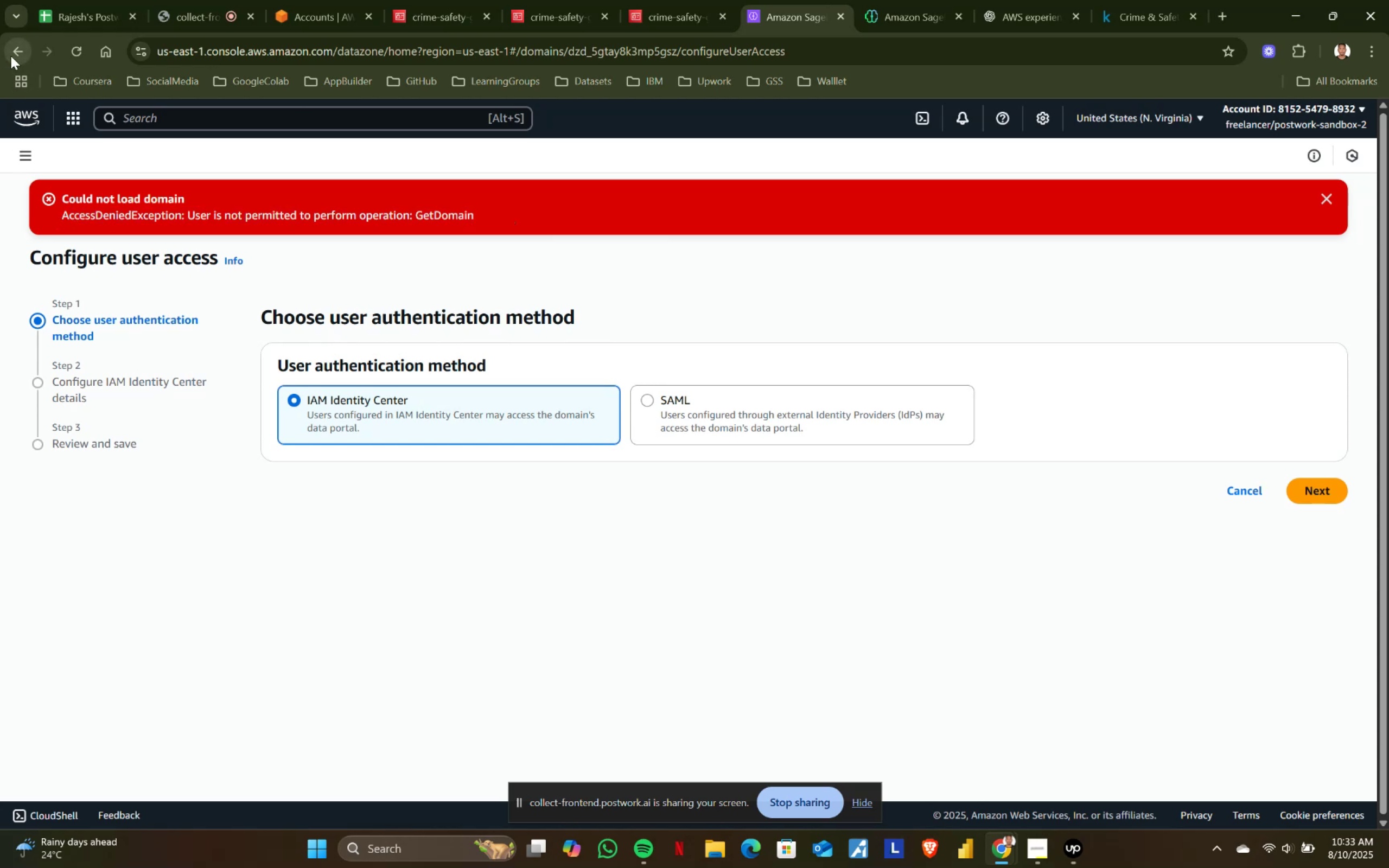 
left_click([1126, 120])
 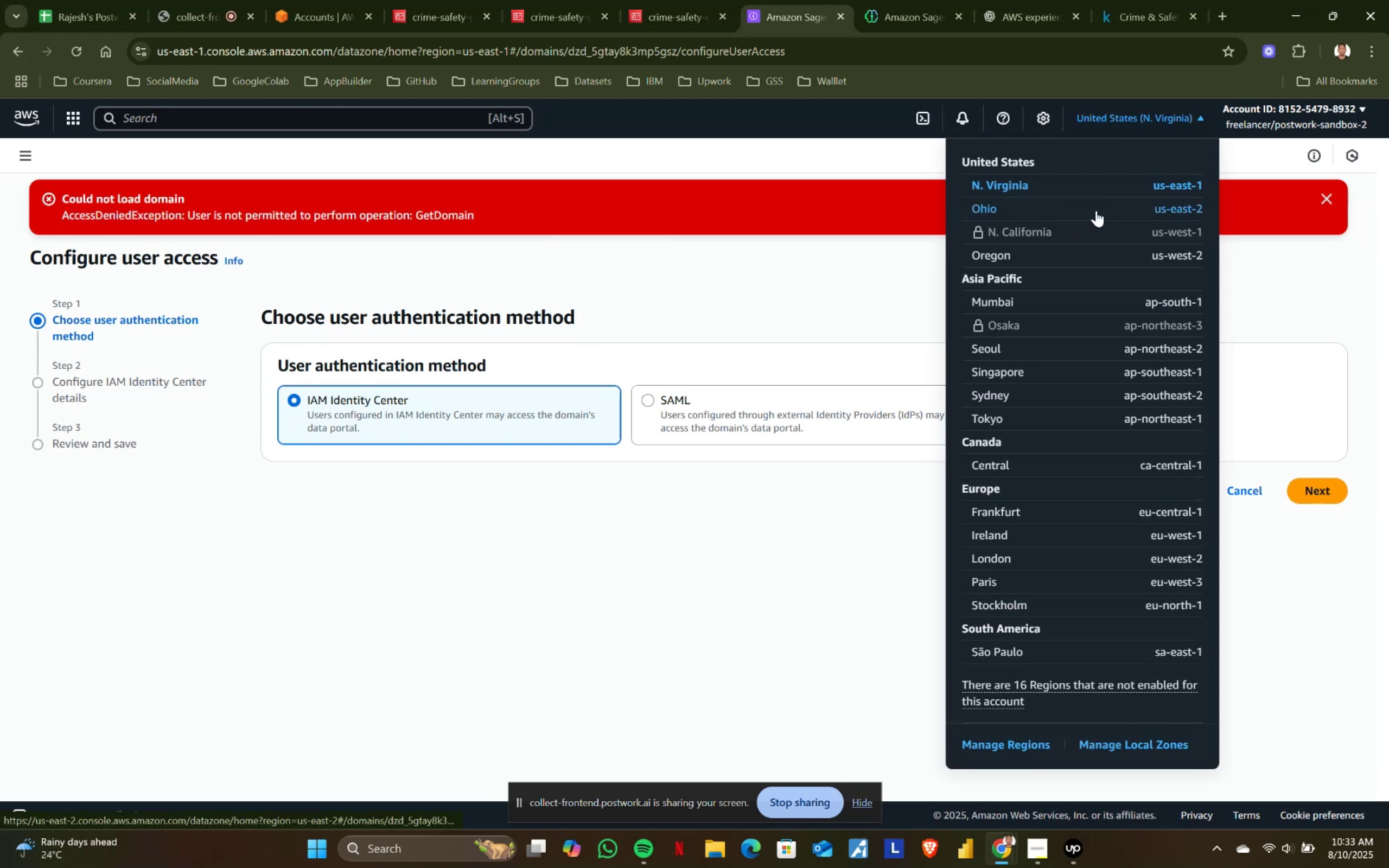 
left_click([1096, 210])
 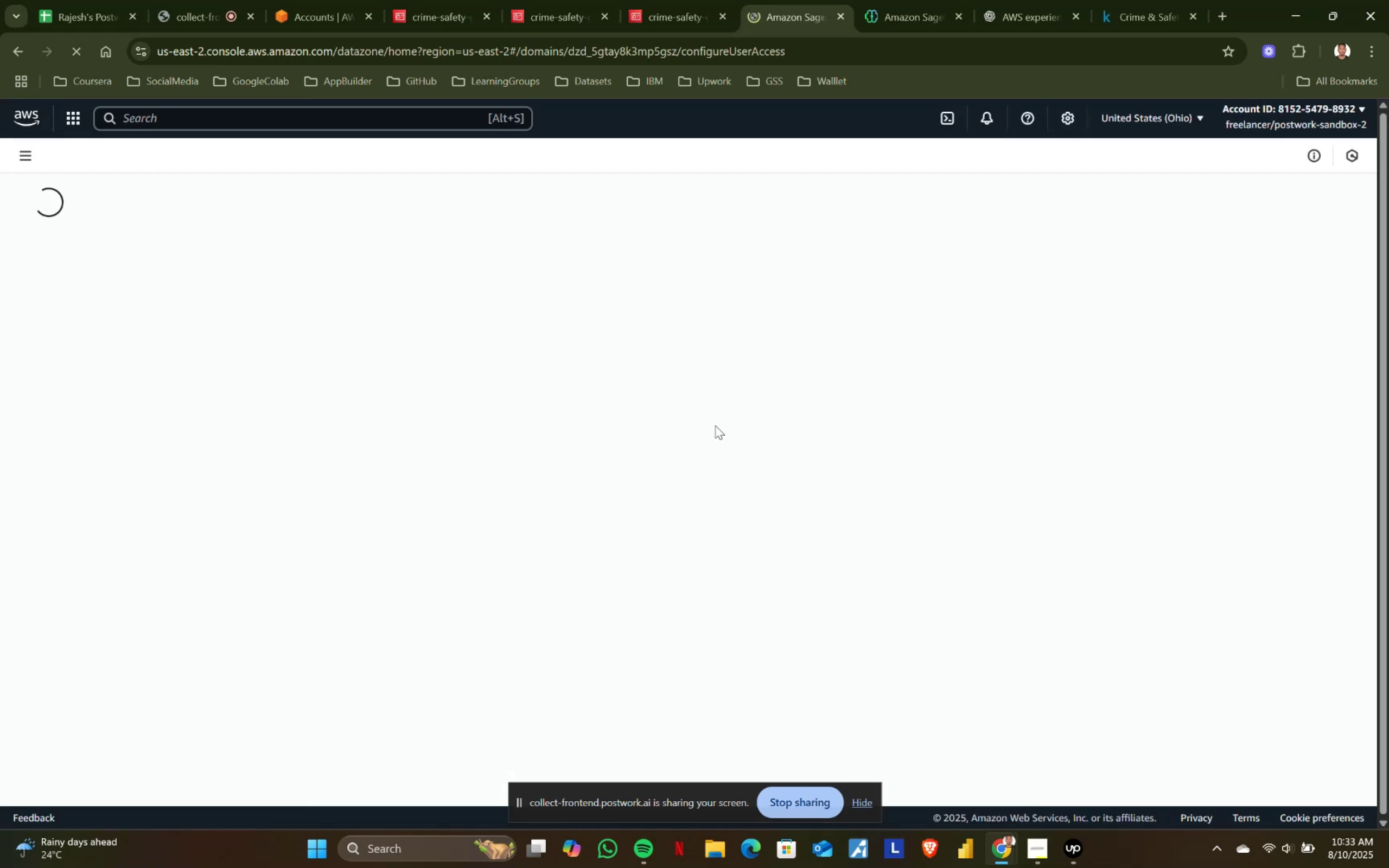 
wait(13.9)
 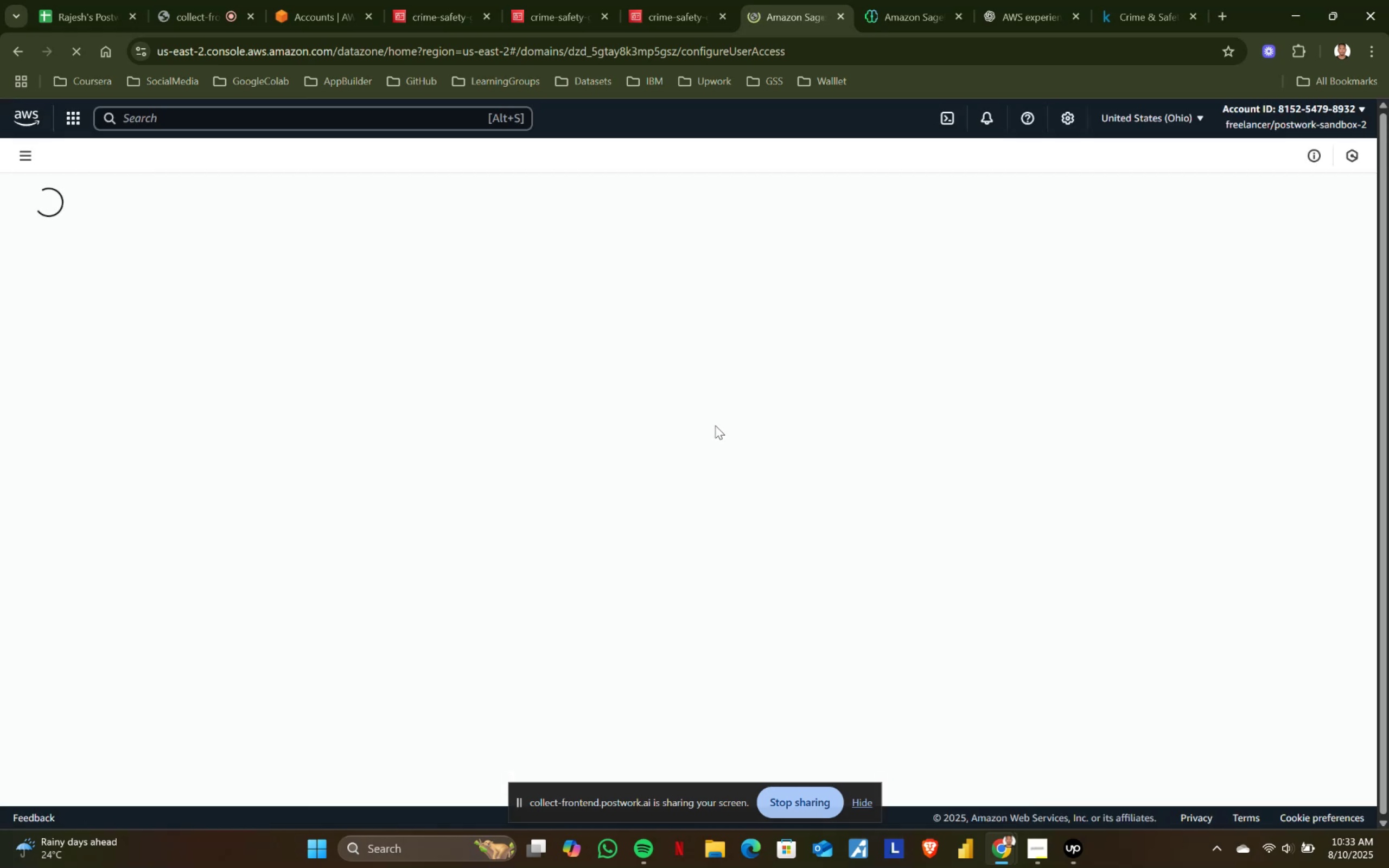 
left_click([1153, 123])
 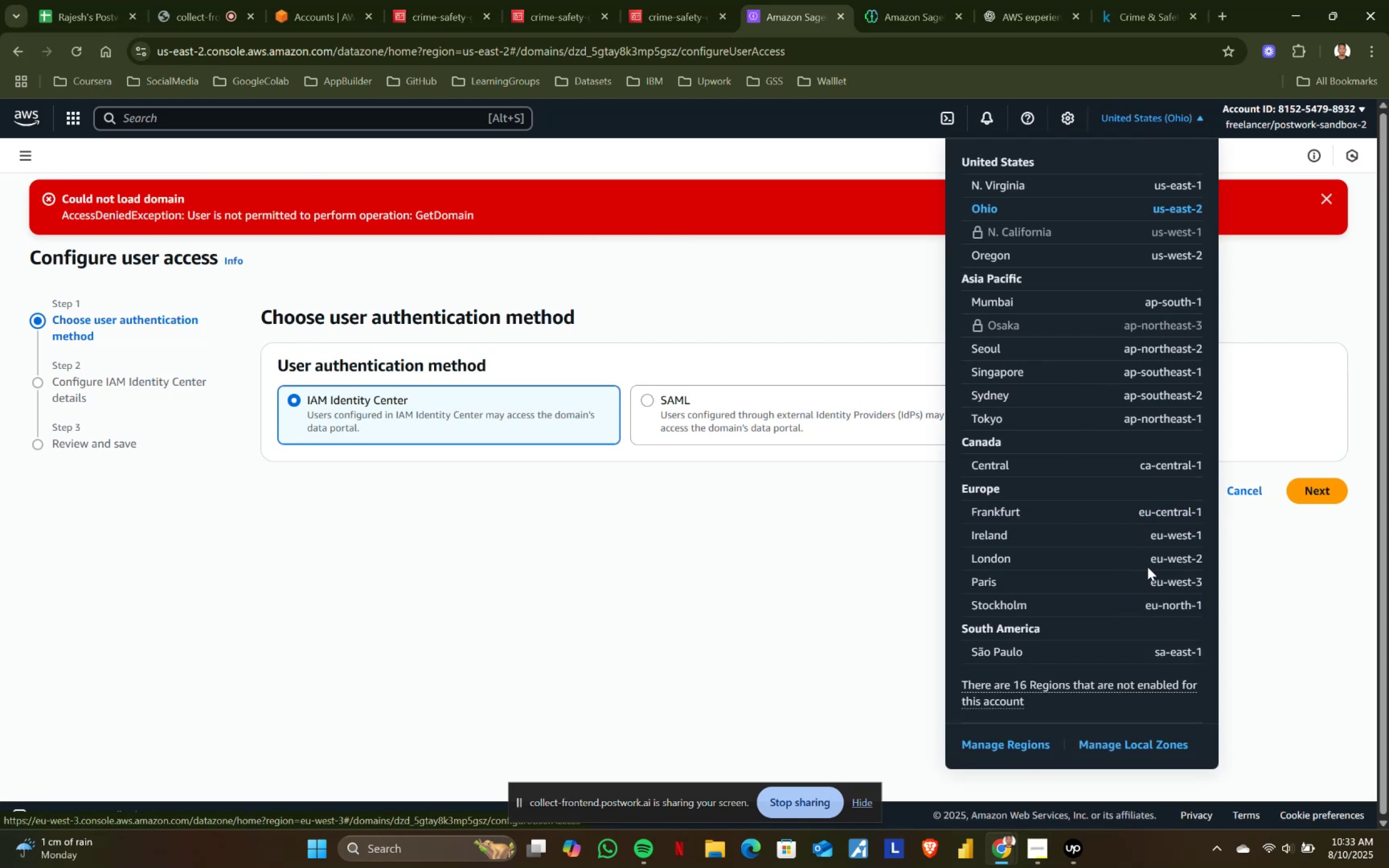 
wait(6.35)
 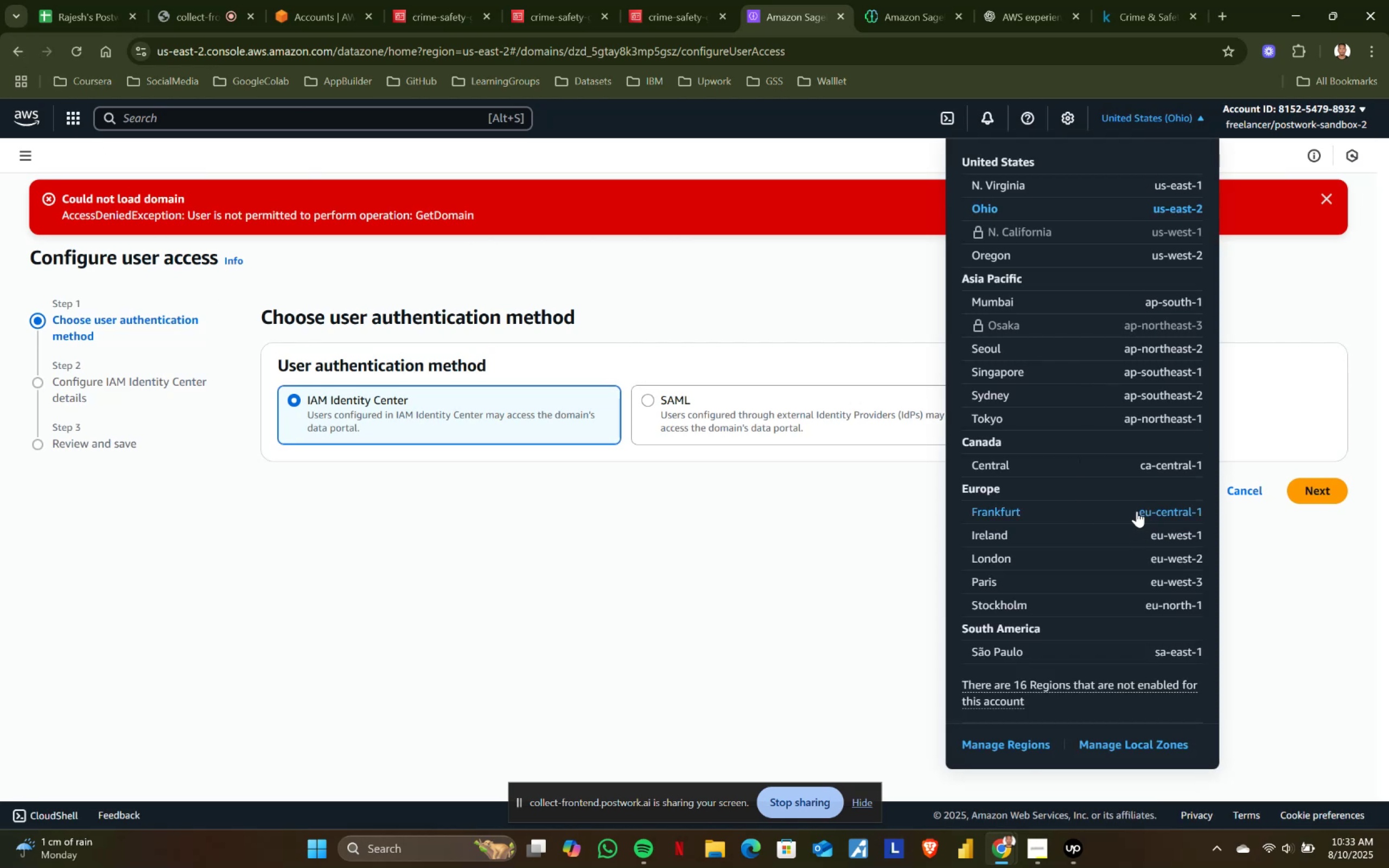 
scroll: coordinate [1125, 519], scroll_direction: down, amount: 2.0
 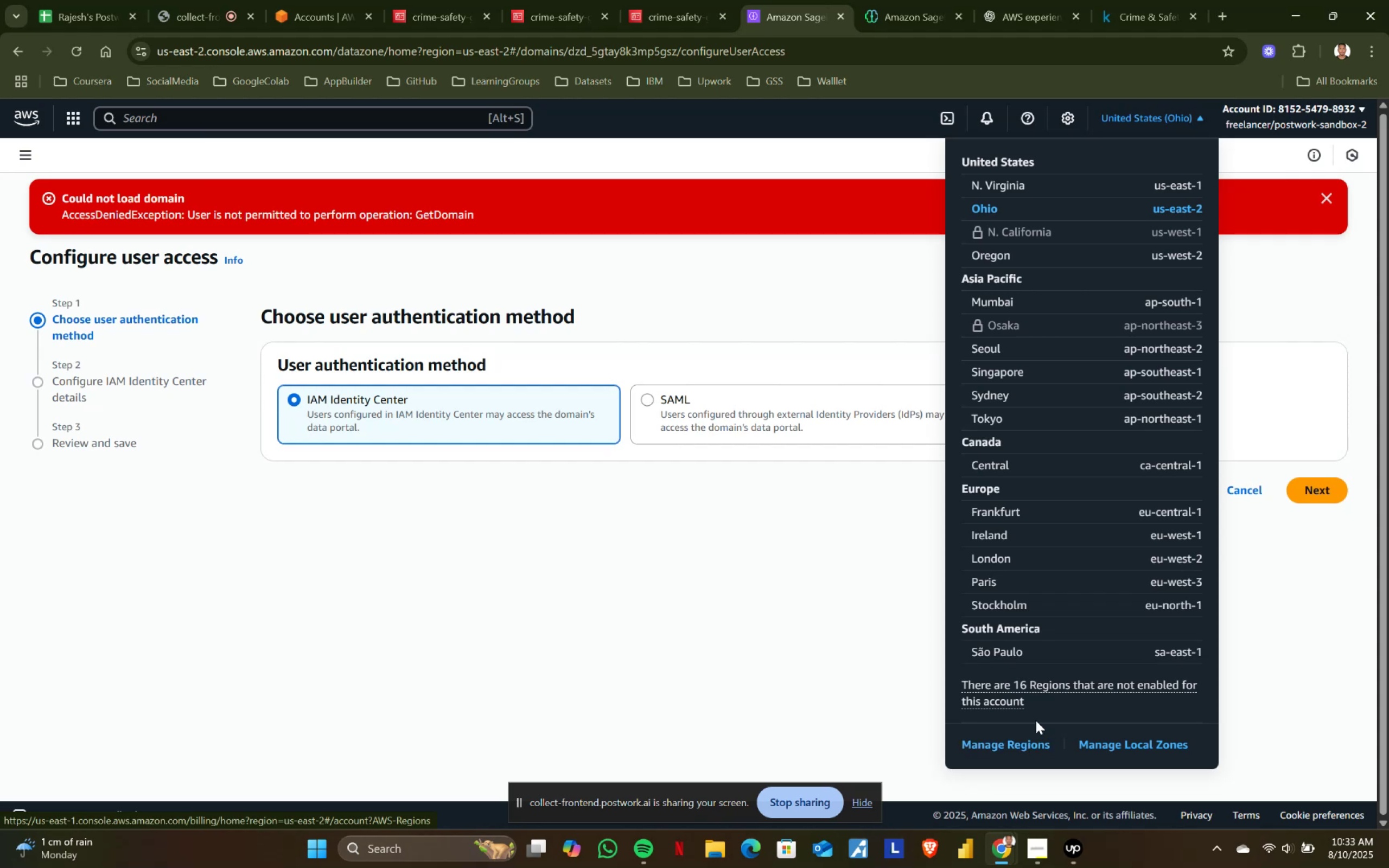 
scroll: coordinate [1073, 580], scroll_direction: up, amount: 1.0
 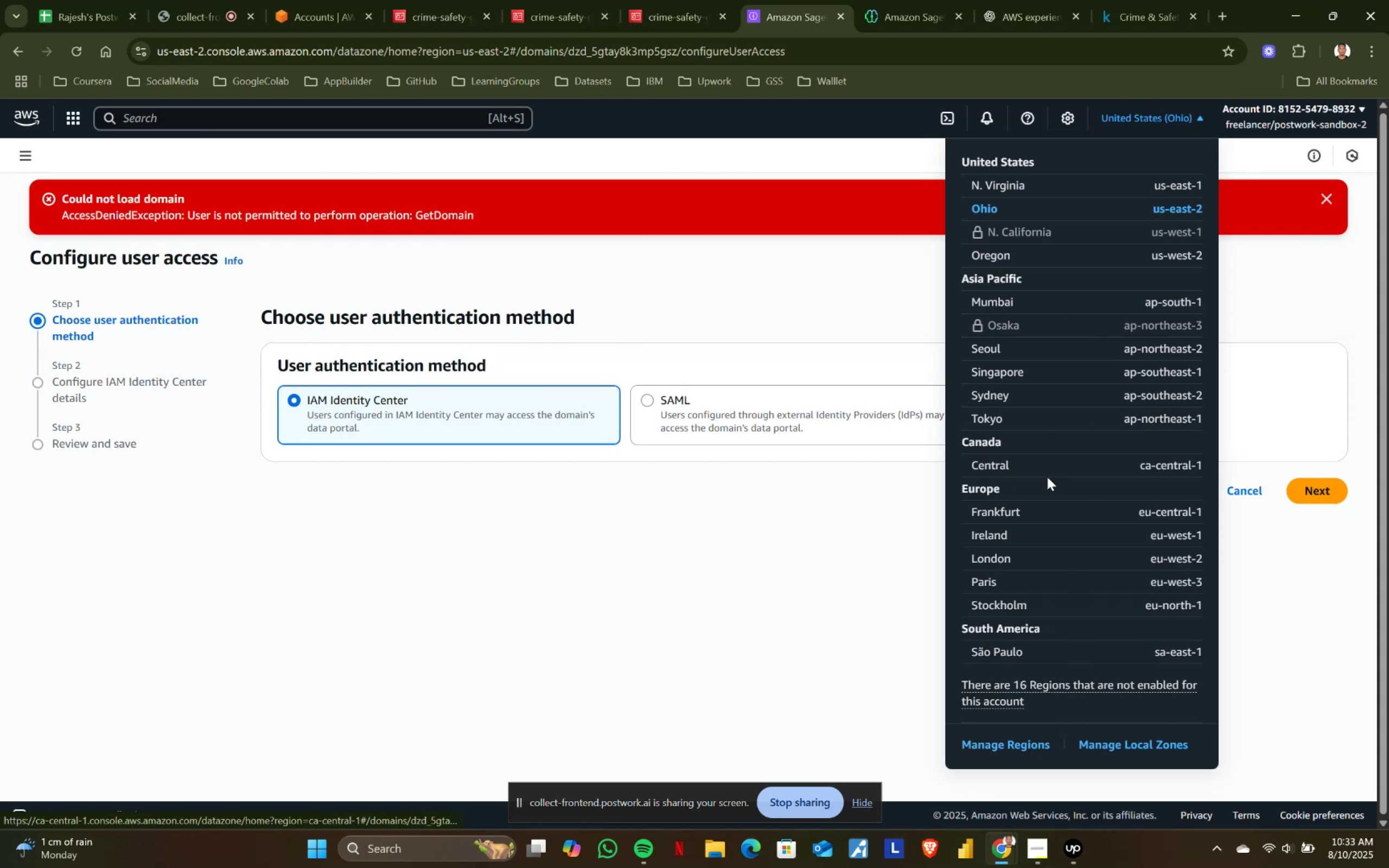 
left_click([1050, 512])
 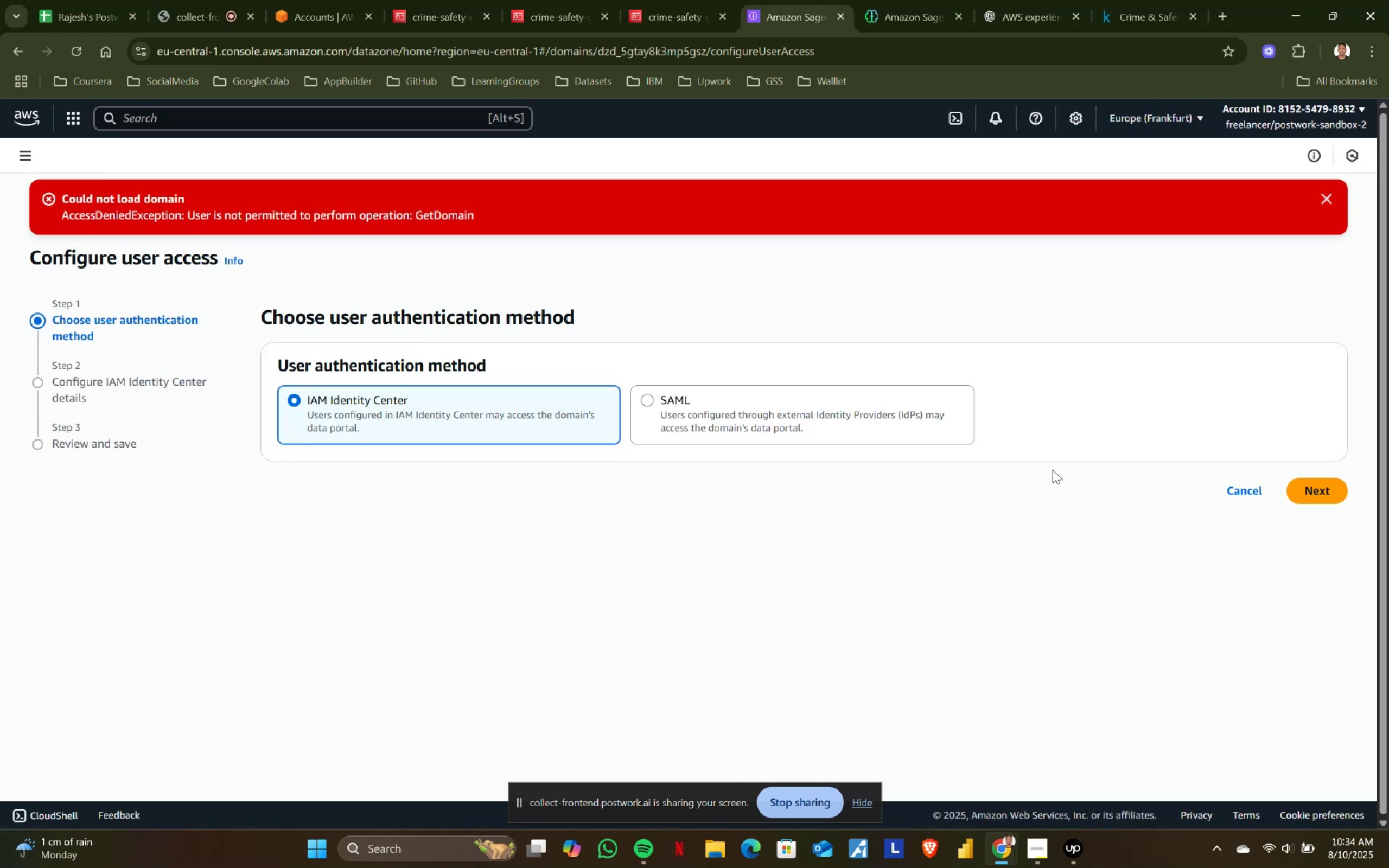 
wait(16.75)
 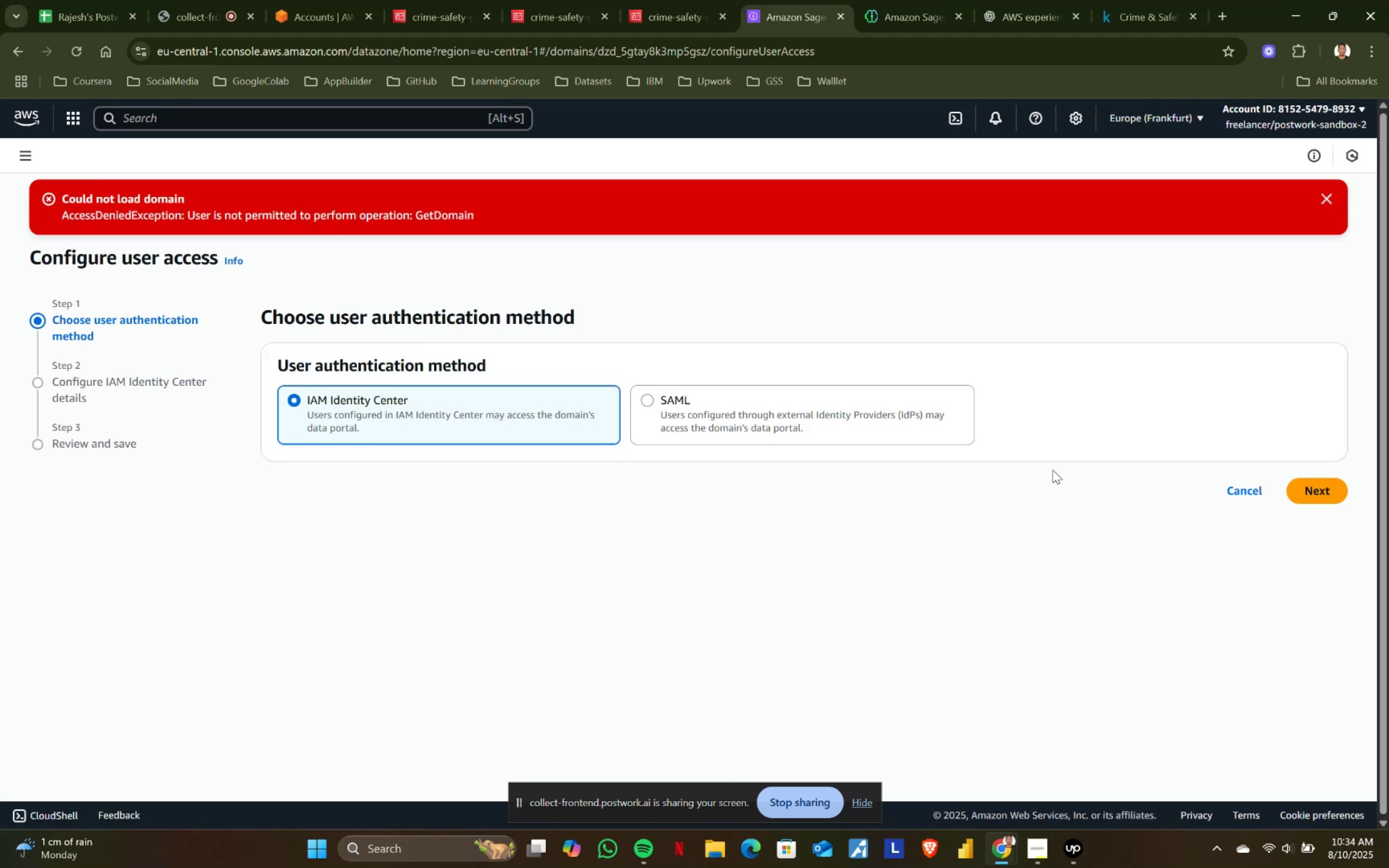 
left_click([11, 44])
 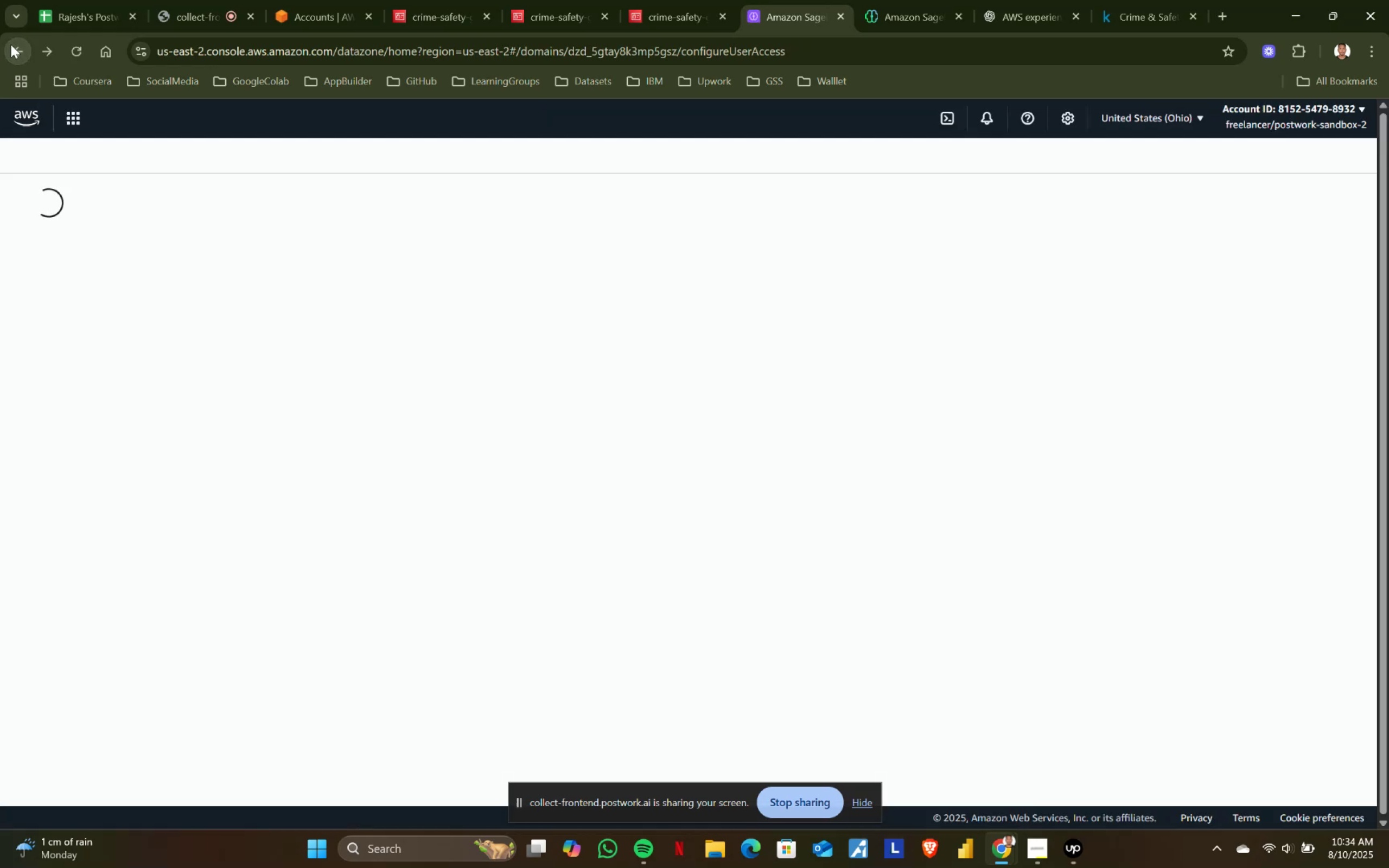 
left_click([11, 44])
 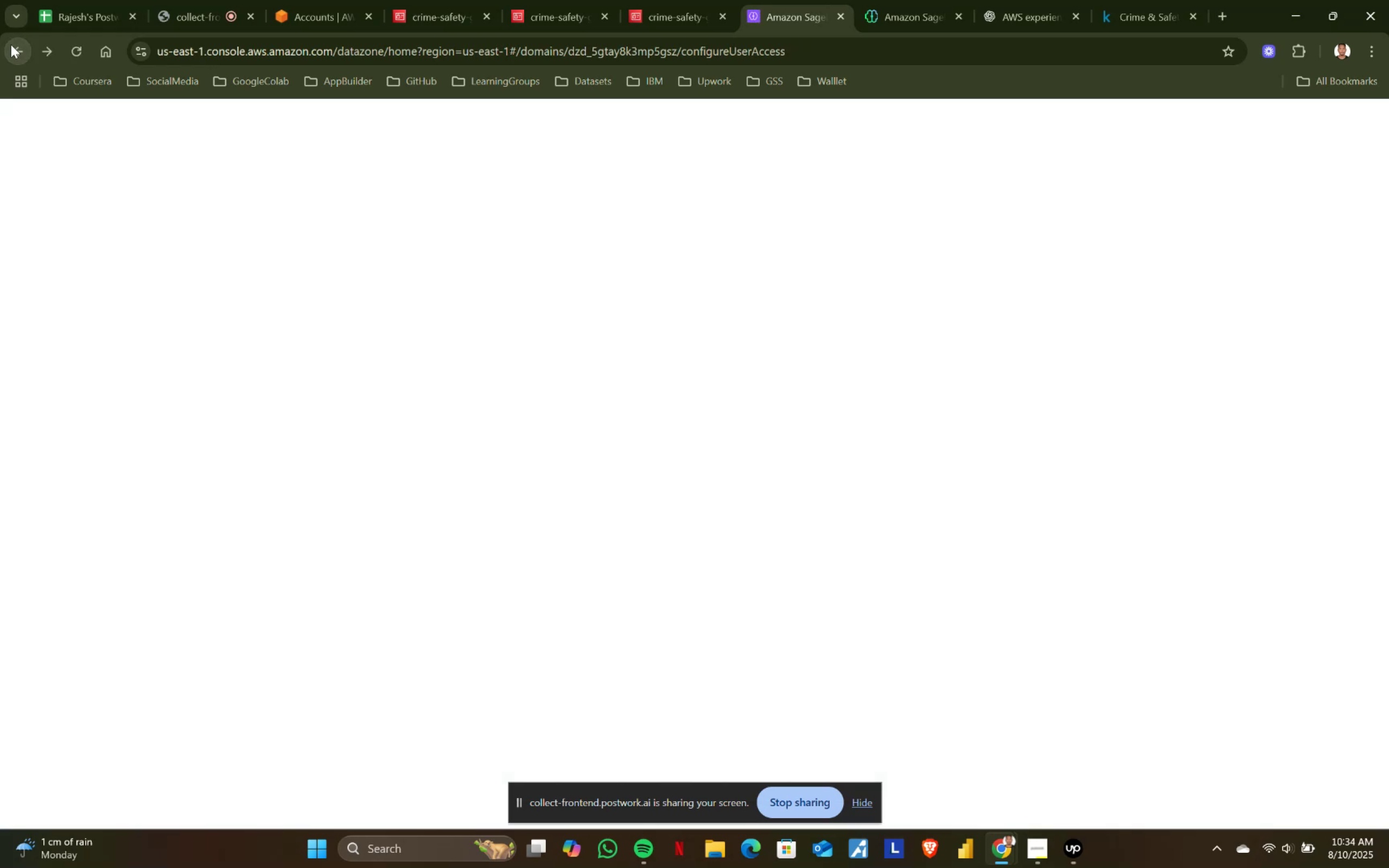 
left_click([12, 46])
 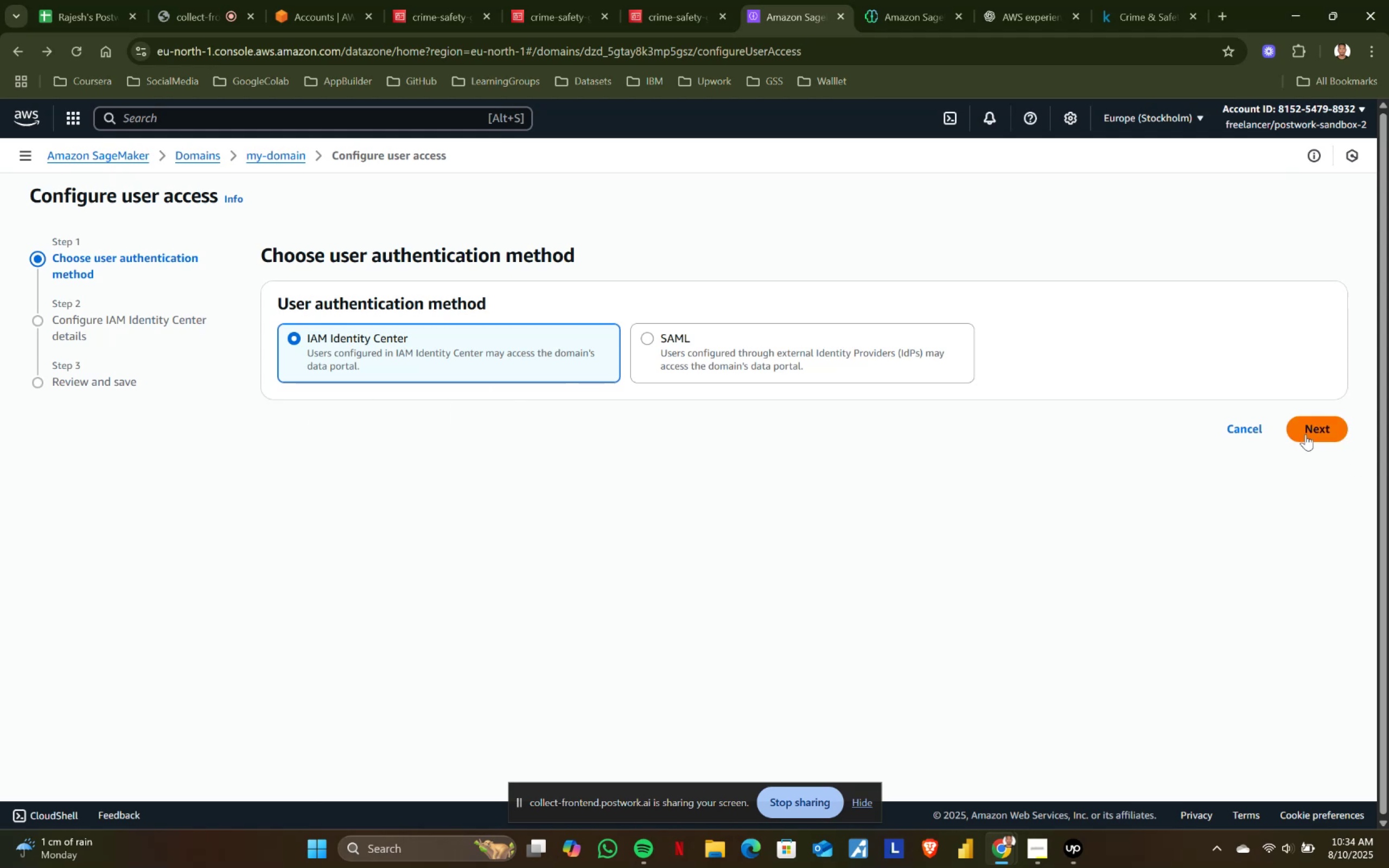 
wait(6.85)
 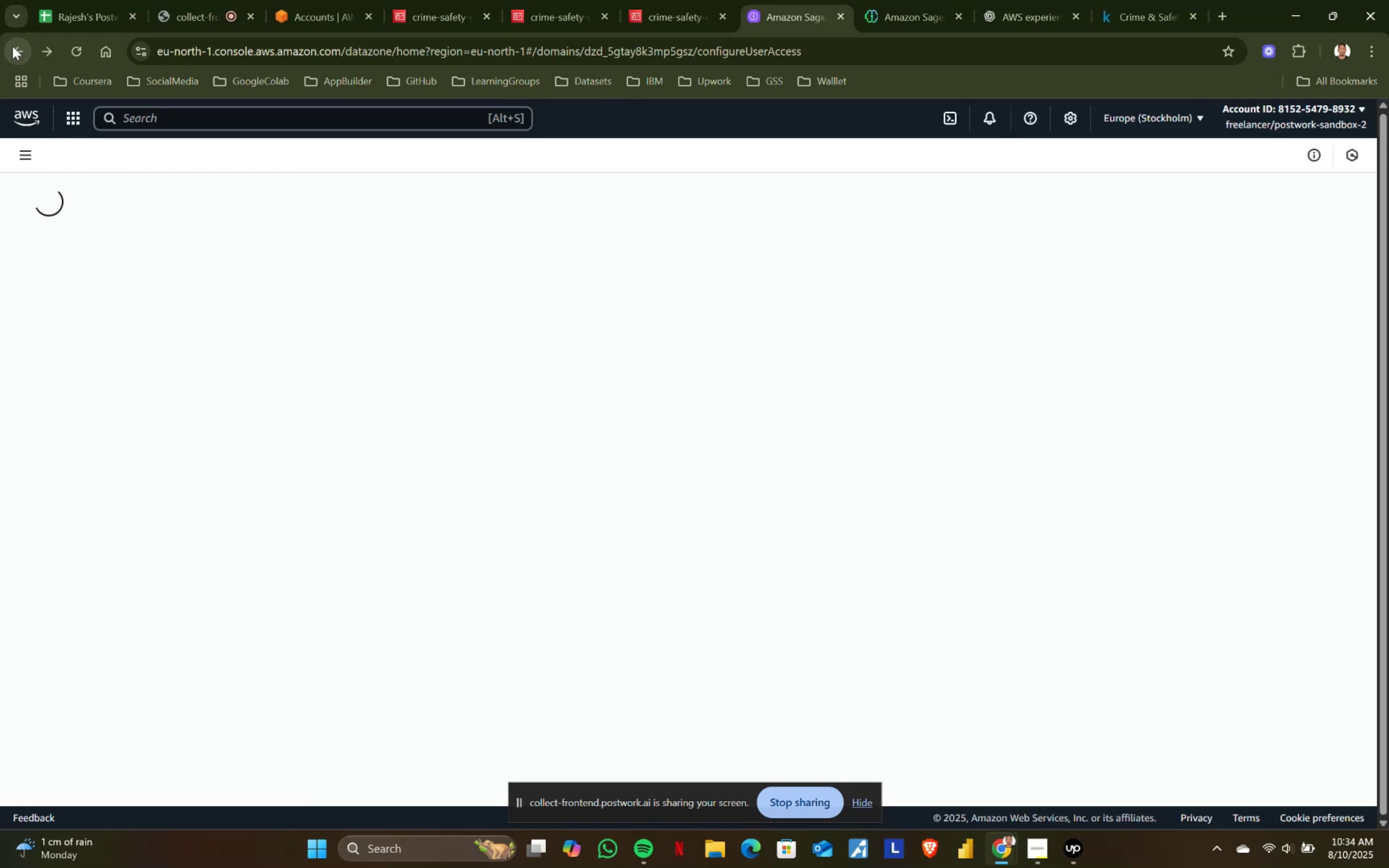 
mouse_move([450, 361])
 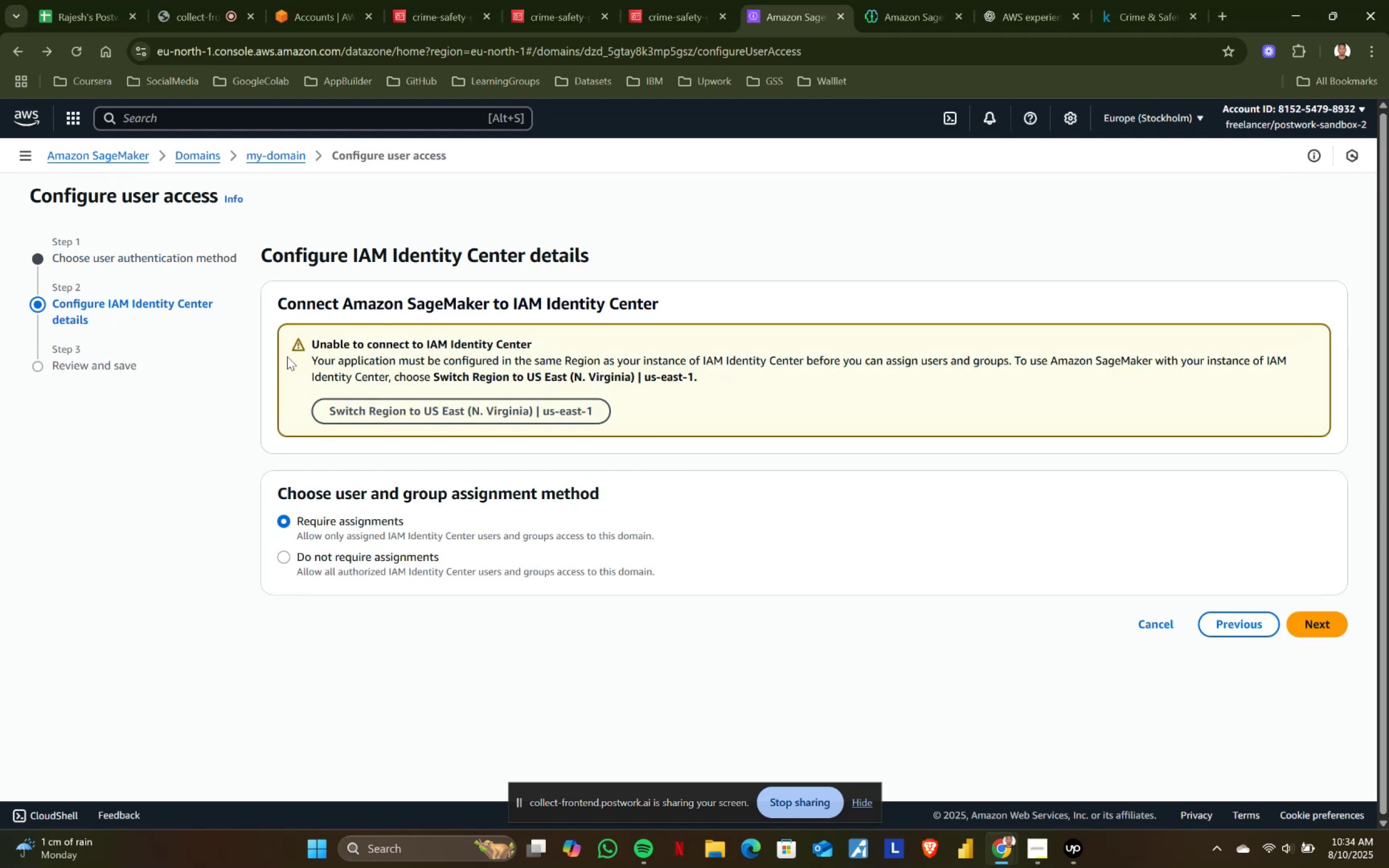 
left_click_drag(start_coordinate=[303, 359], to_coordinate=[597, 359])
 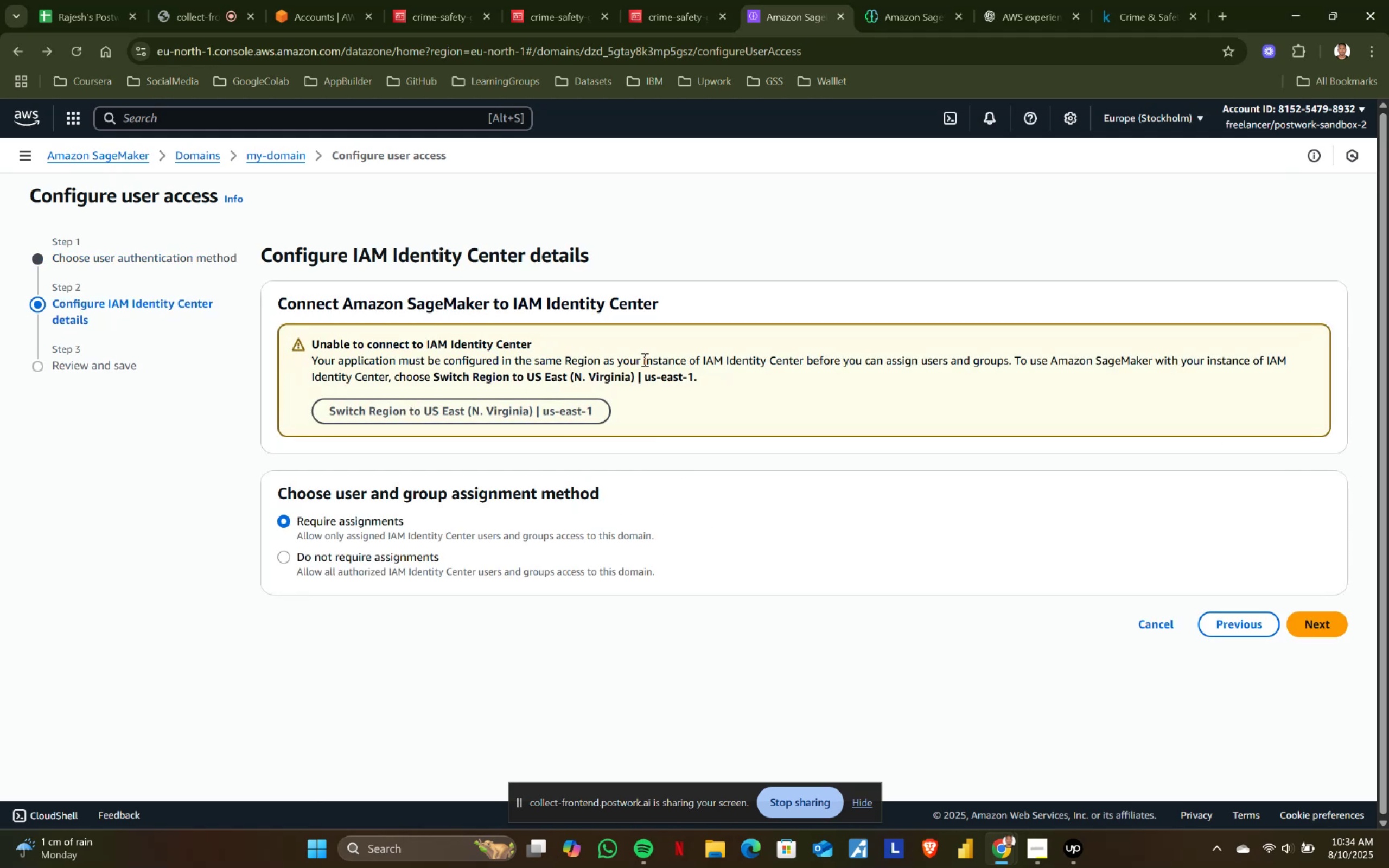 
double_click([644, 359])
 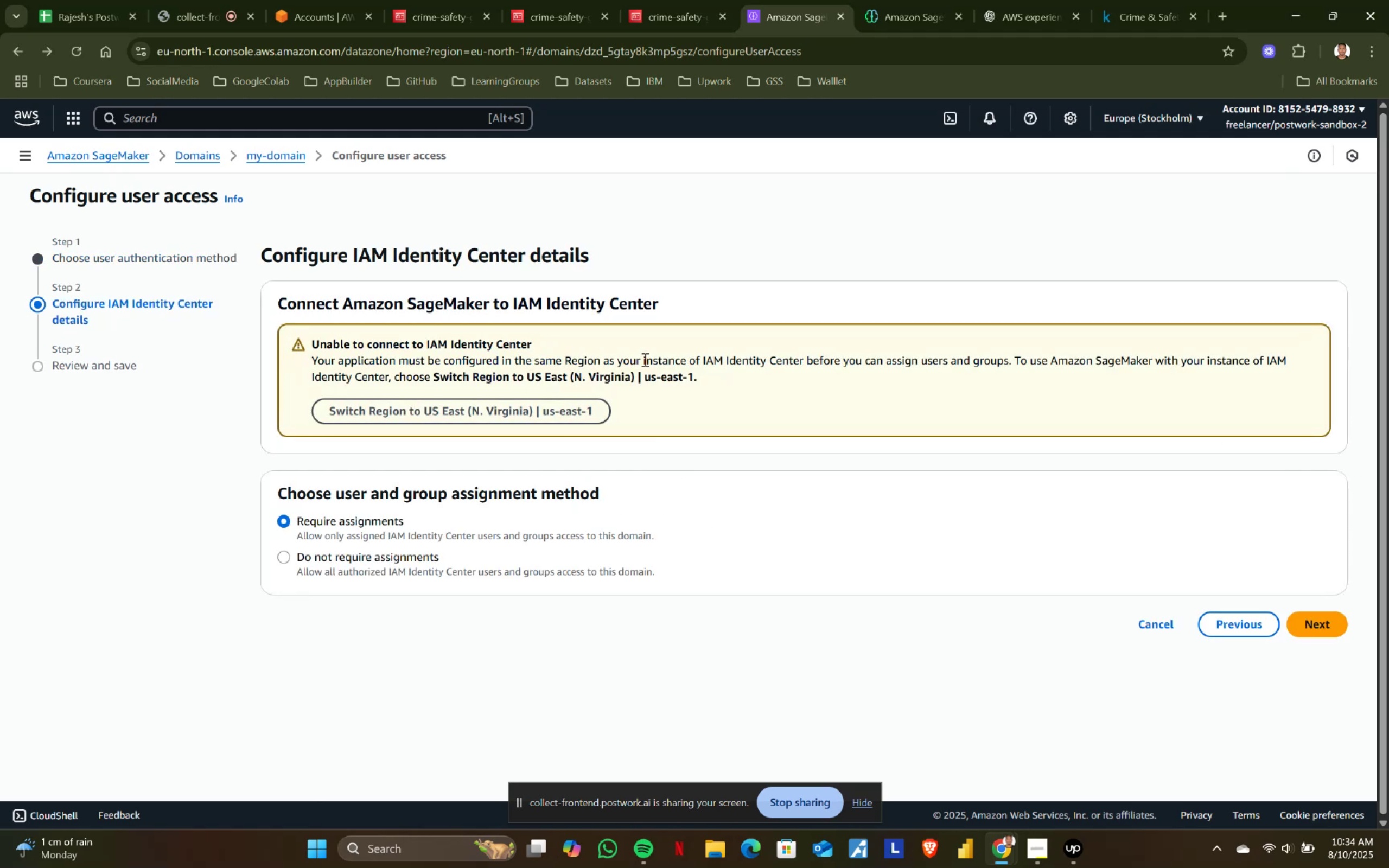 
triple_click([644, 359])
 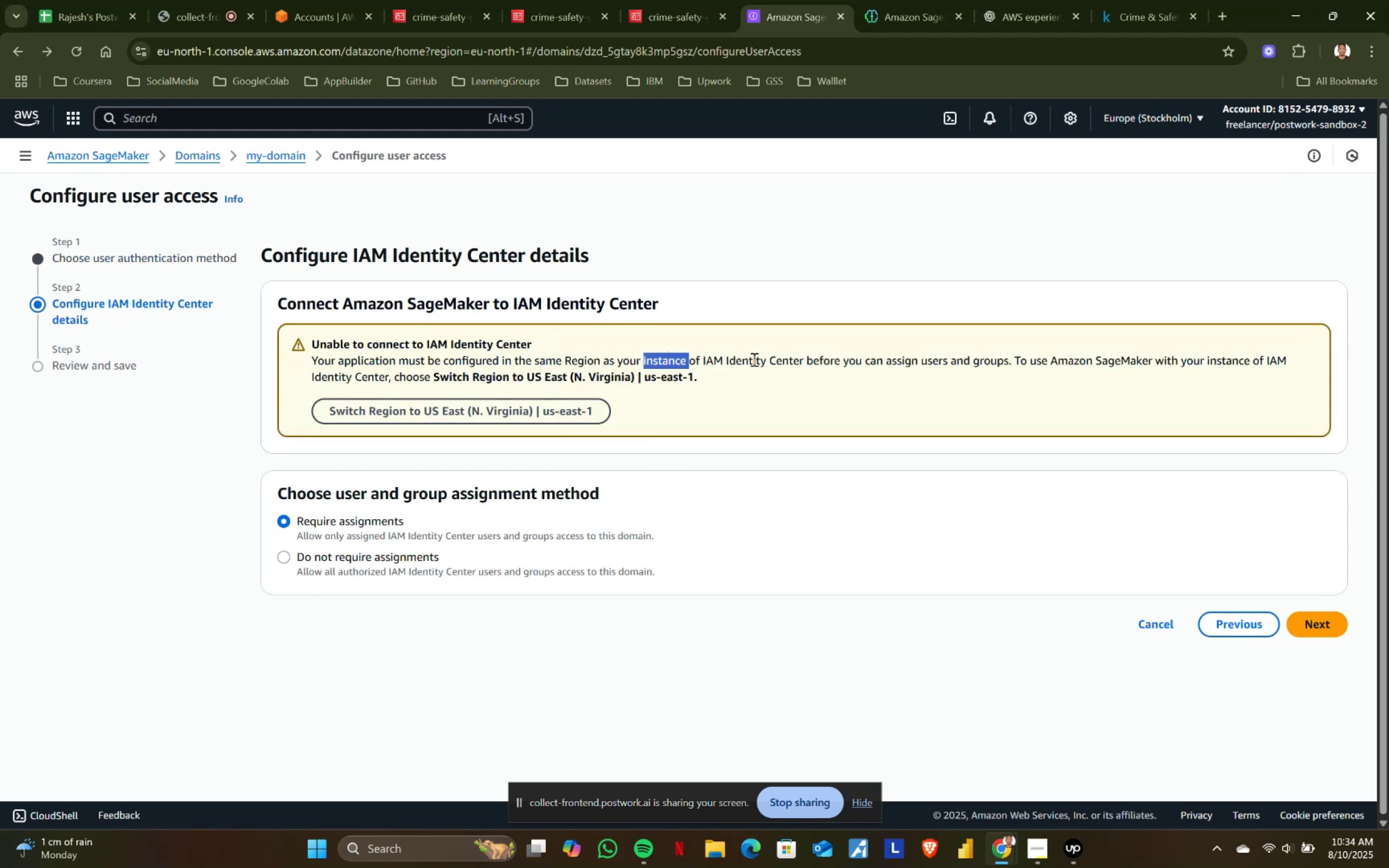 
left_click([753, 359])
 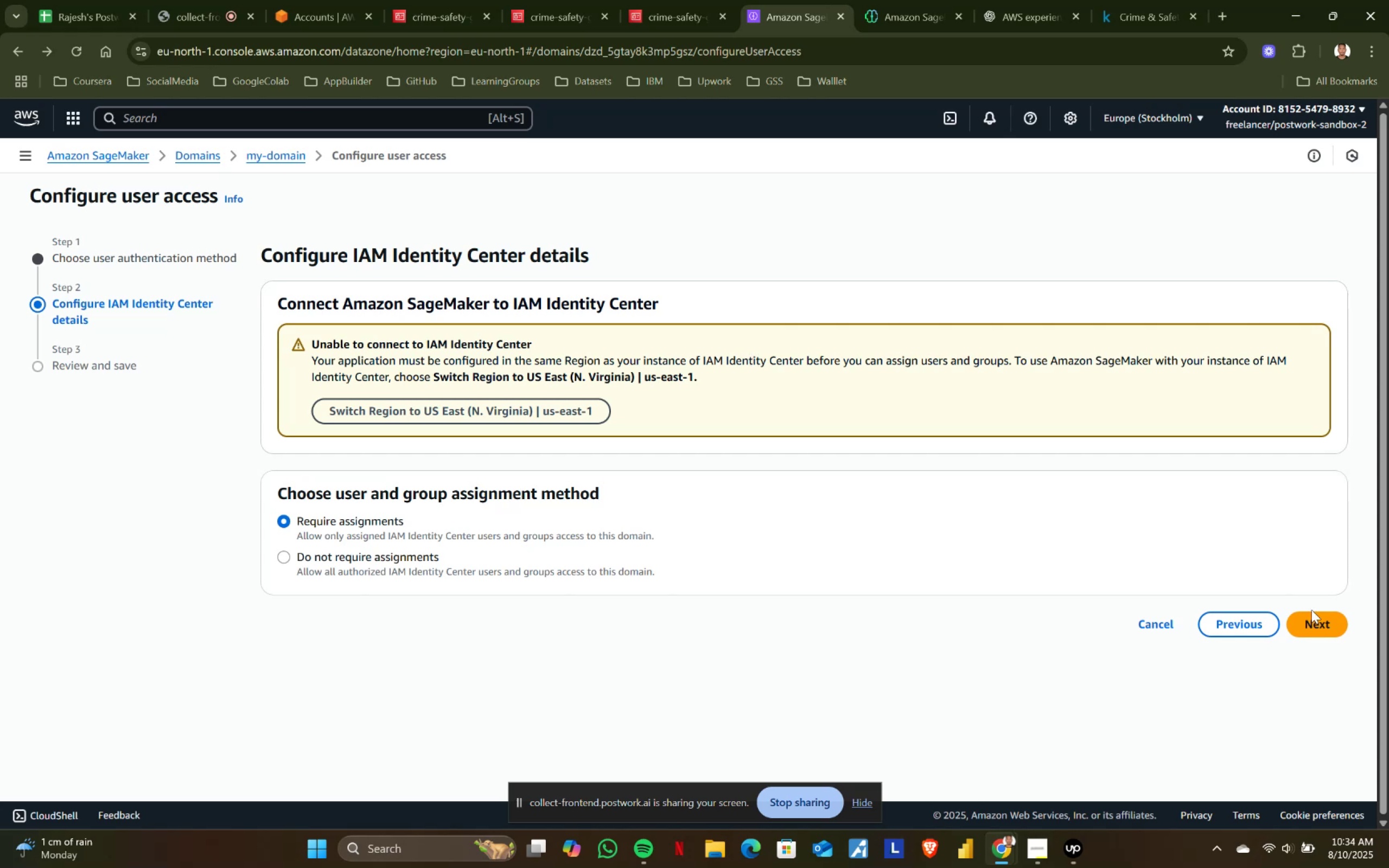 
left_click([1301, 628])
 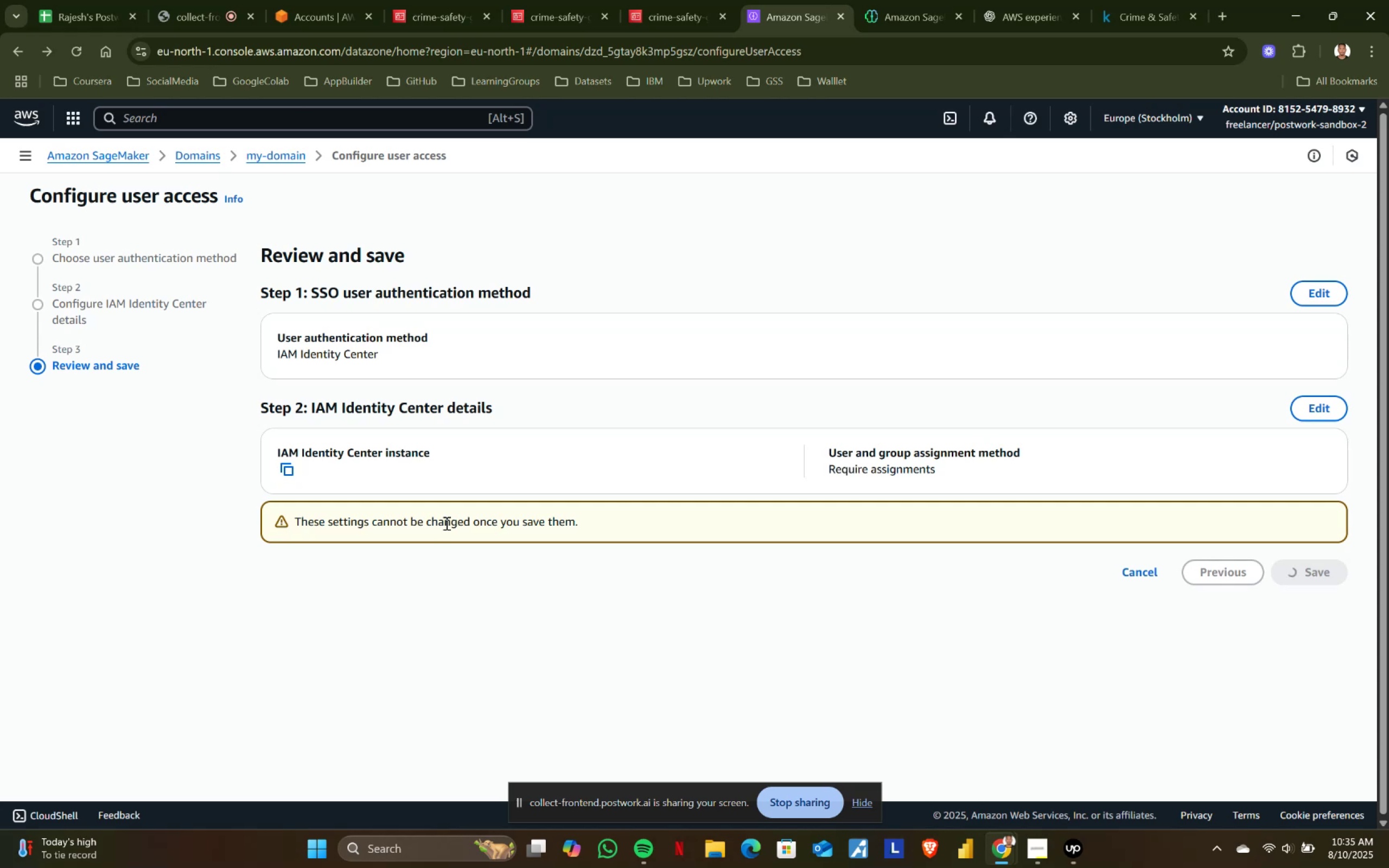 
wait(47.38)
 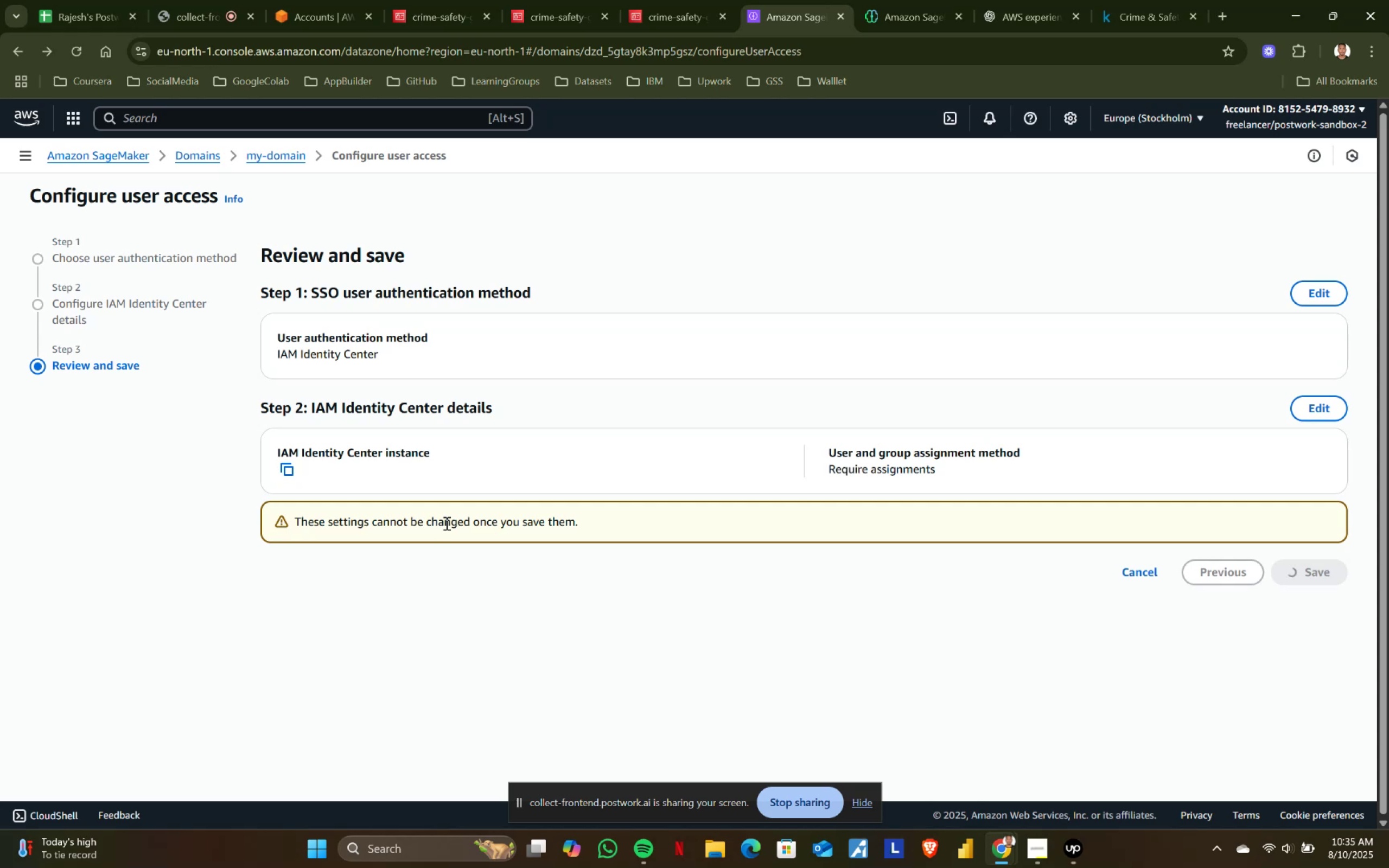 
left_click_drag(start_coordinate=[273, 355], to_coordinate=[403, 356])
 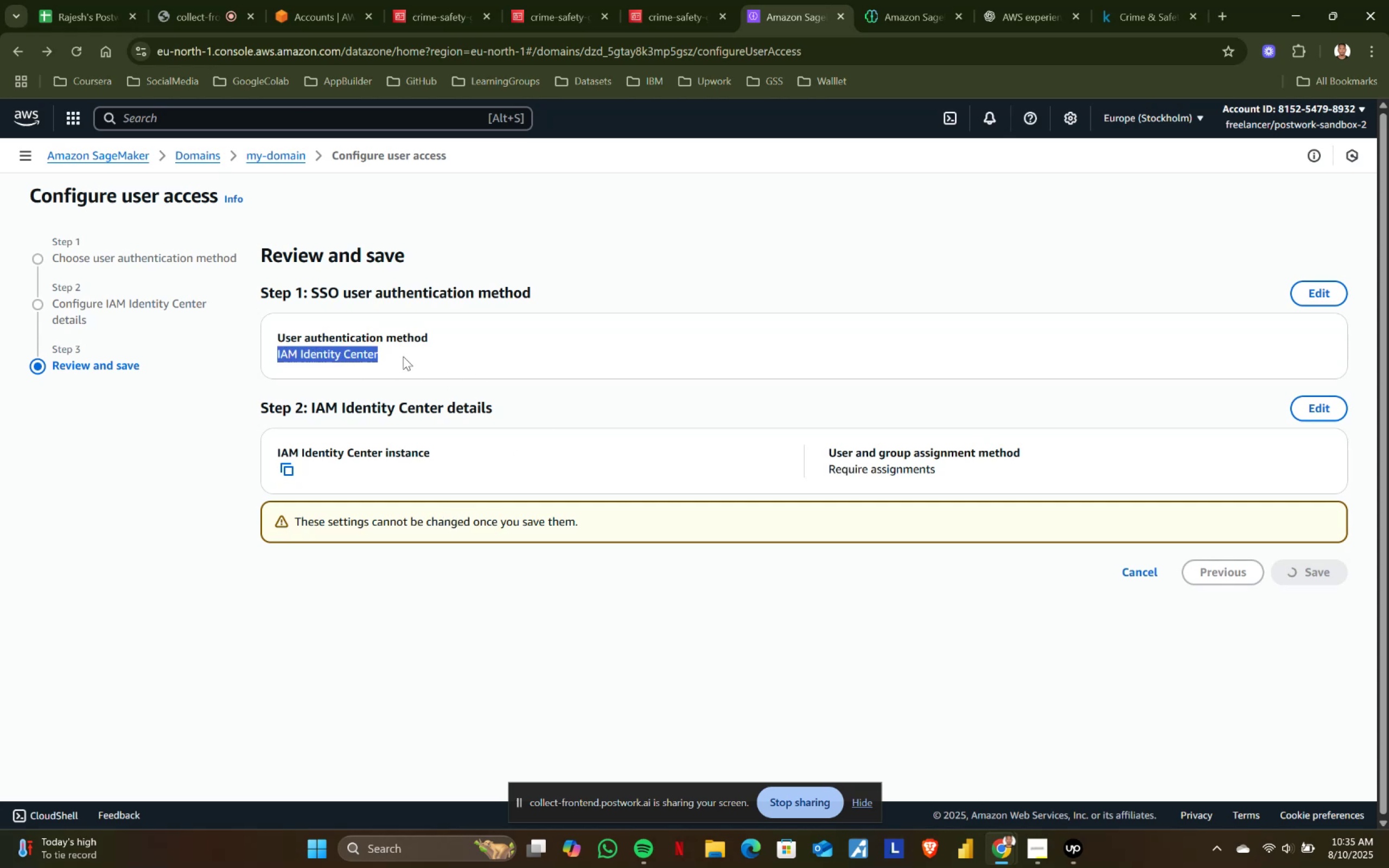 
left_click([403, 356])
 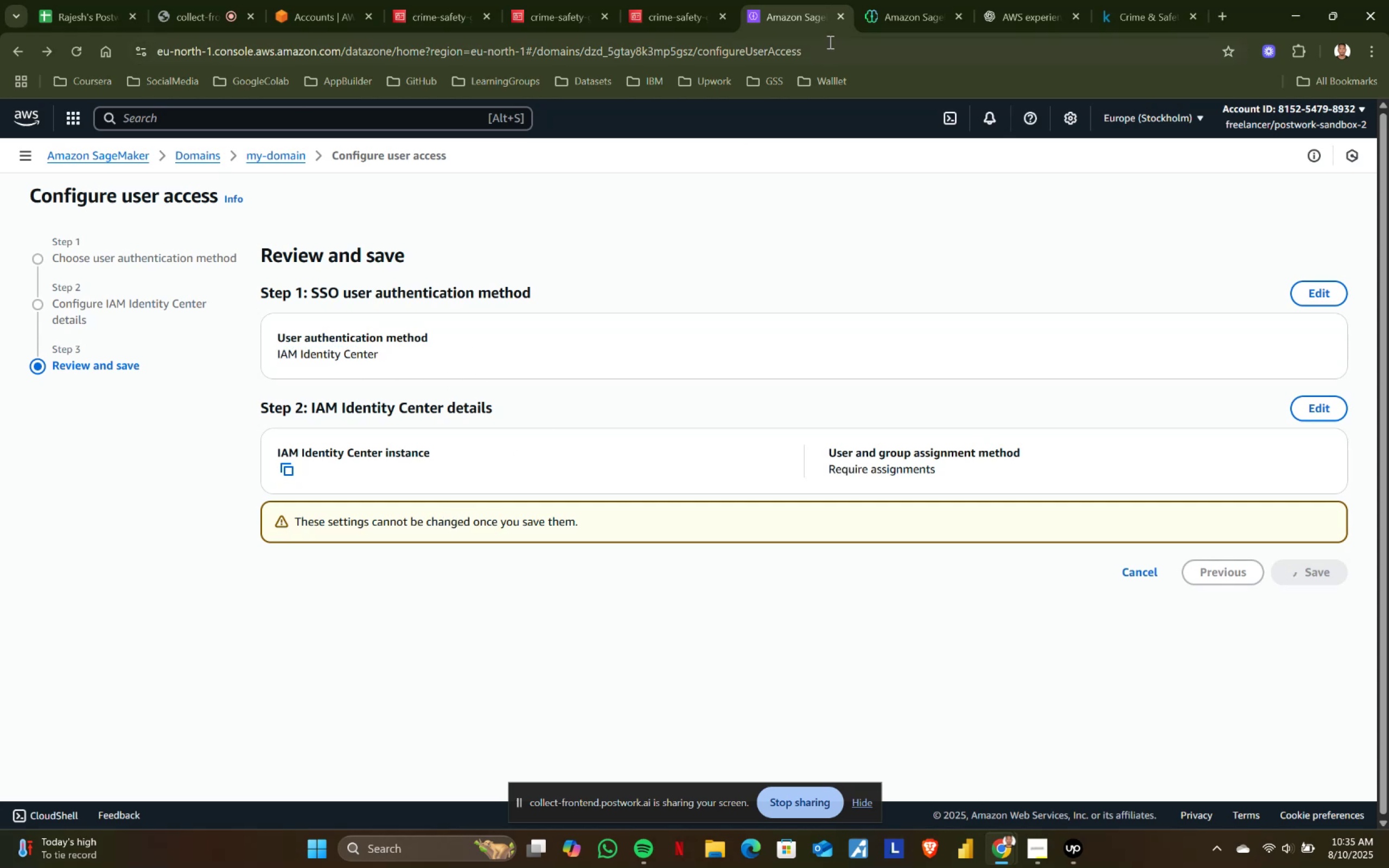 
left_click([880, 9])
 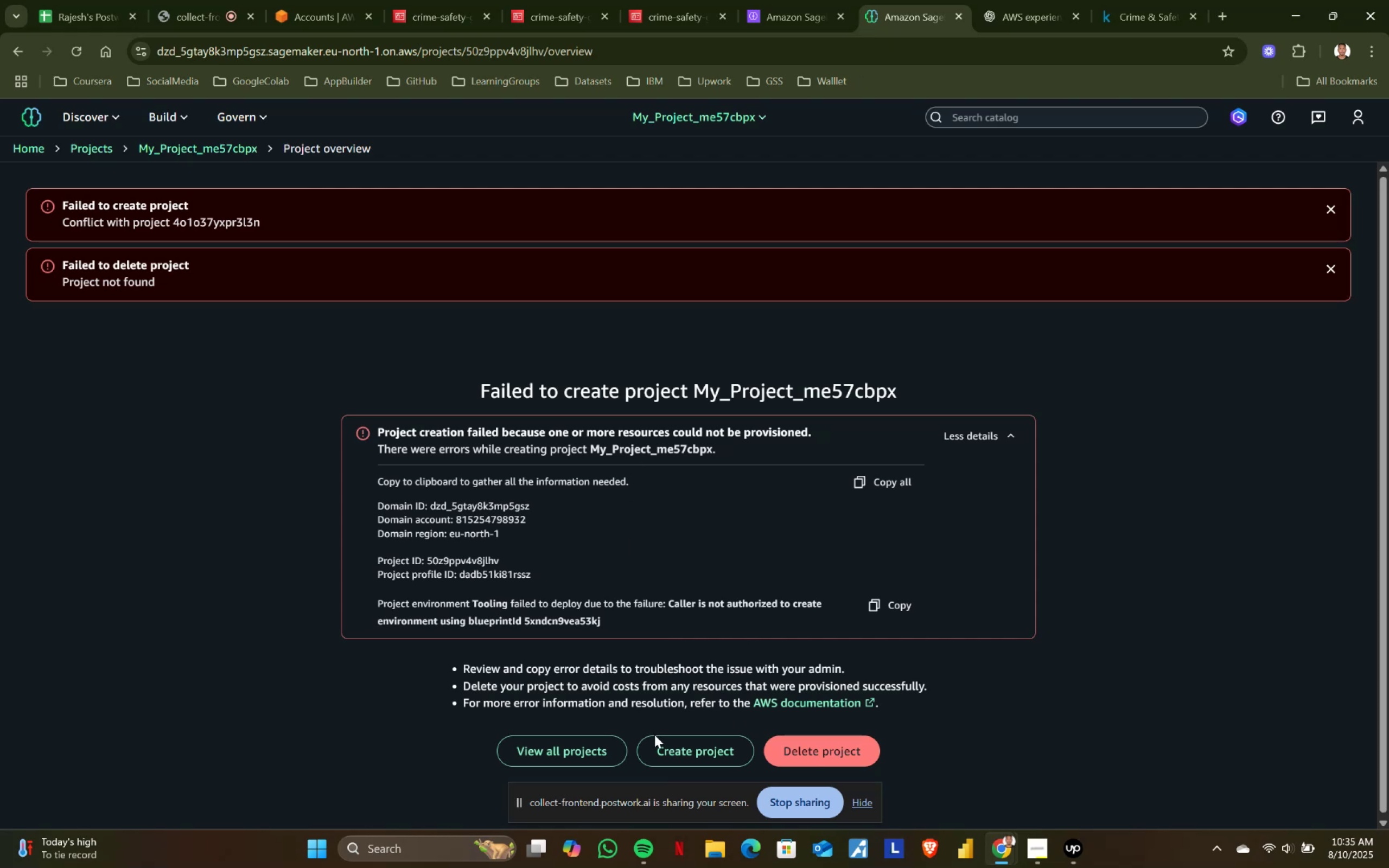 
left_click([658, 751])
 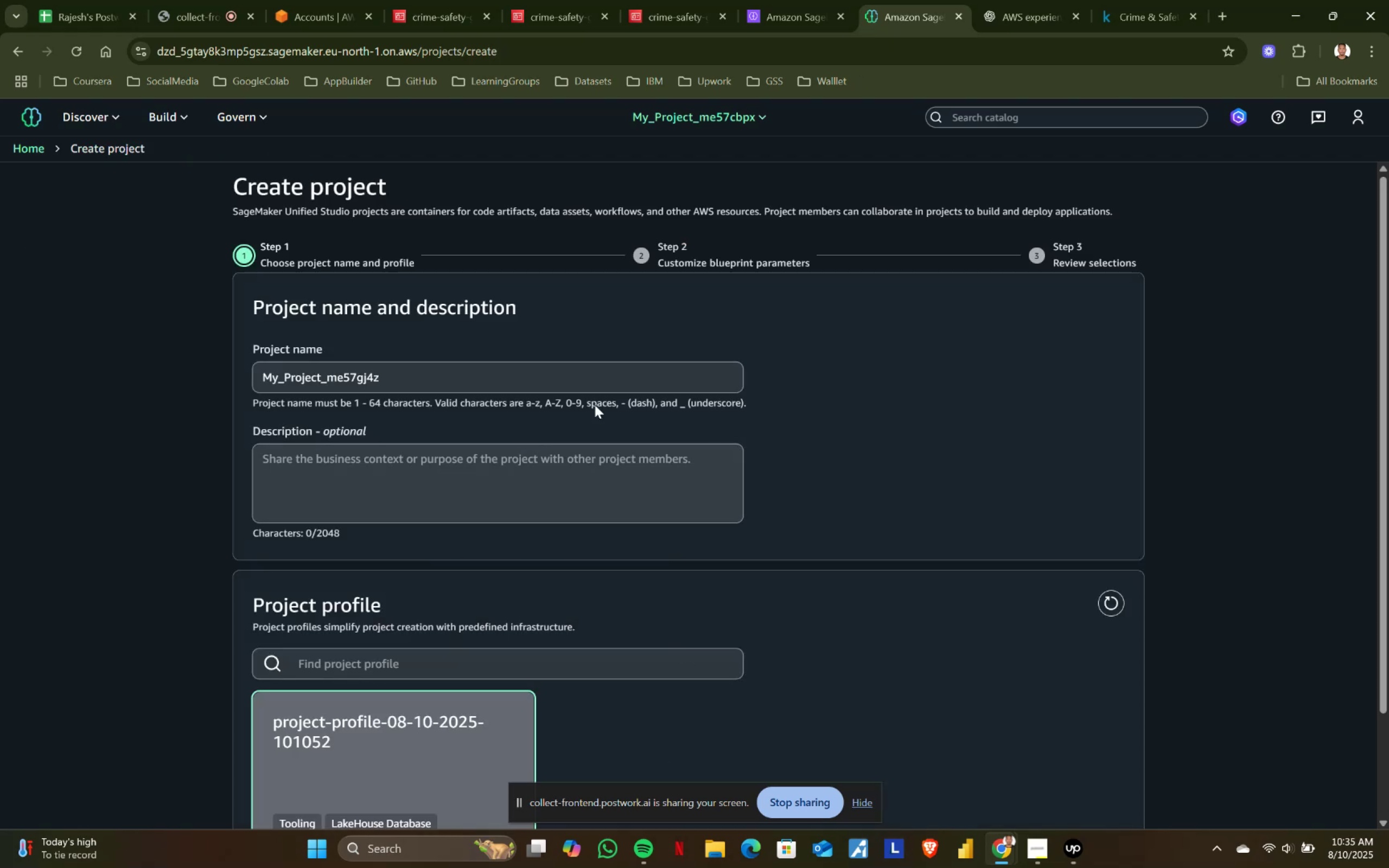 
left_click([786, 0])
 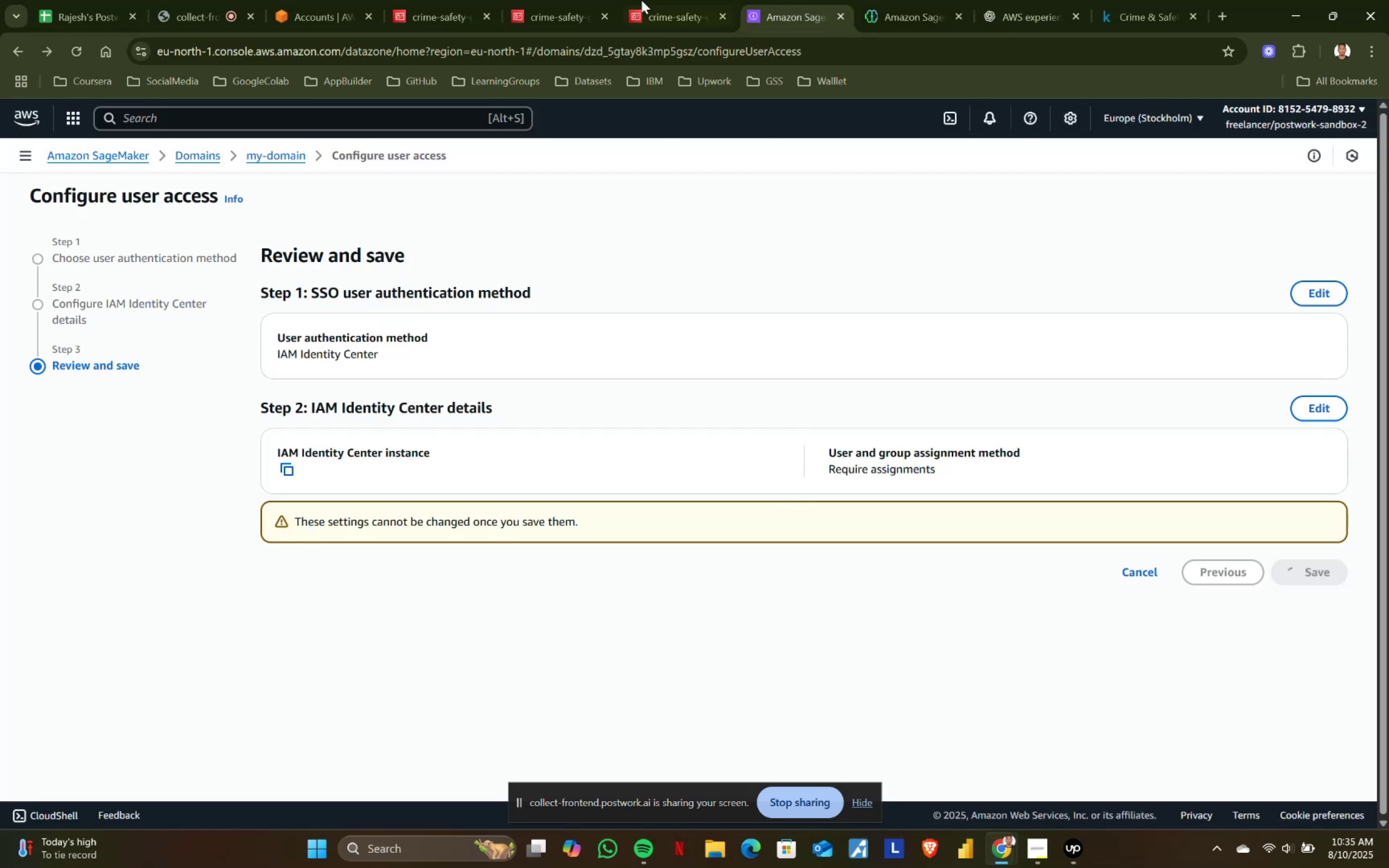 
left_click([420, 0])
 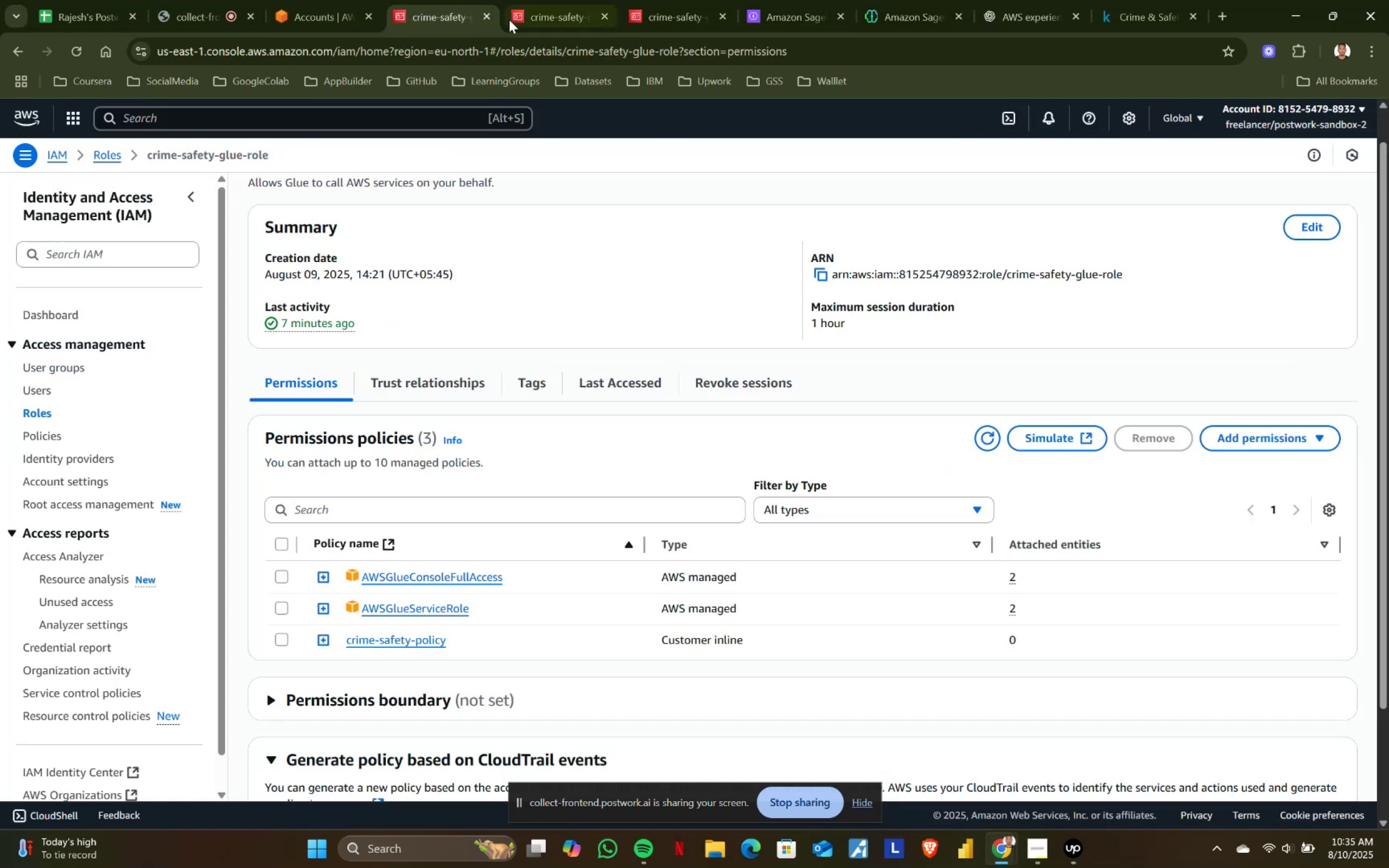 
left_click([562, 14])
 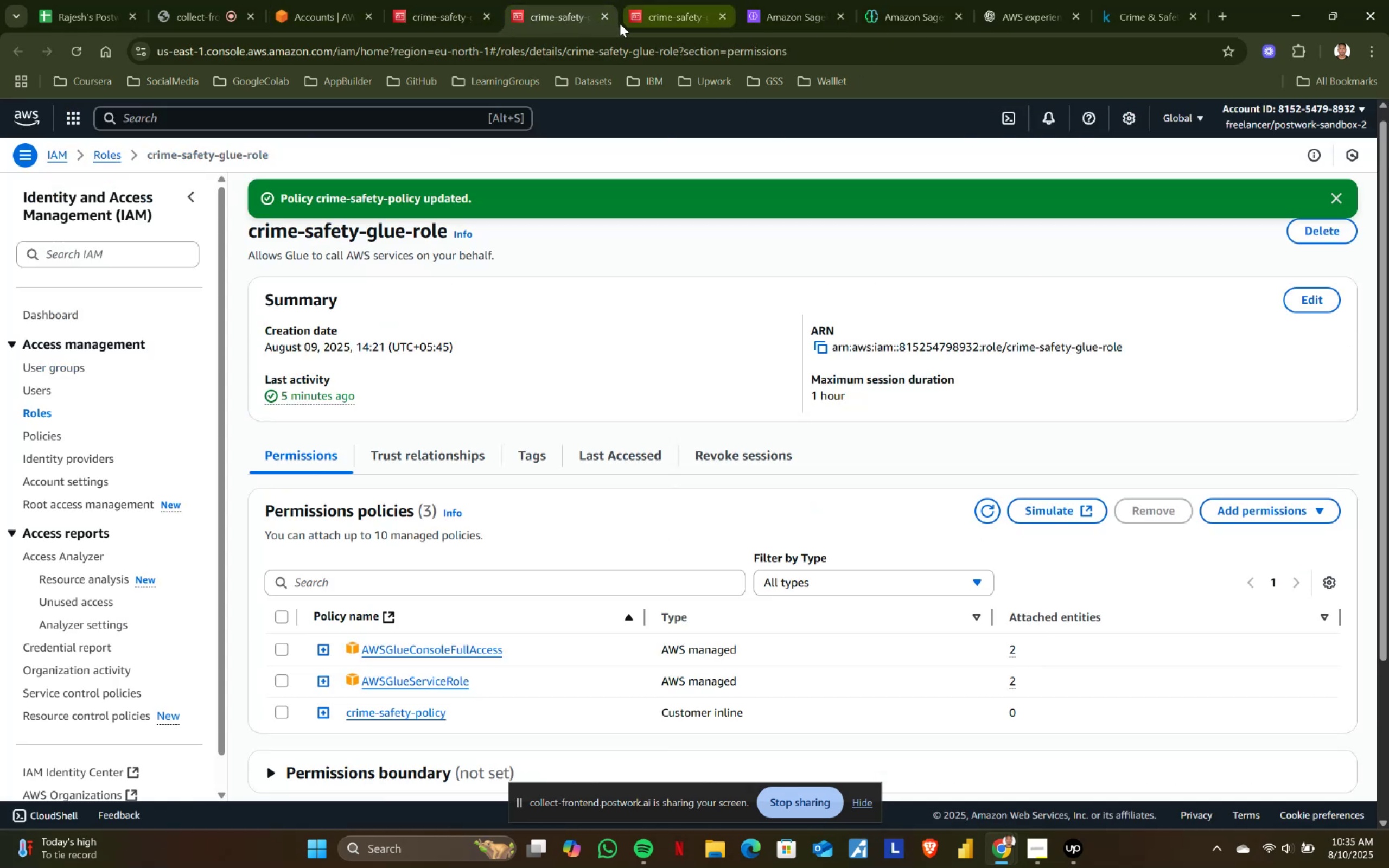 
left_click([606, 18])
 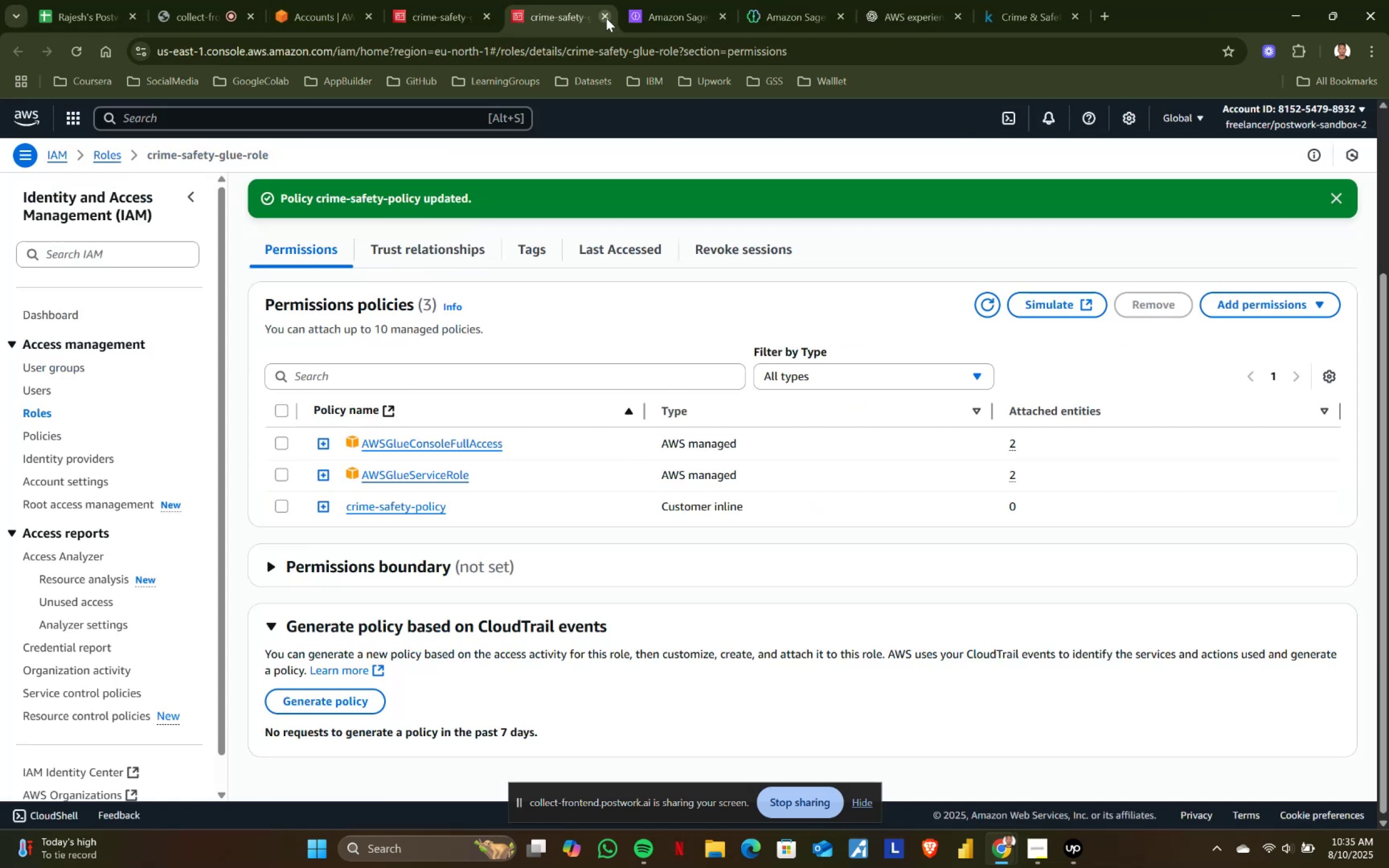 
left_click([606, 18])
 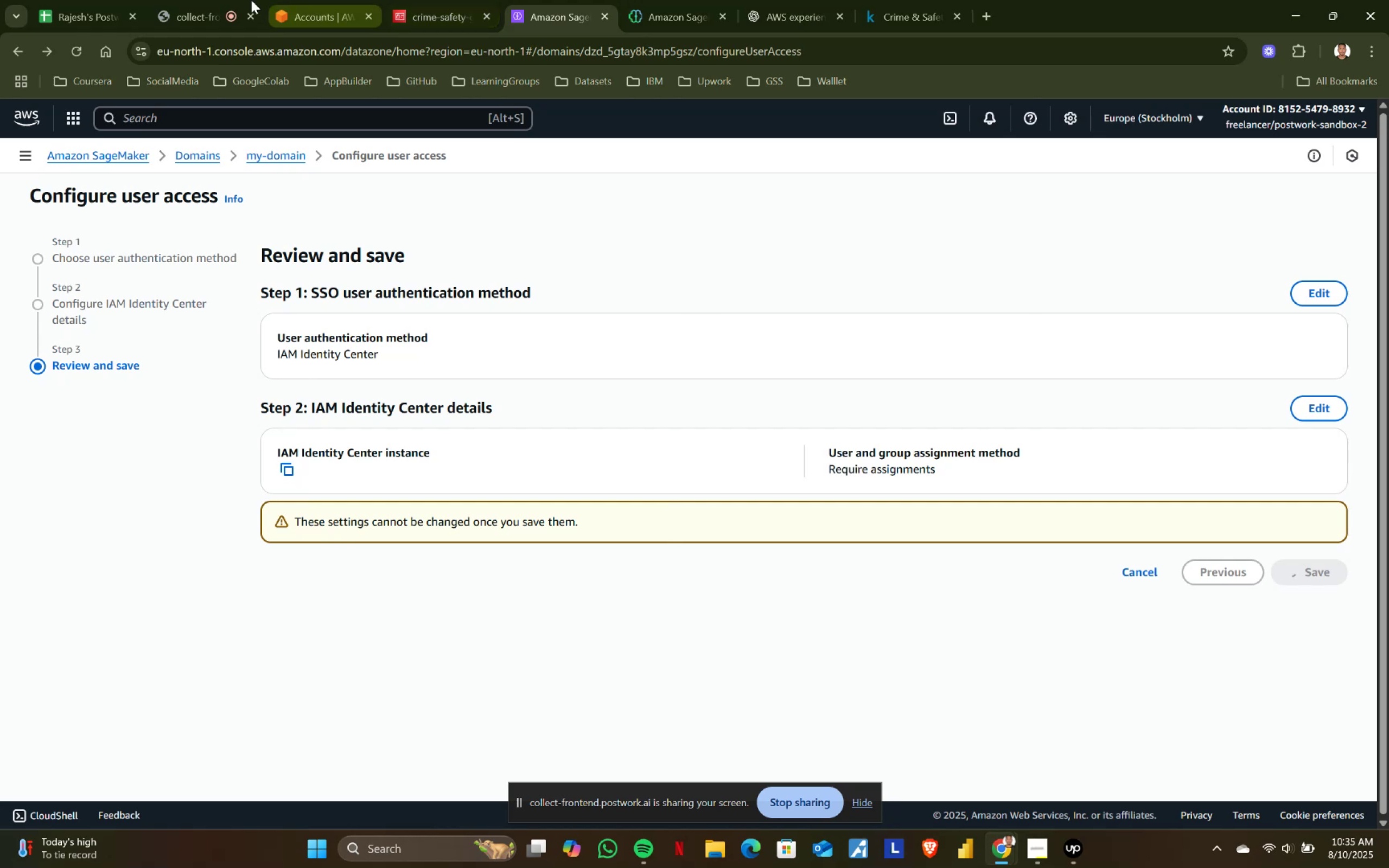 
left_click([193, 0])
 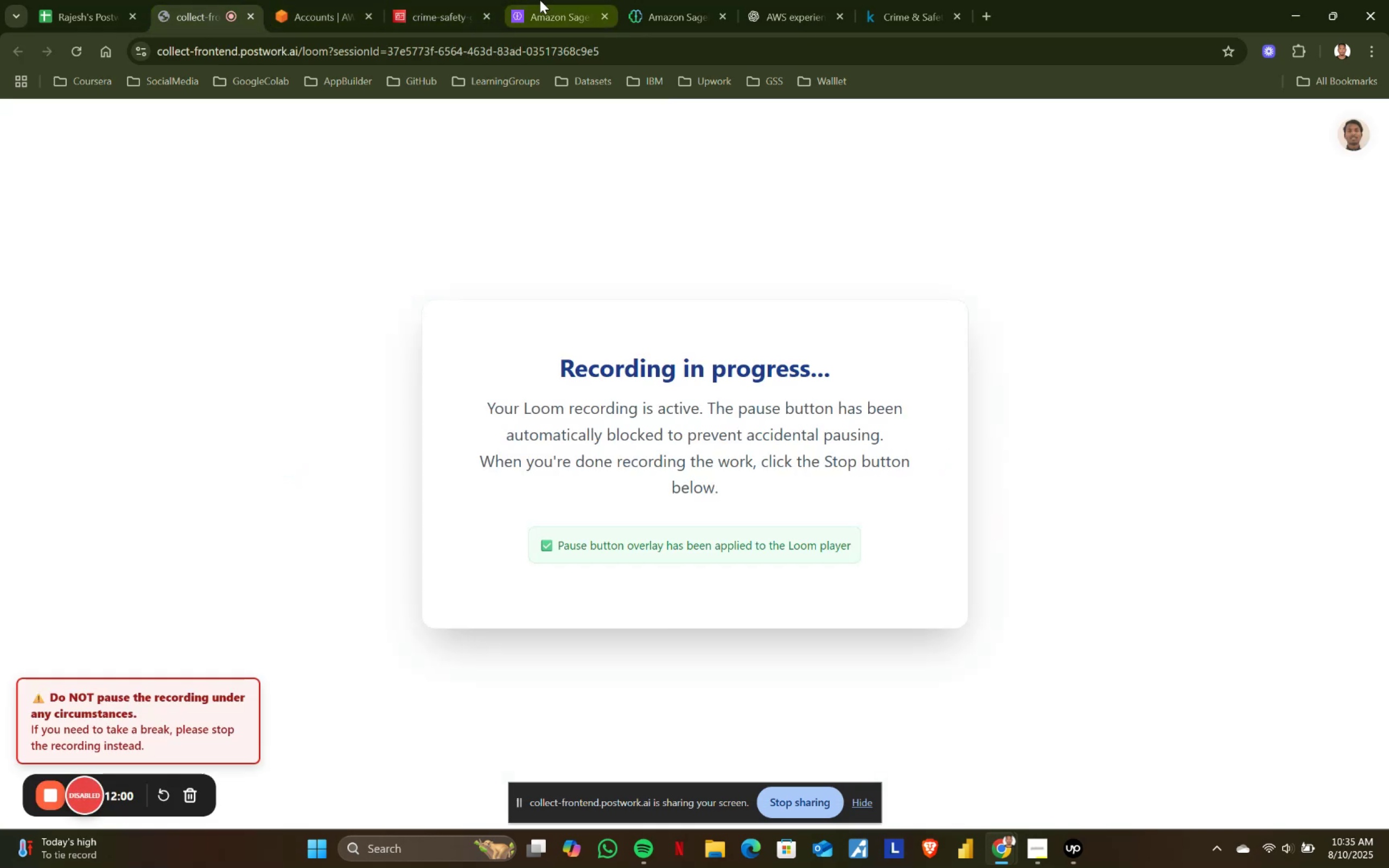 
left_click([543, 0])
 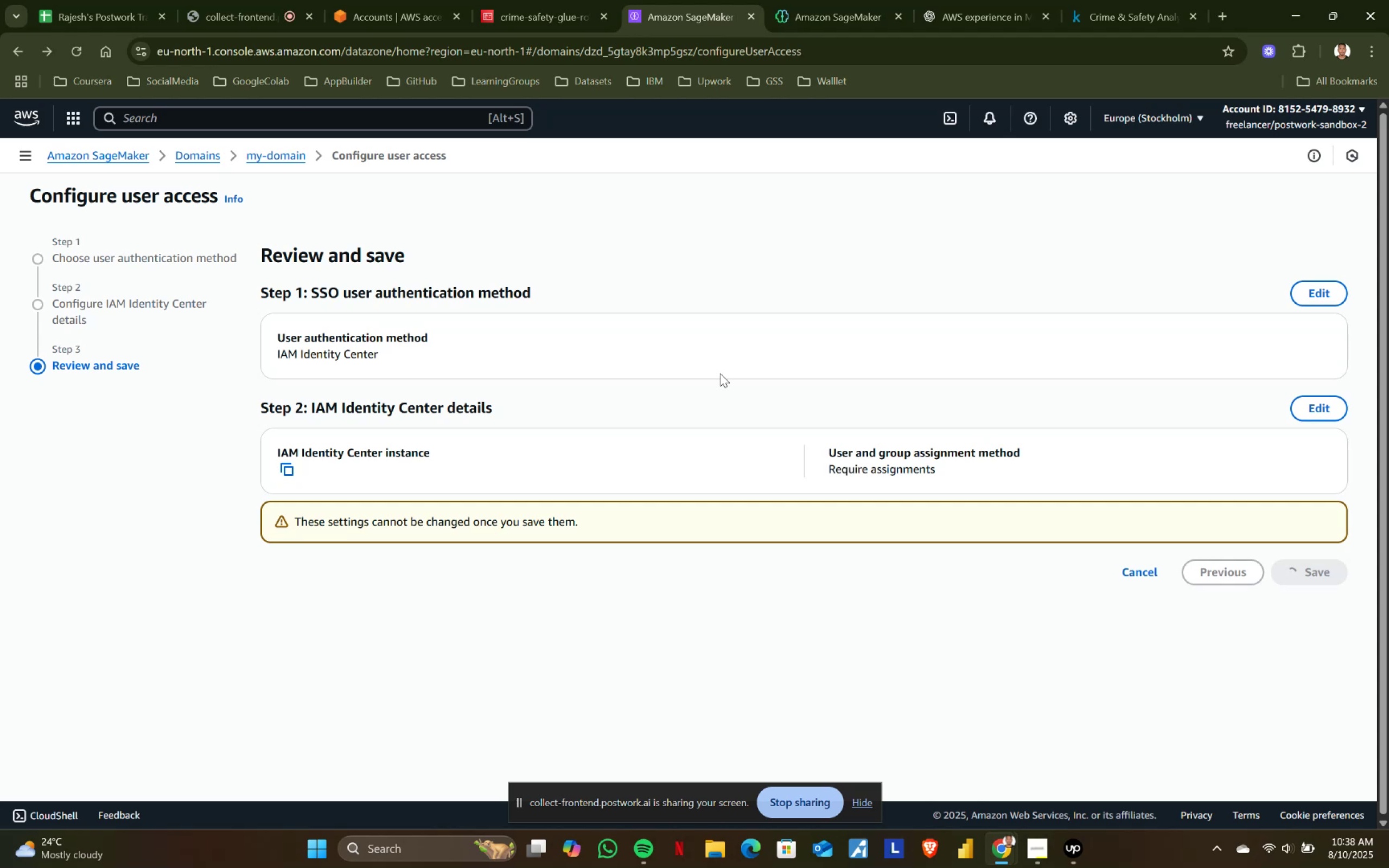 
wait(171.95)
 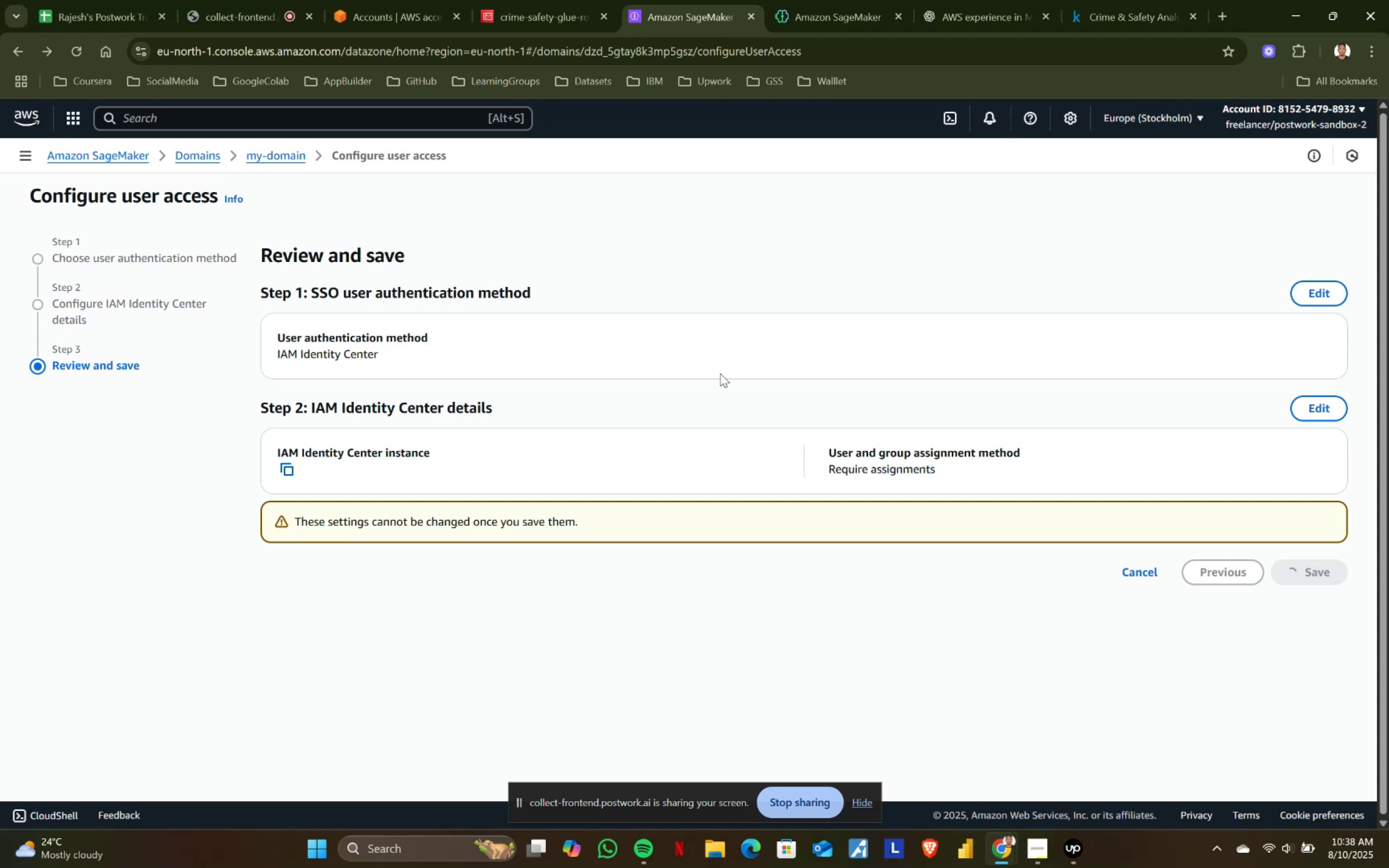 
left_click([798, 0])
 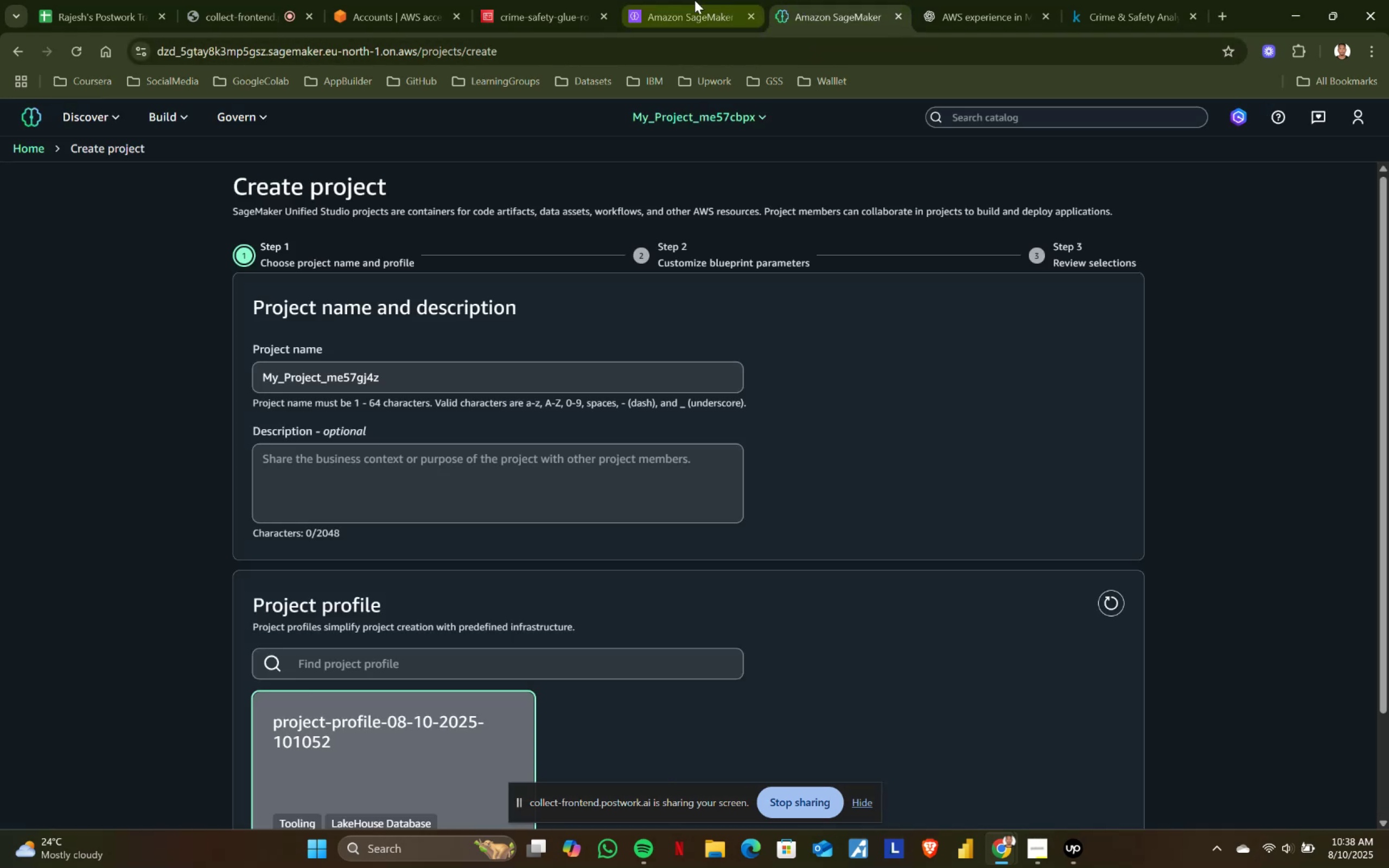 
left_click([694, 0])
 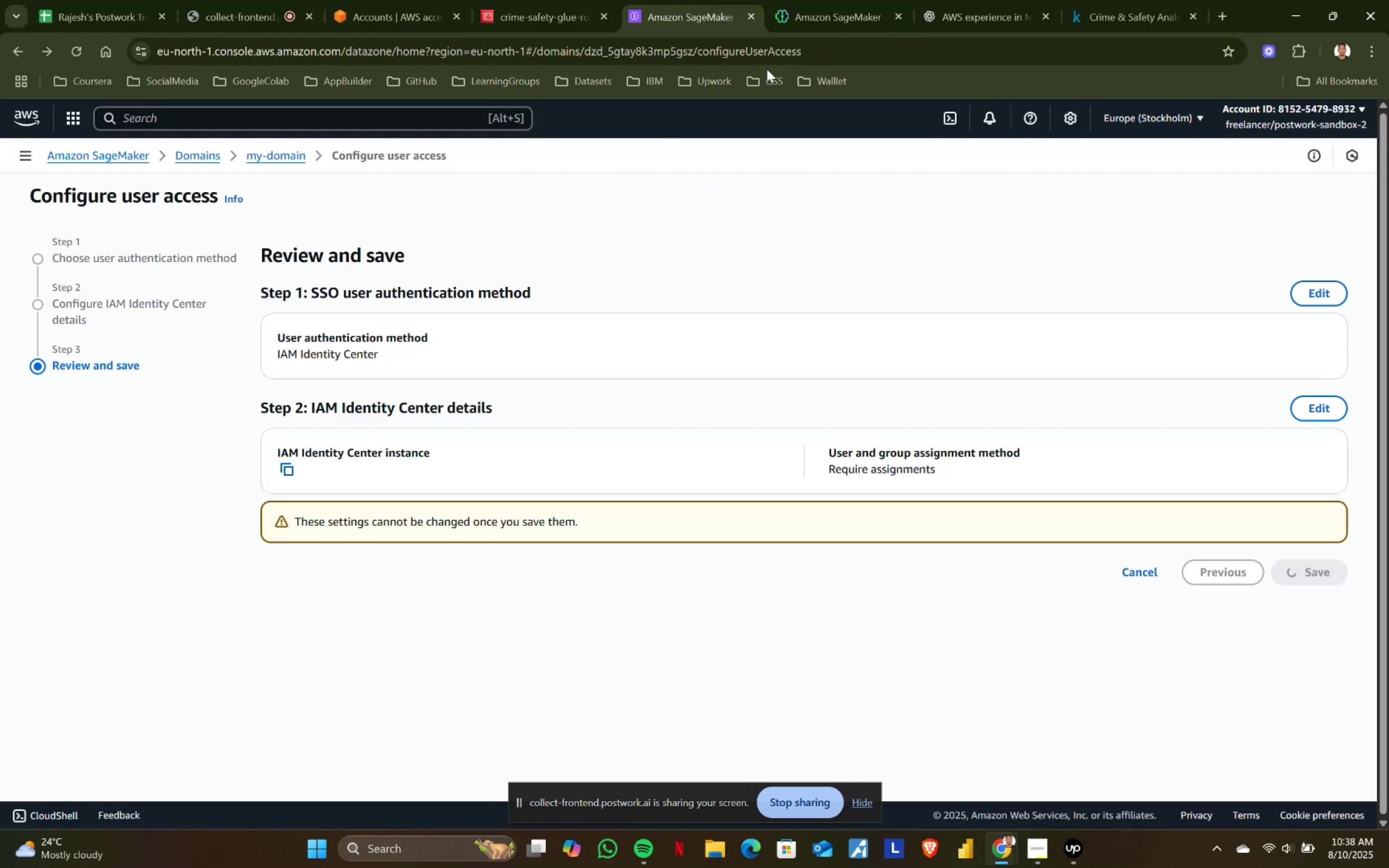 
left_click([809, 0])
 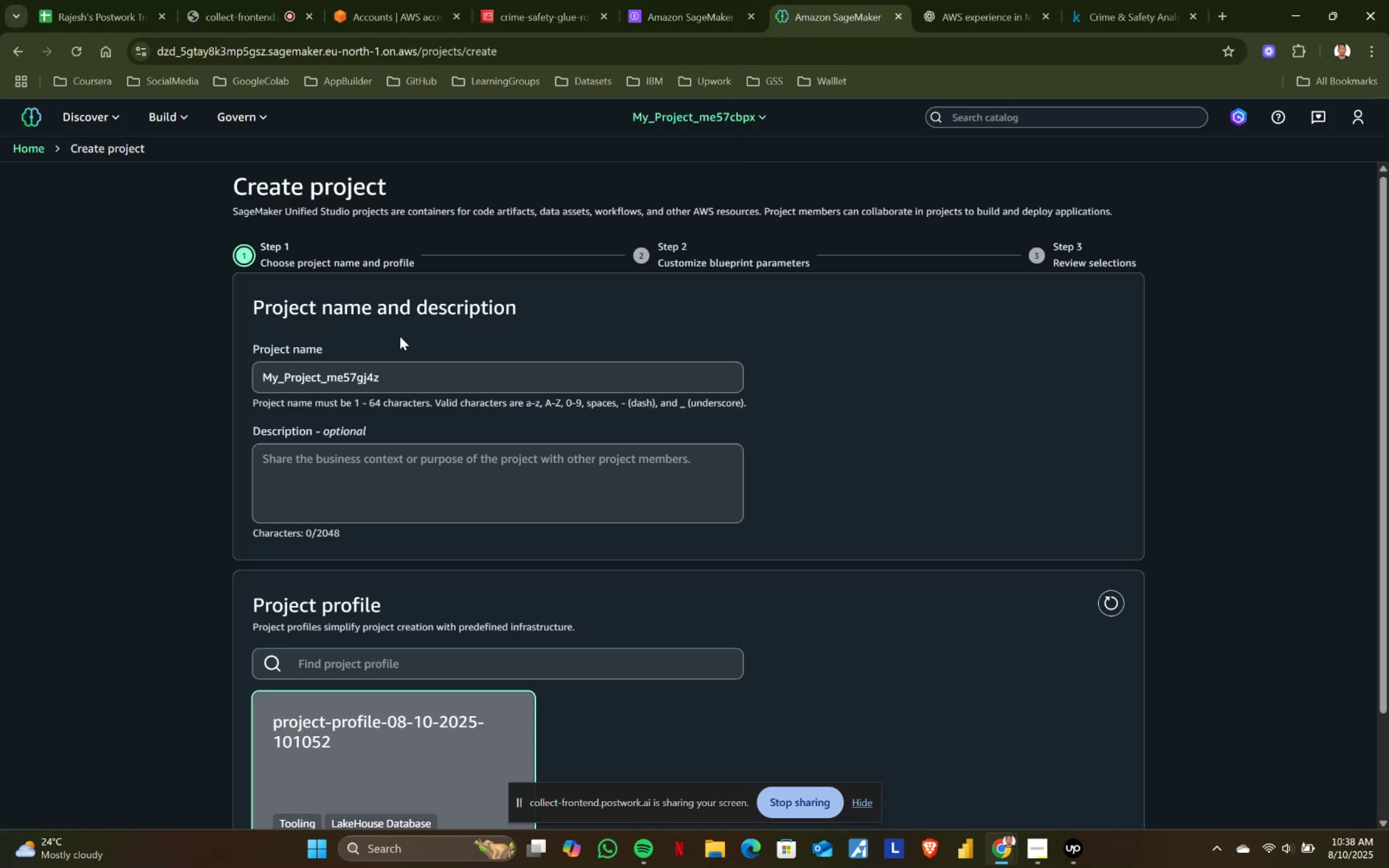 
left_click_drag(start_coordinate=[397, 373], to_coordinate=[121, 373])
 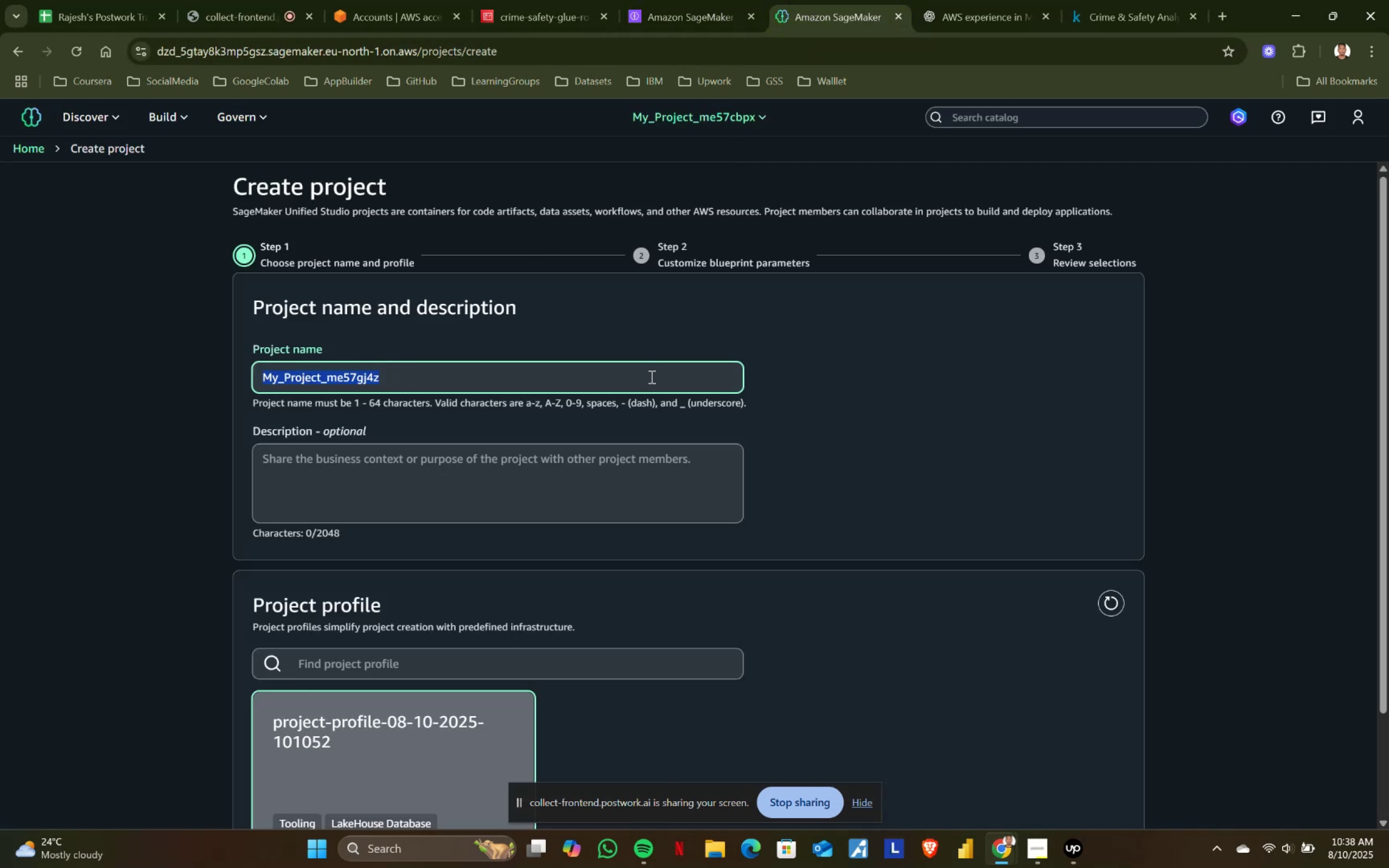 
type(Crim_Safety)
 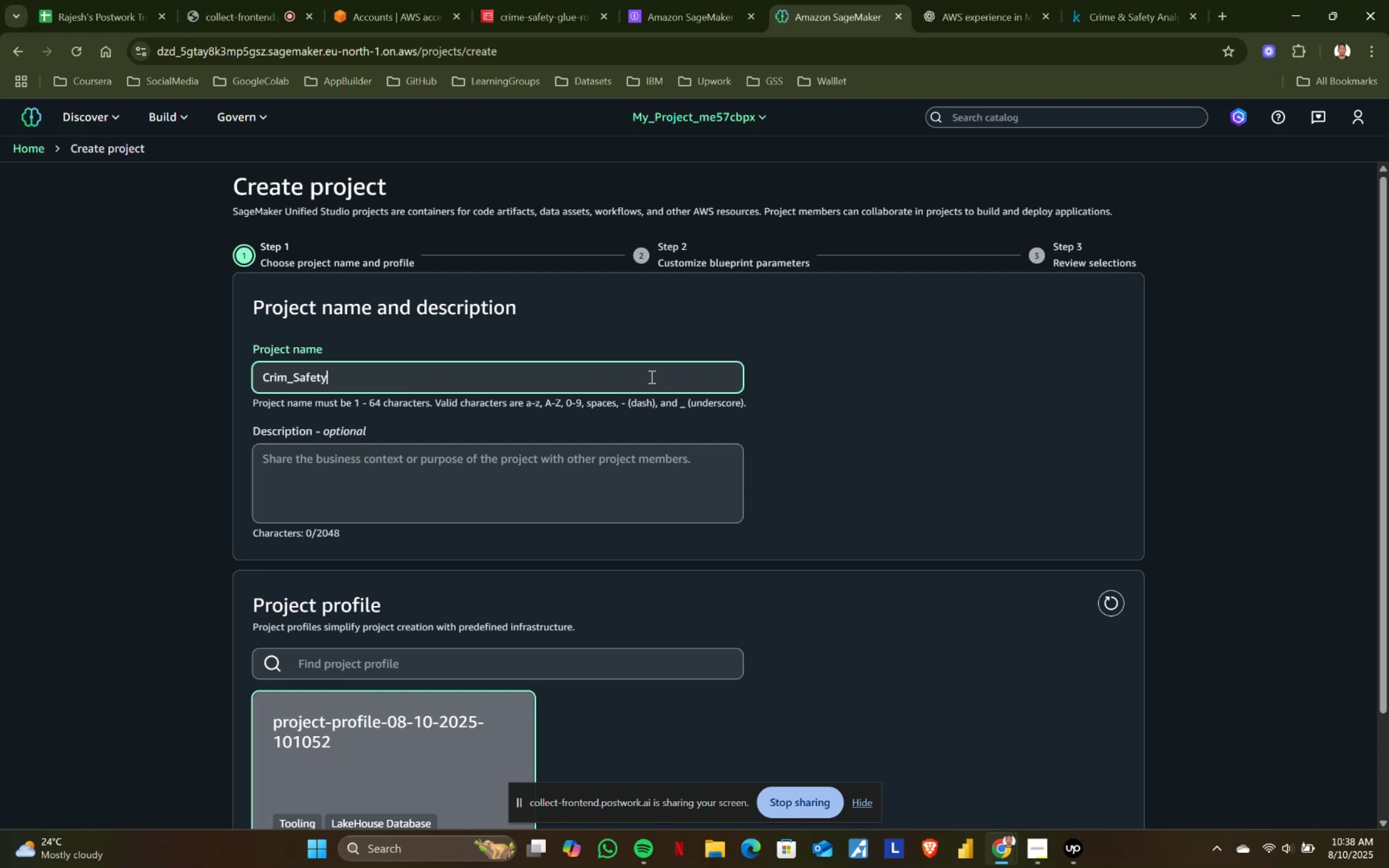 
left_click([684, 0])
 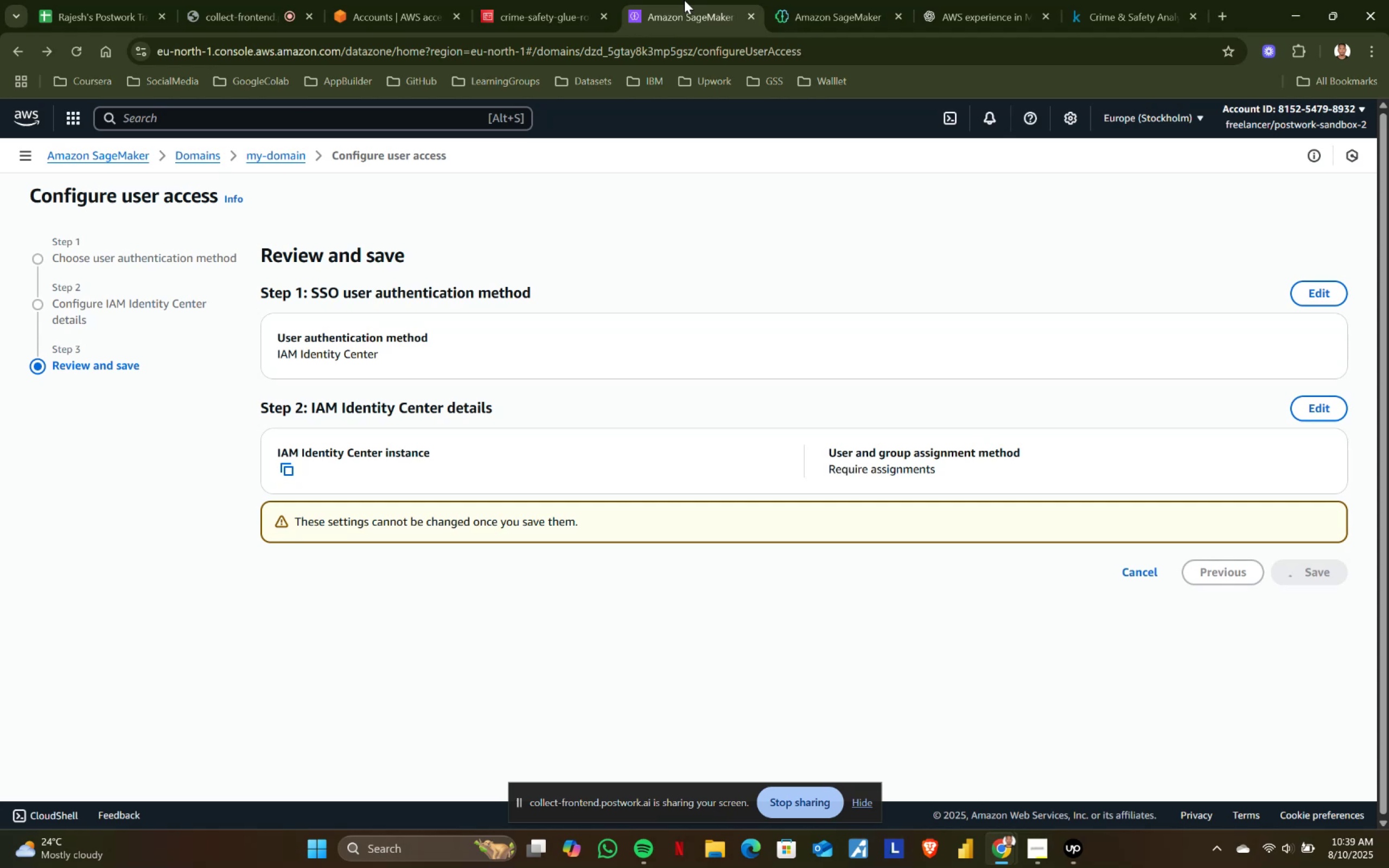 
wait(32.0)
 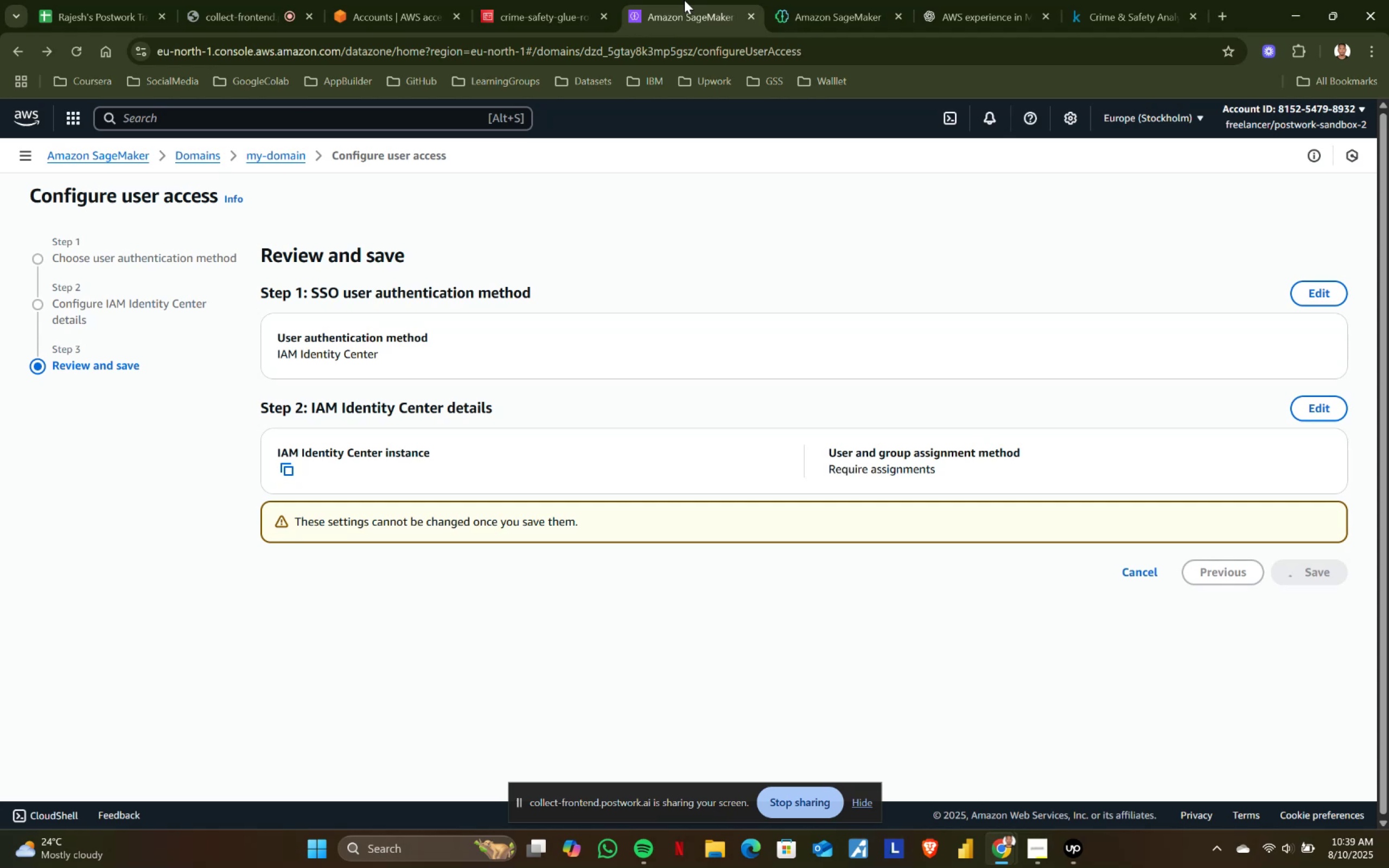 
mouse_move([308, 478])
 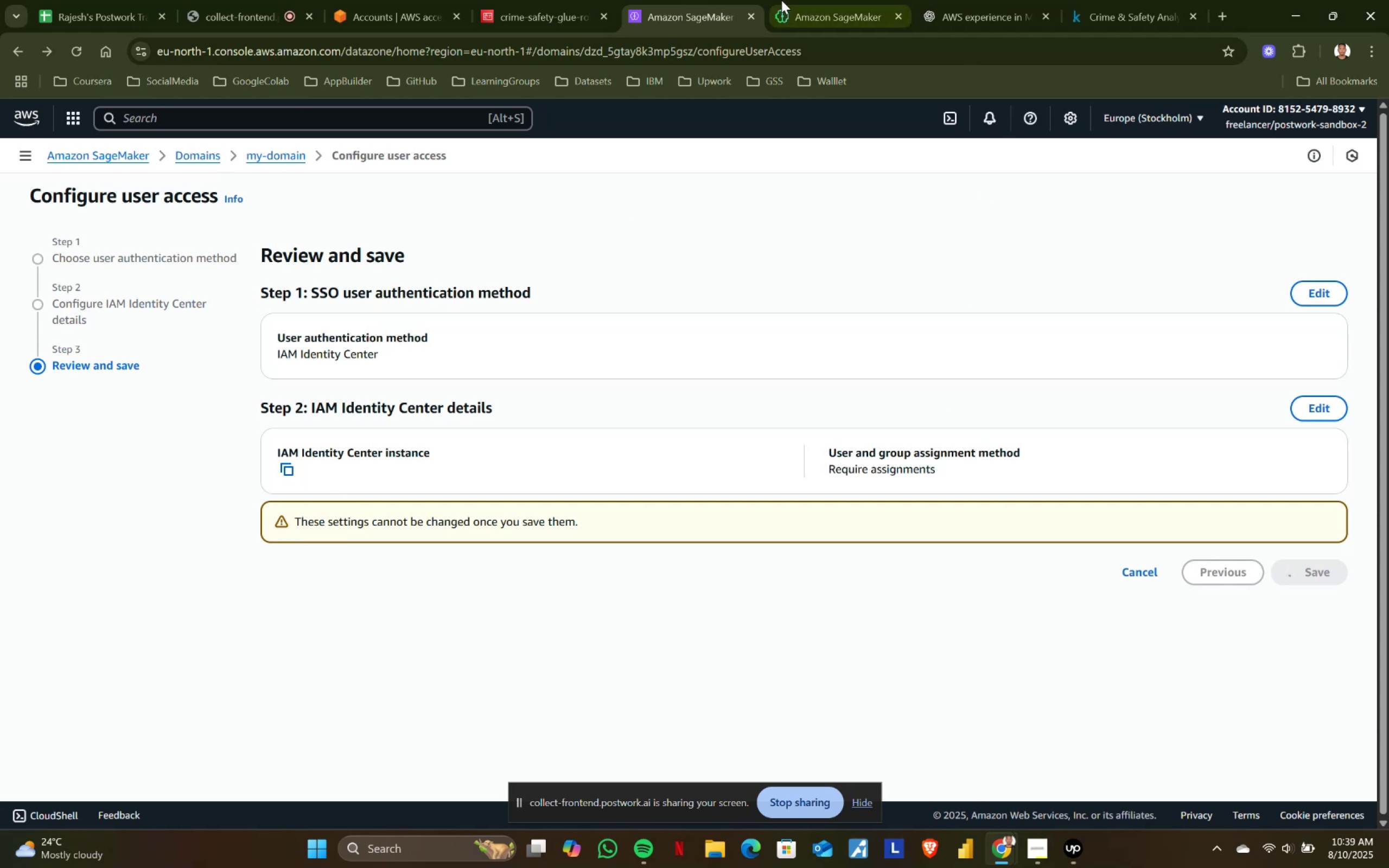 
left_click([821, 0])
 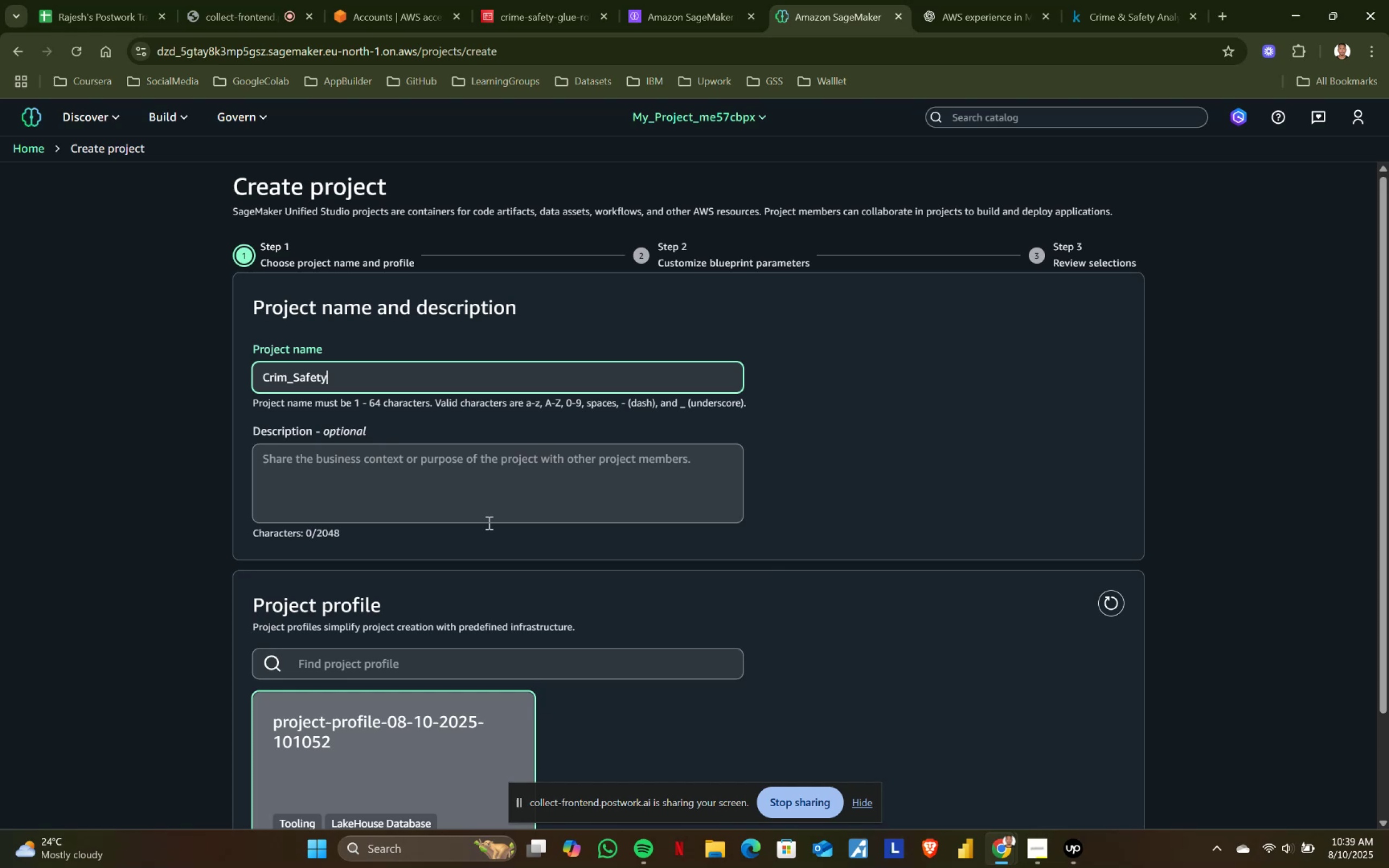 
scroll: coordinate [447, 506], scroll_direction: down, amount: 4.0
 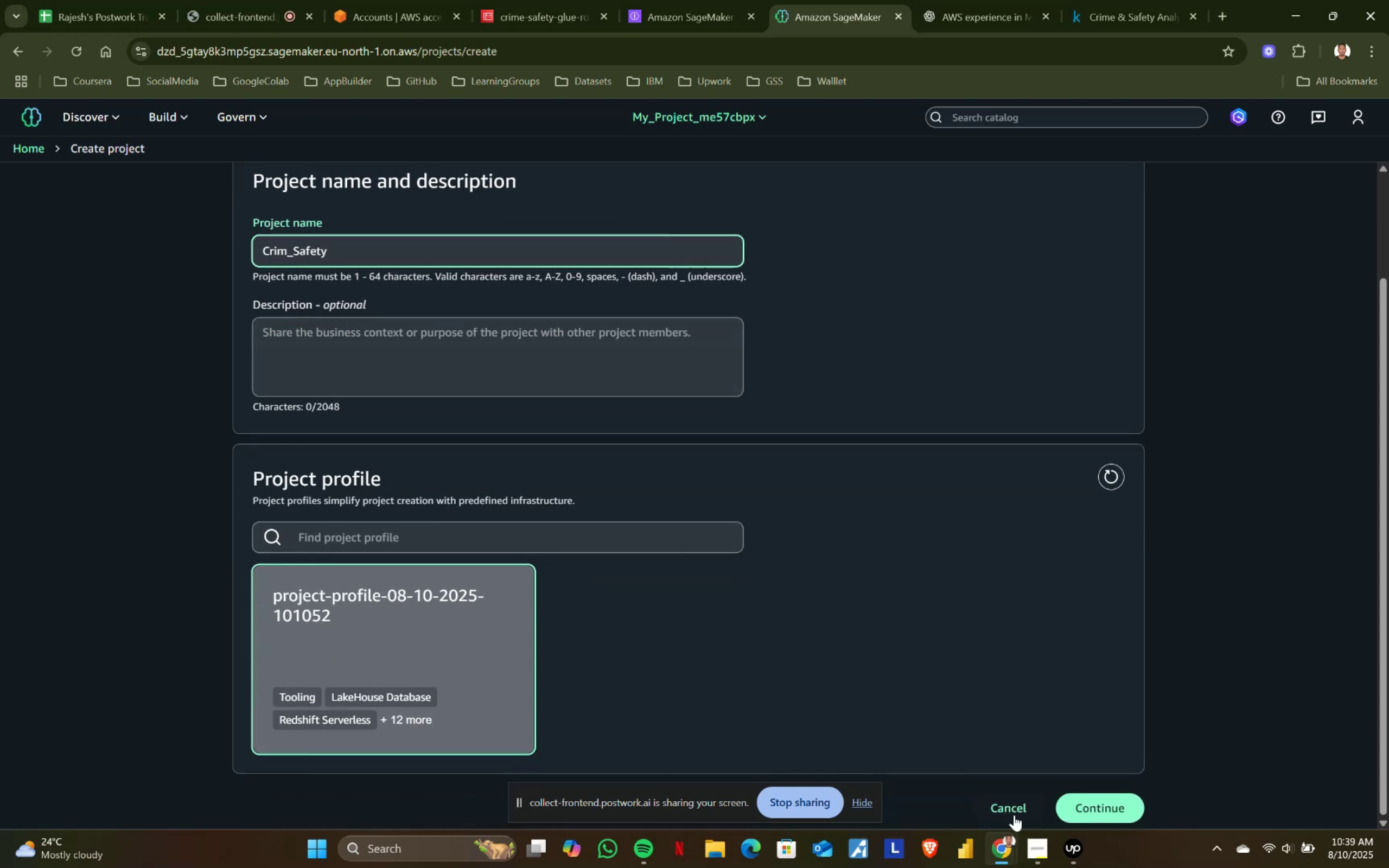 
left_click([1119, 796])
 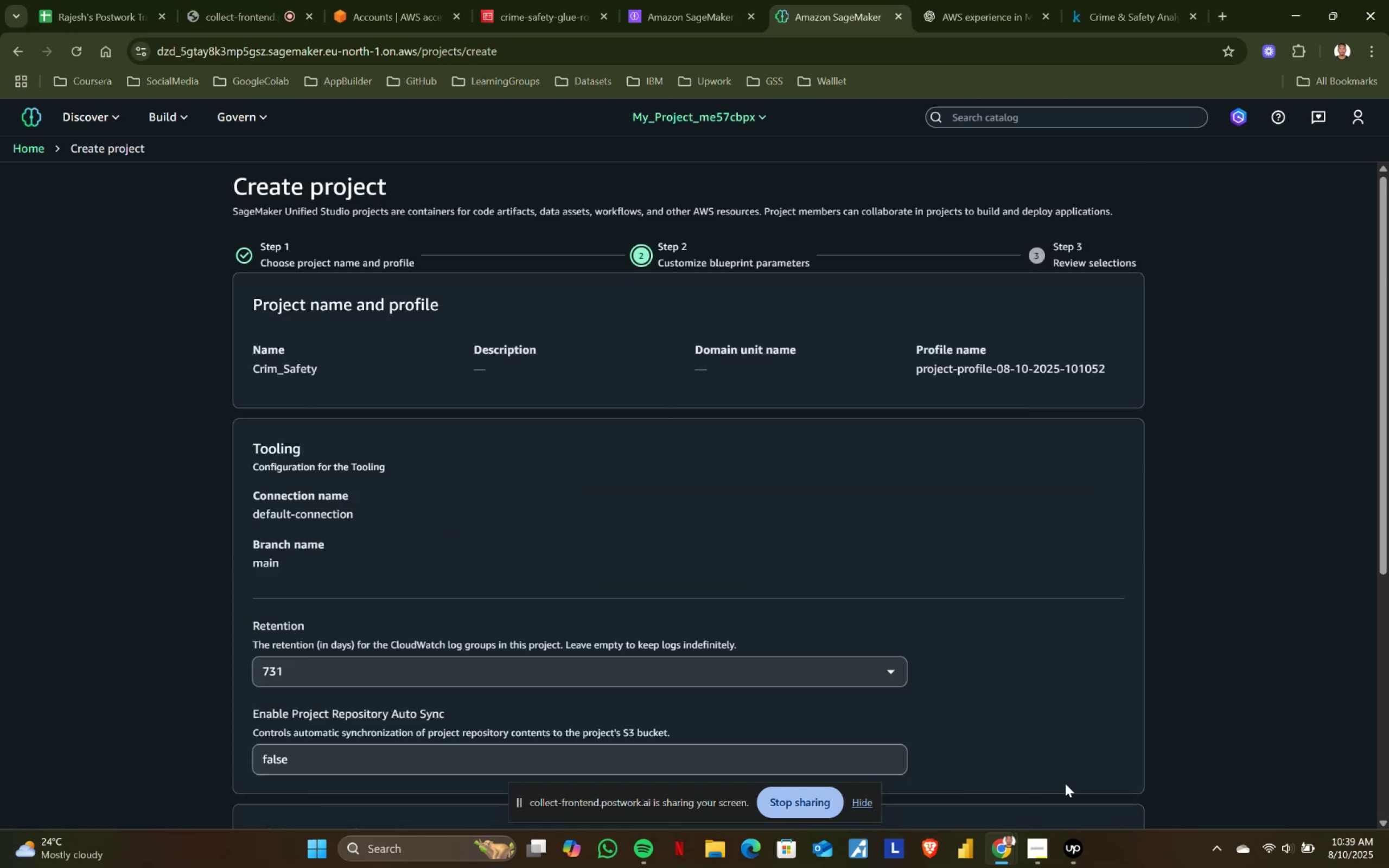 
scroll: coordinate [755, 624], scroll_direction: down, amount: 6.0
 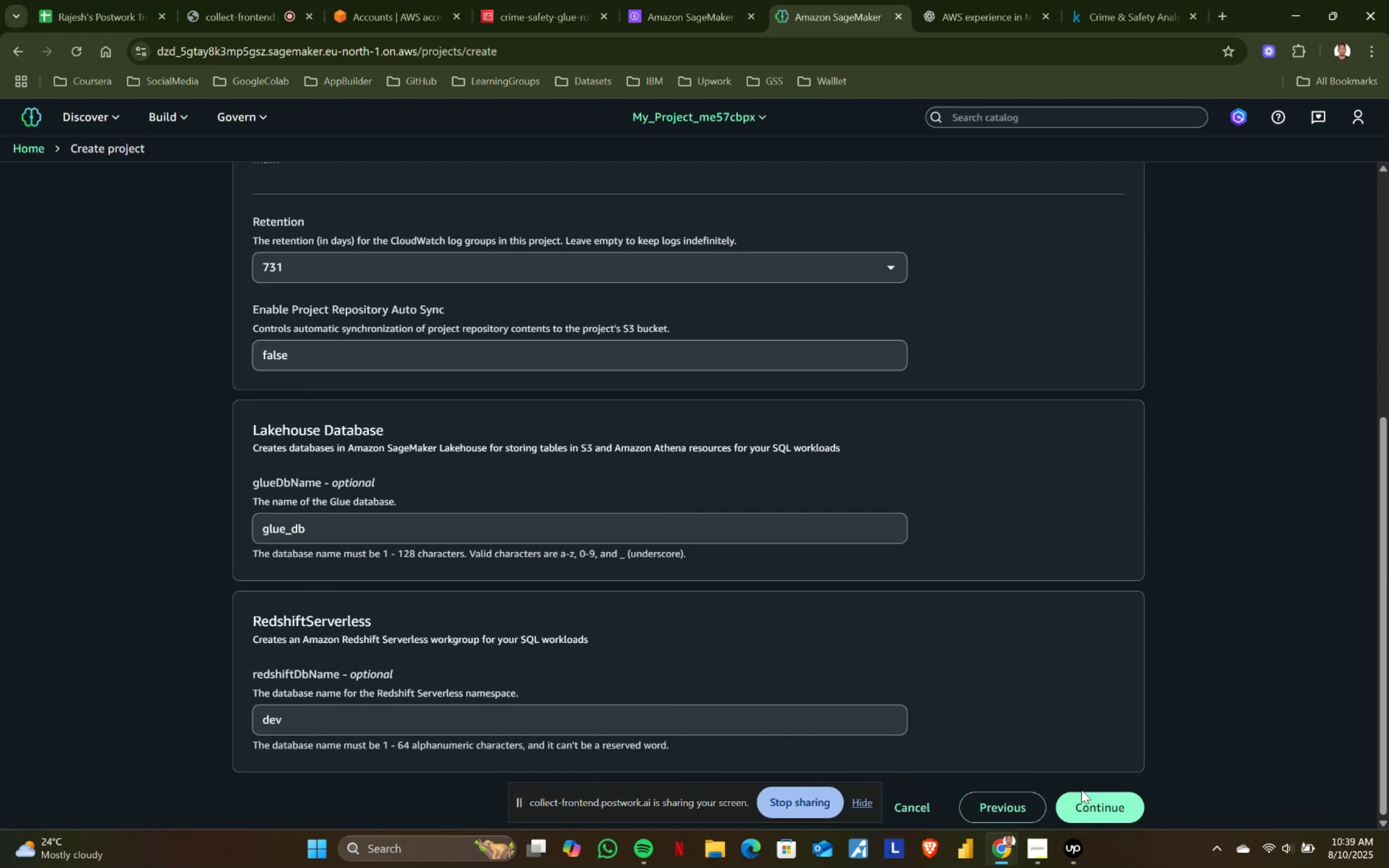 
left_click([1094, 814])
 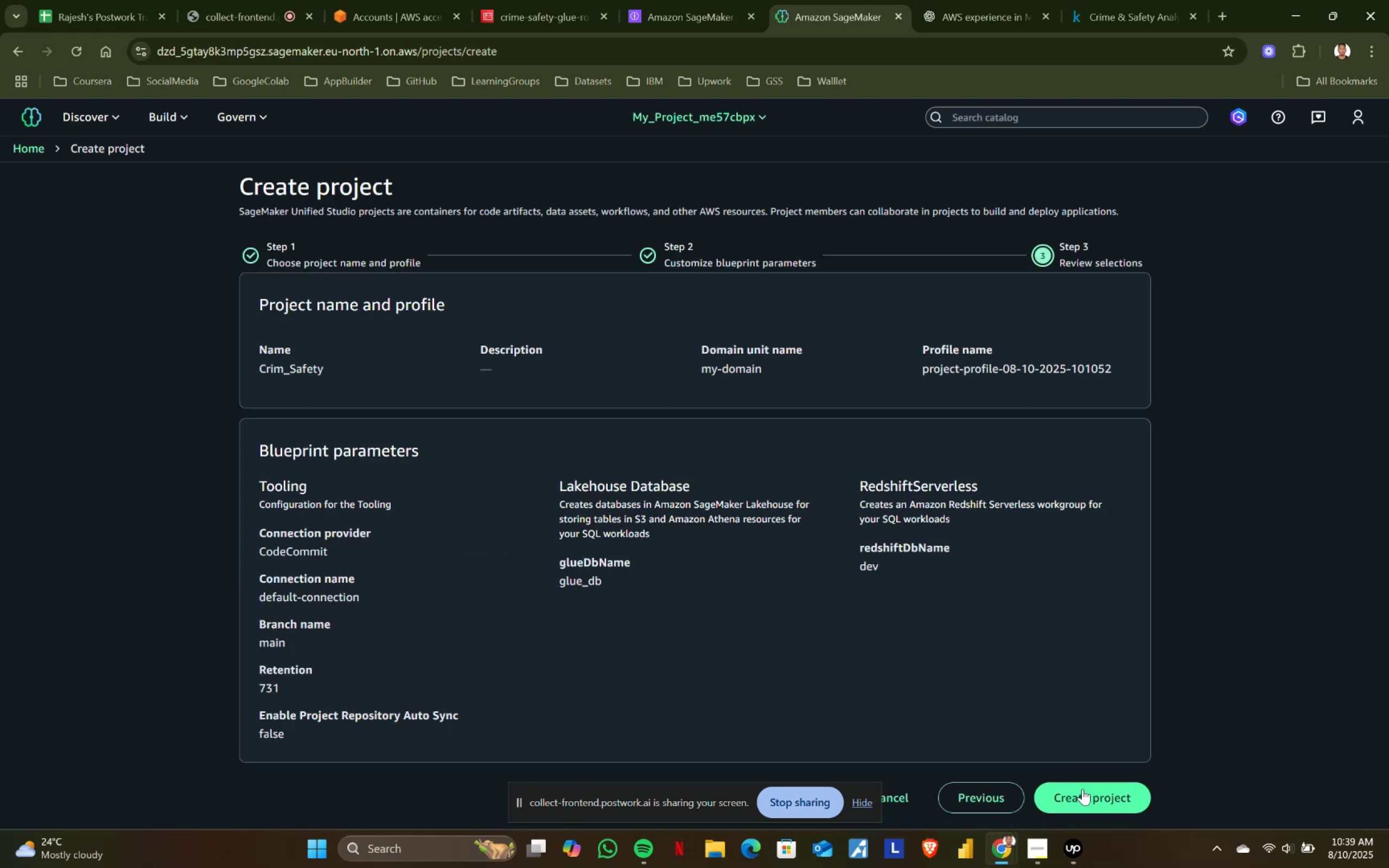 
left_click([1082, 786])
 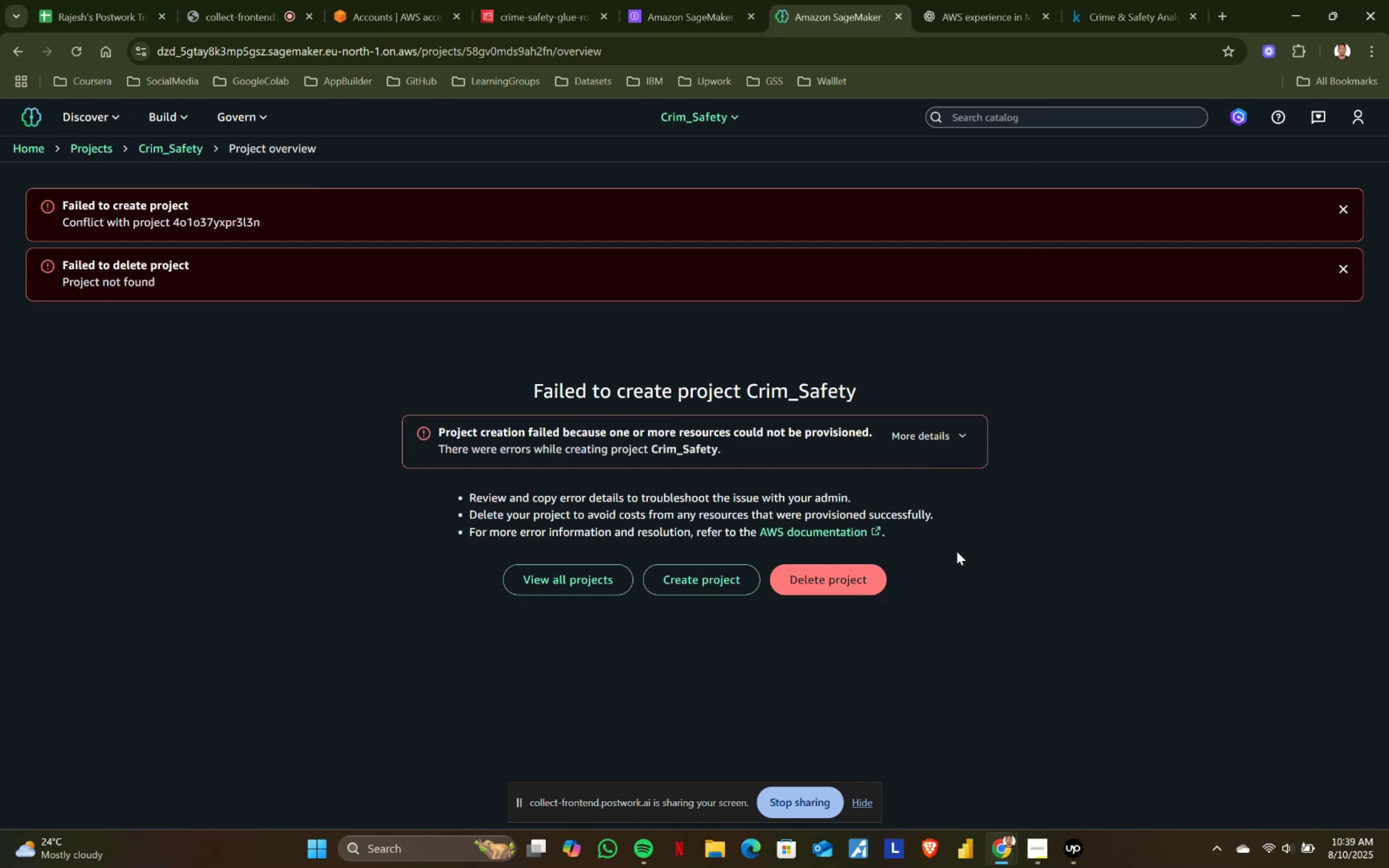 
wait(11.93)
 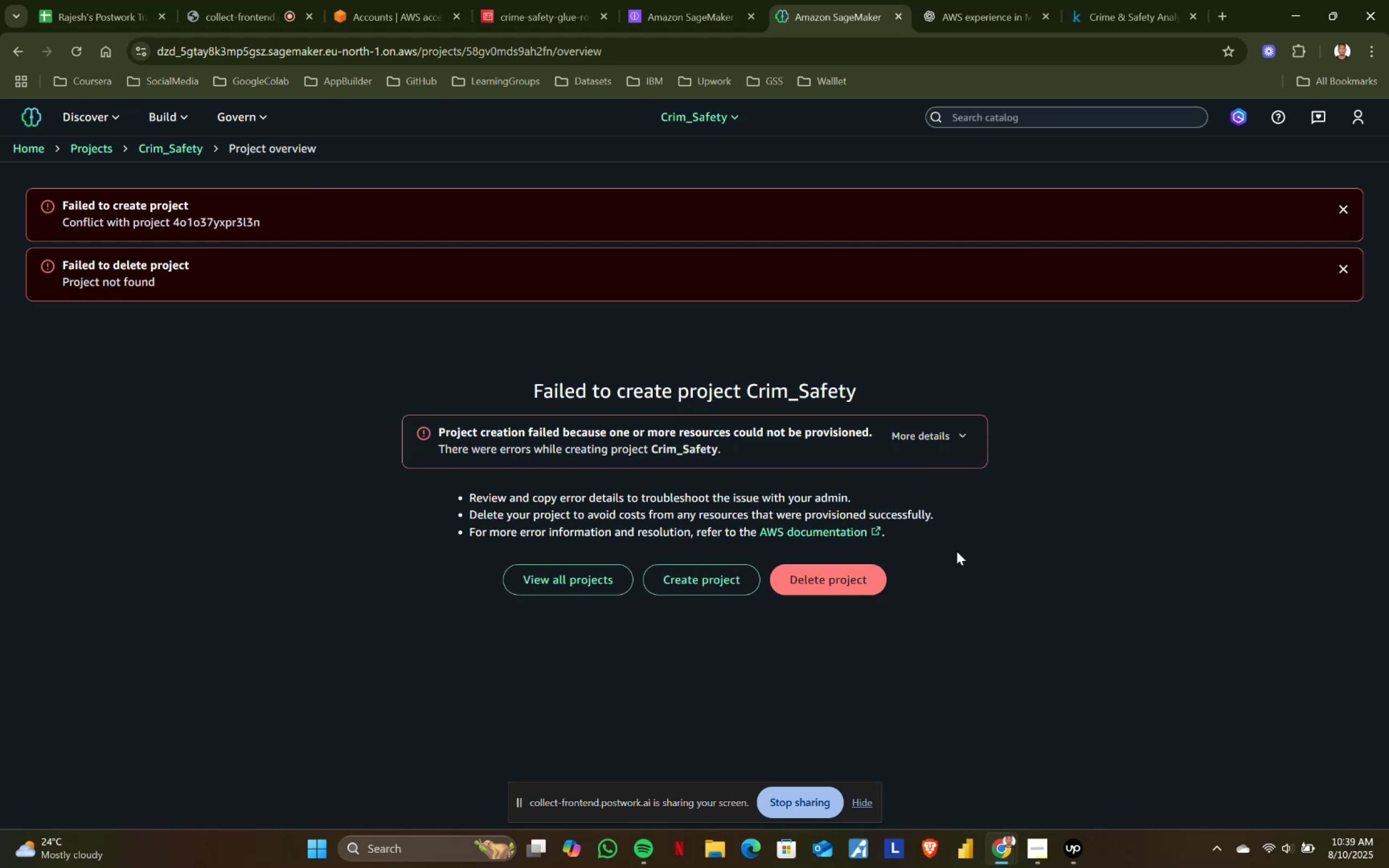 
left_click_drag(start_coordinate=[60, 222], to_coordinate=[299, 223])
 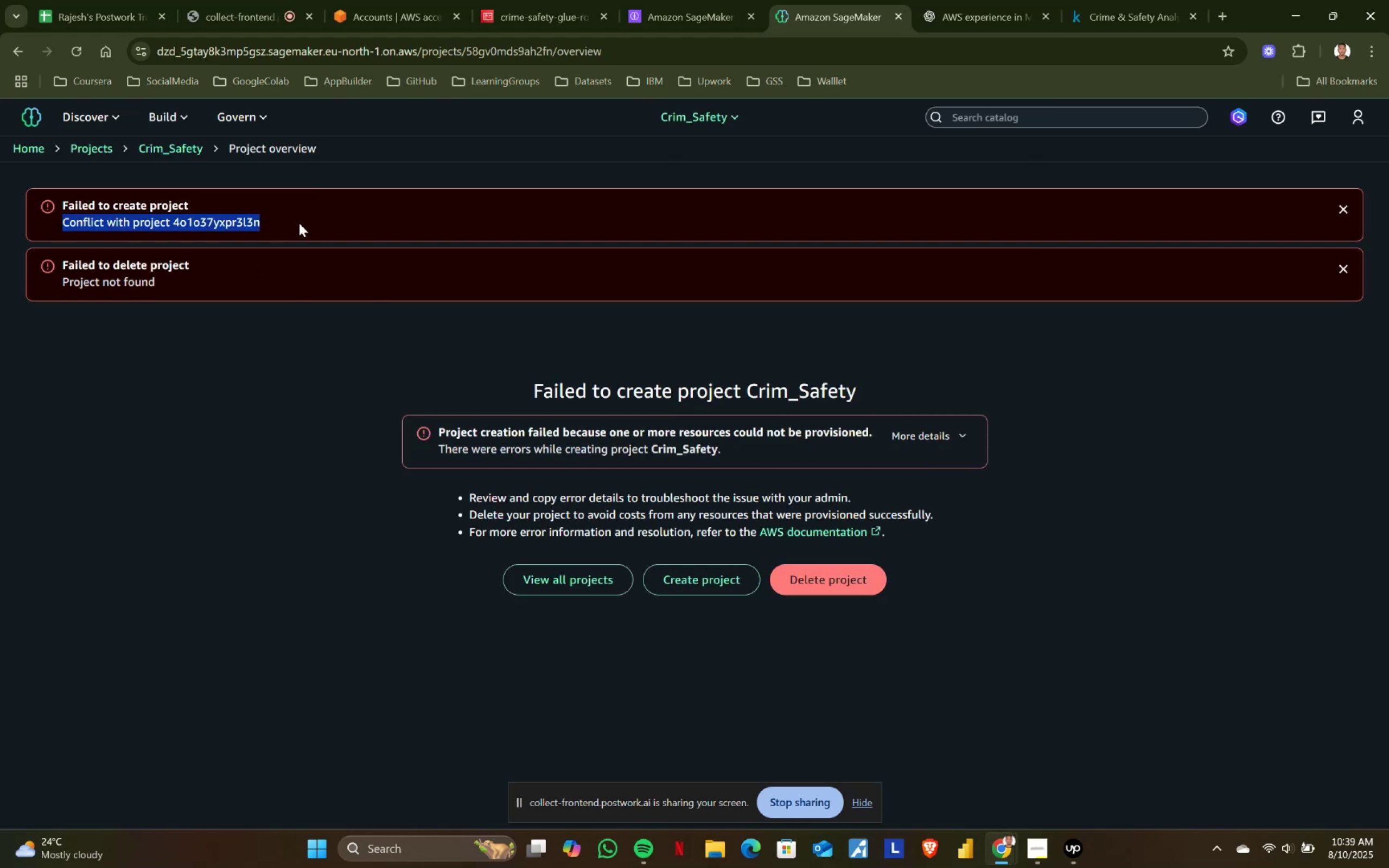 
left_click([299, 223])
 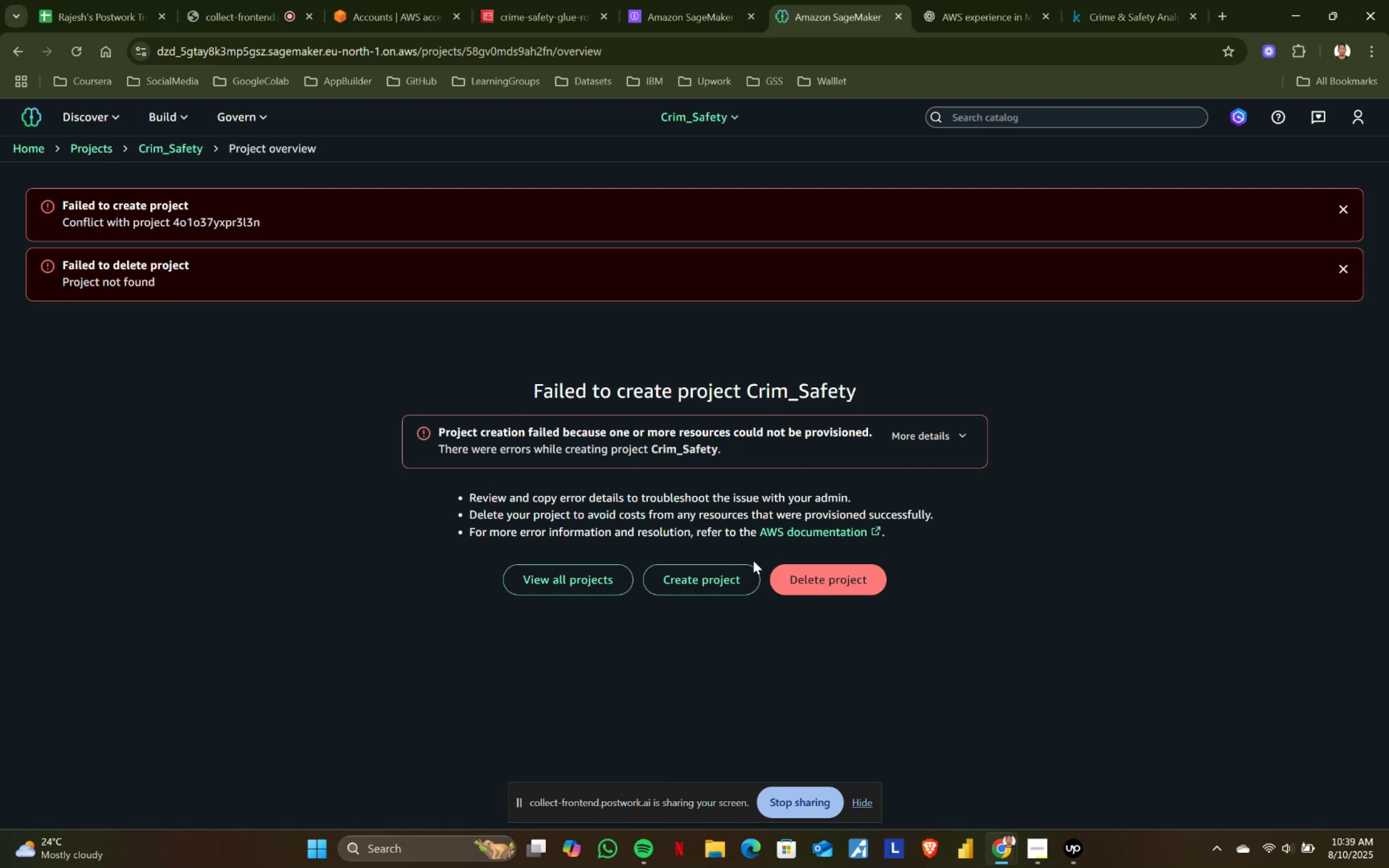 
wait(6.66)
 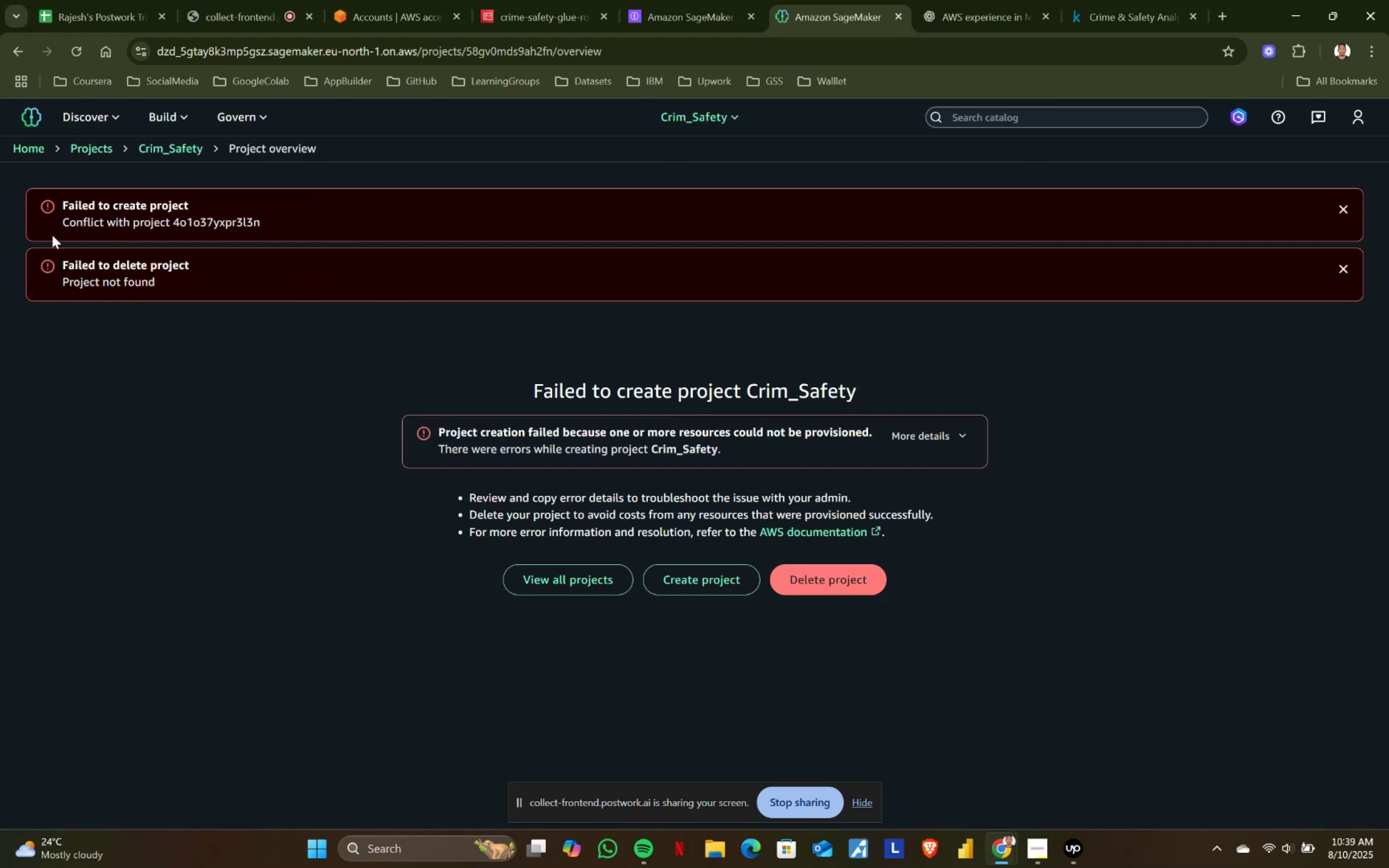 
left_click([686, 576])
 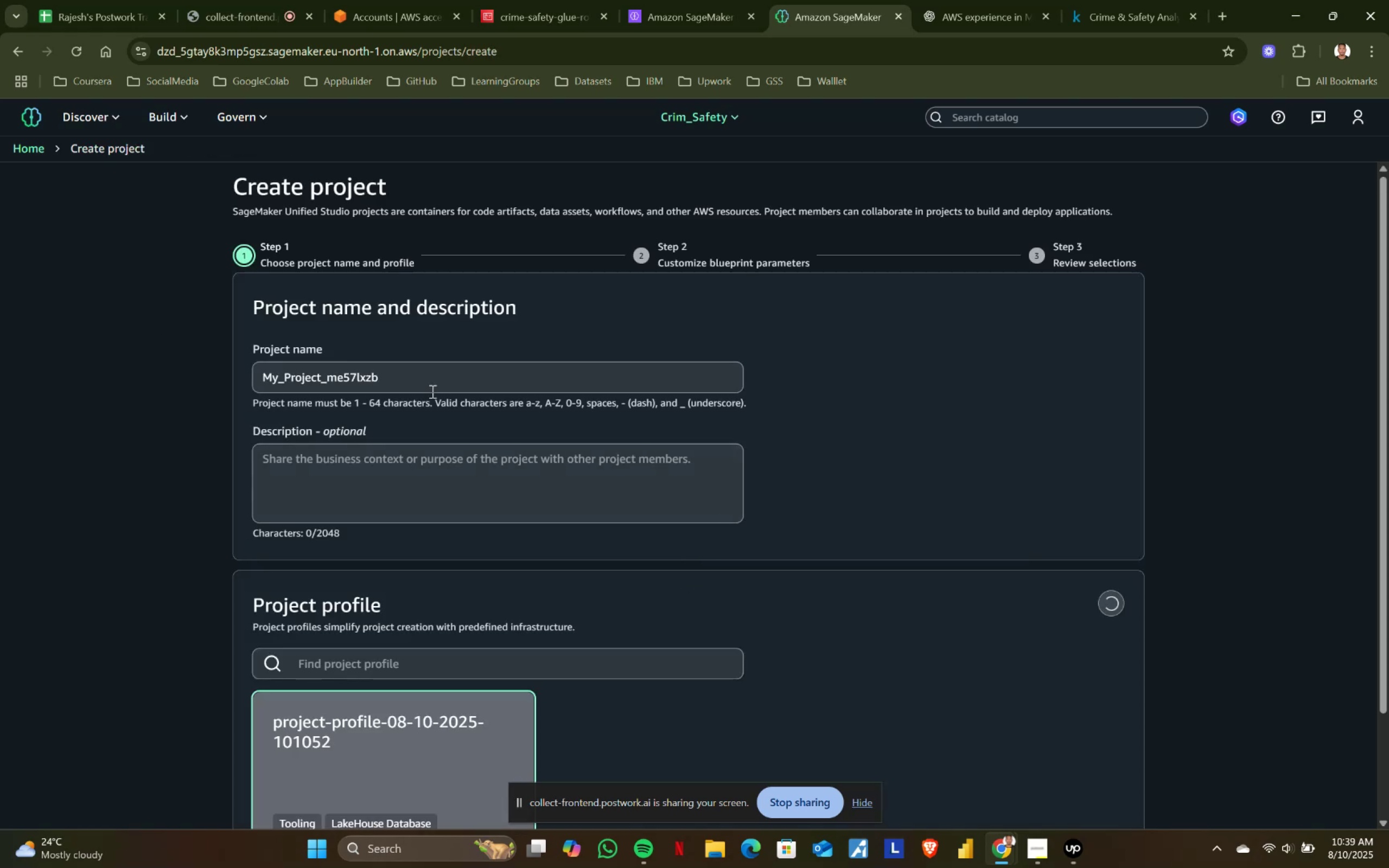 
scroll: coordinate [1044, 736], scroll_direction: down, amount: 10.0
 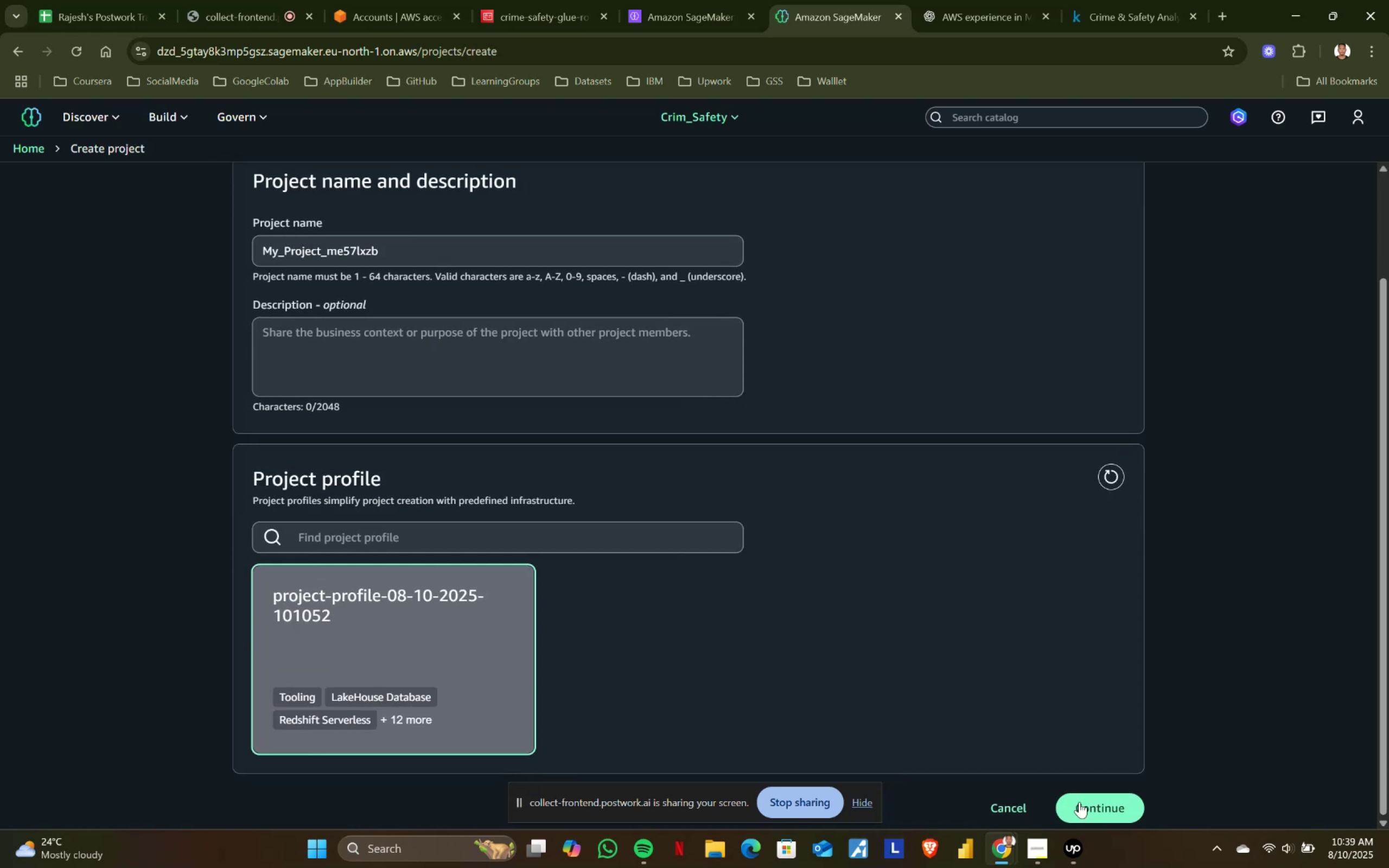 
left_click([1080, 803])
 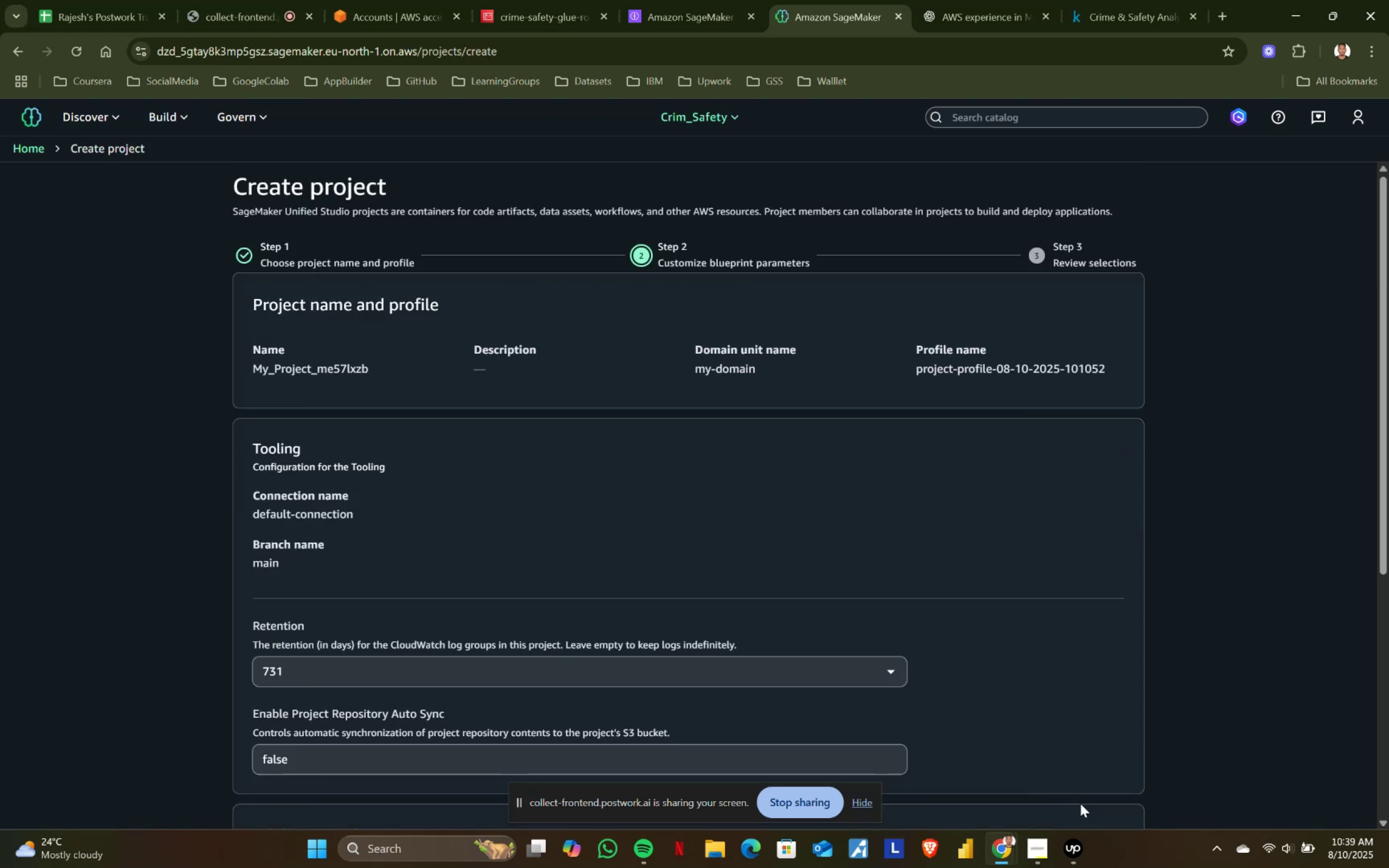 
scroll: coordinate [977, 653], scroll_direction: down, amount: 6.0
 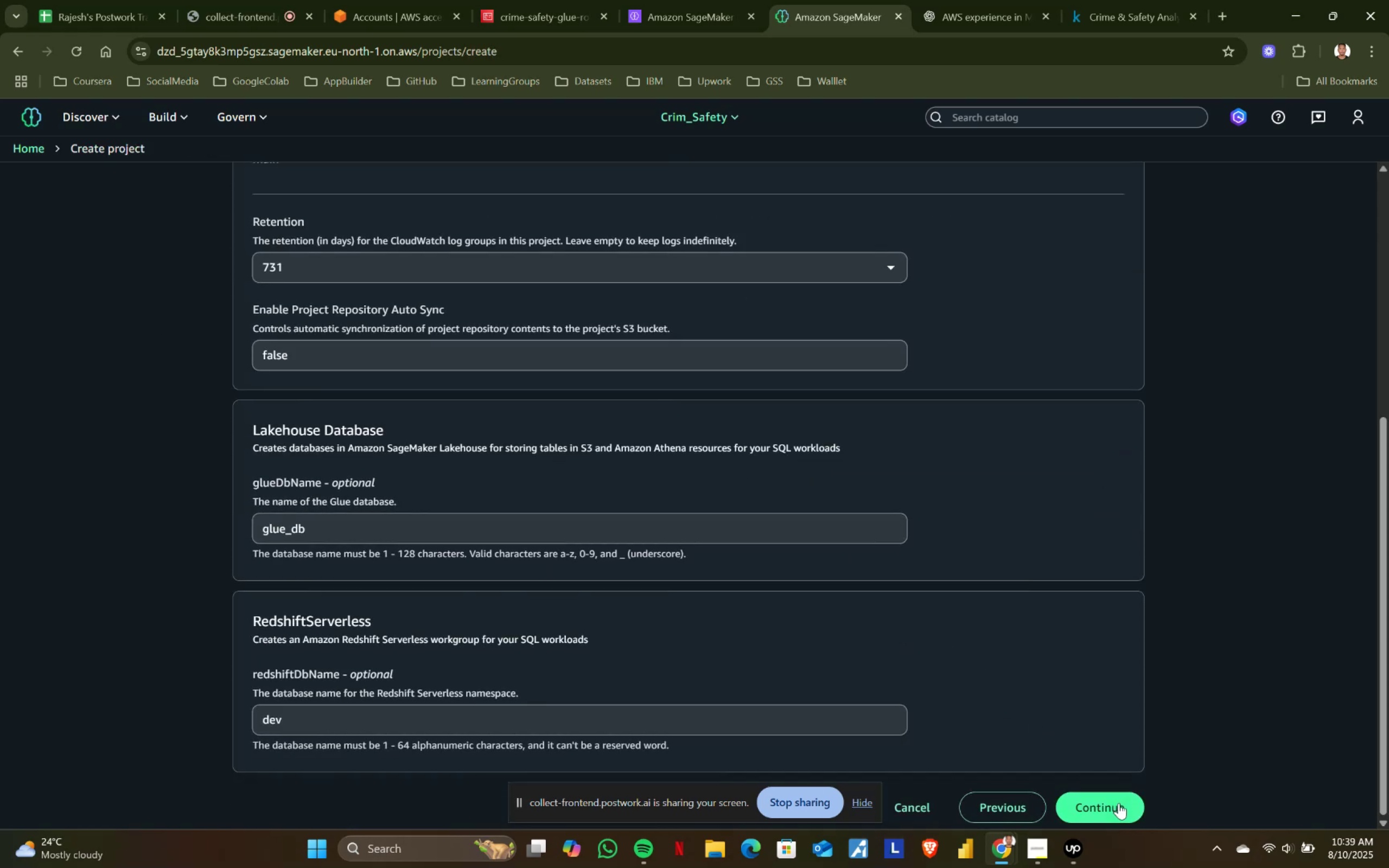 
left_click([1119, 803])
 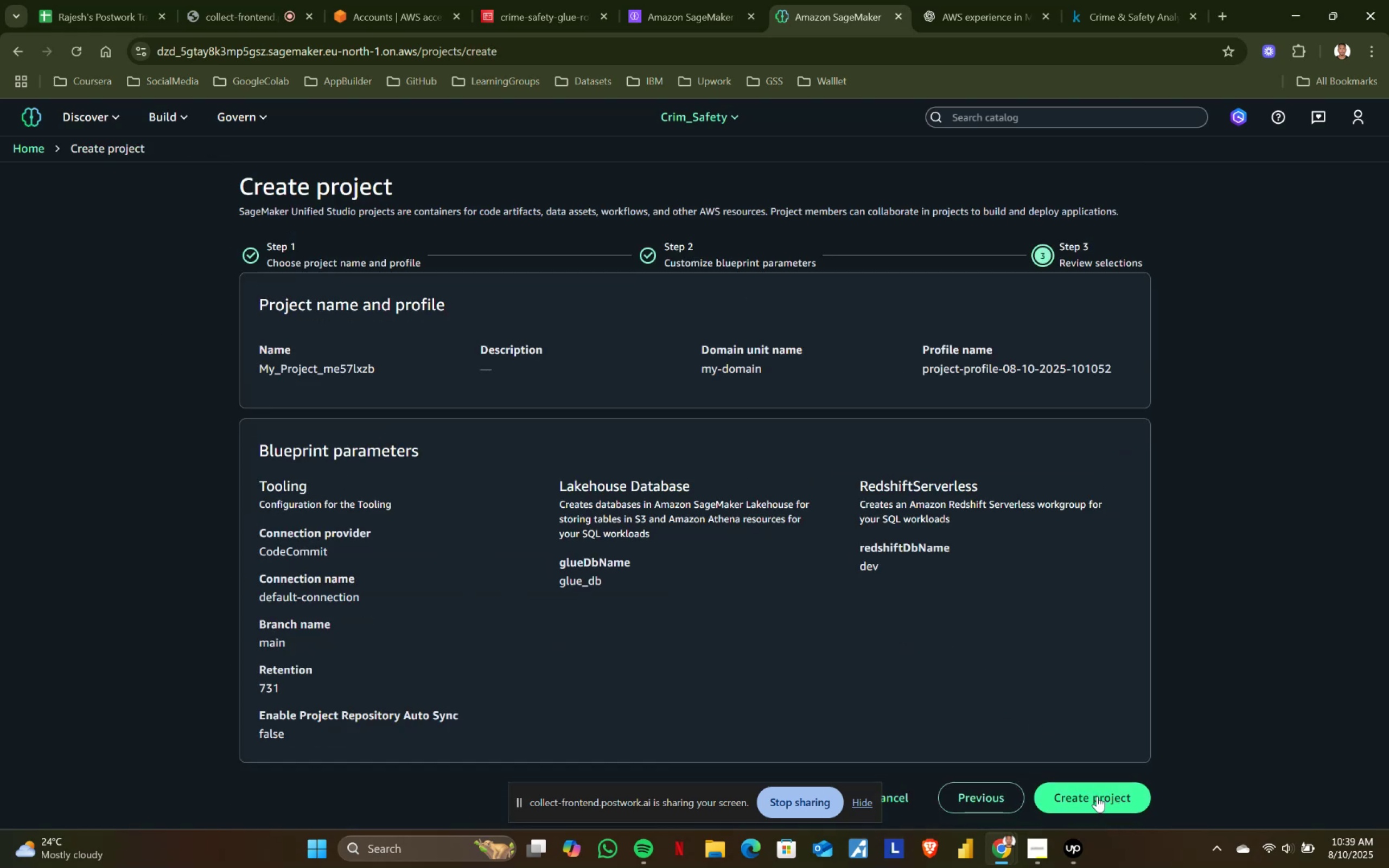 
left_click([1097, 796])
 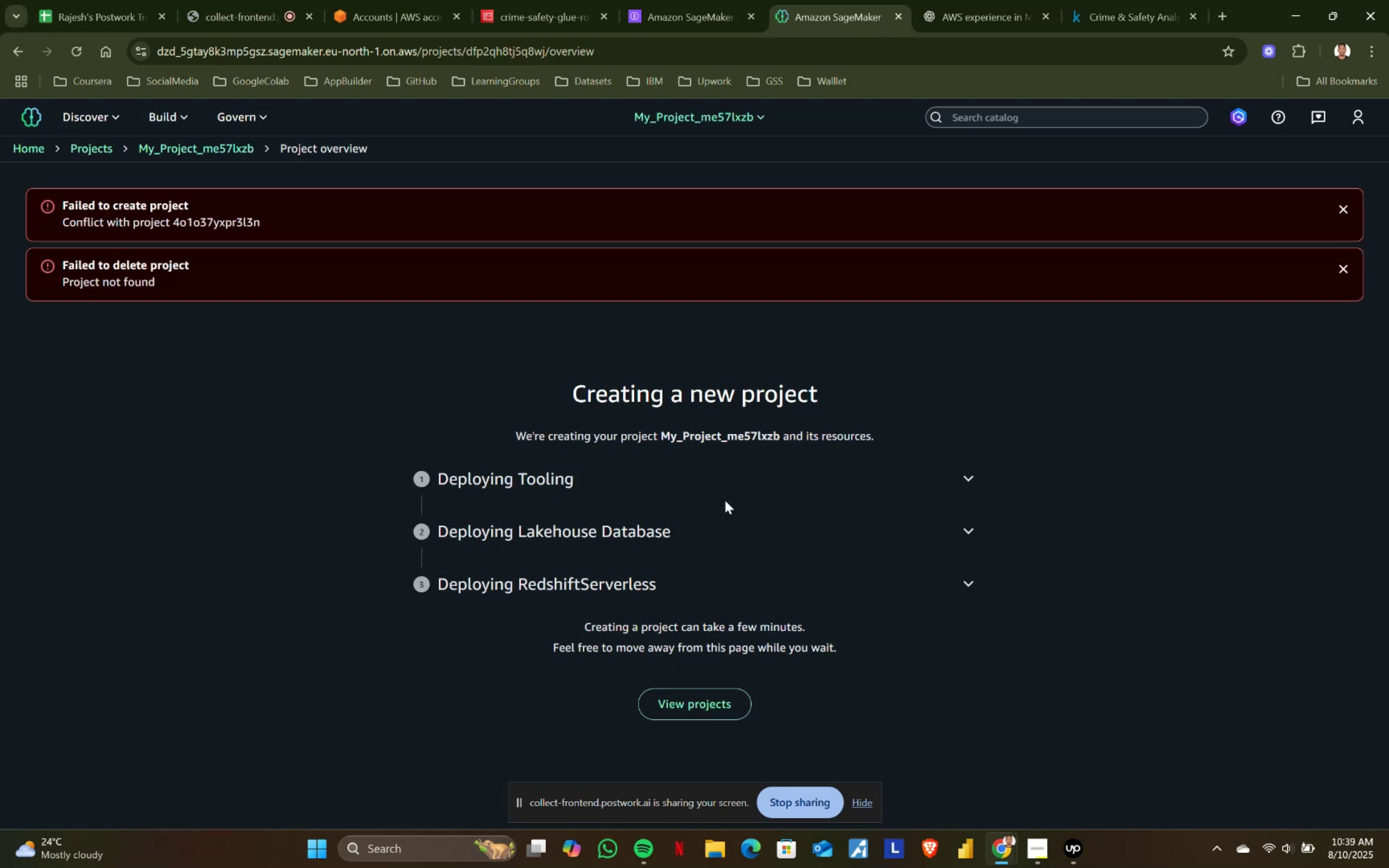 
wait(7.68)
 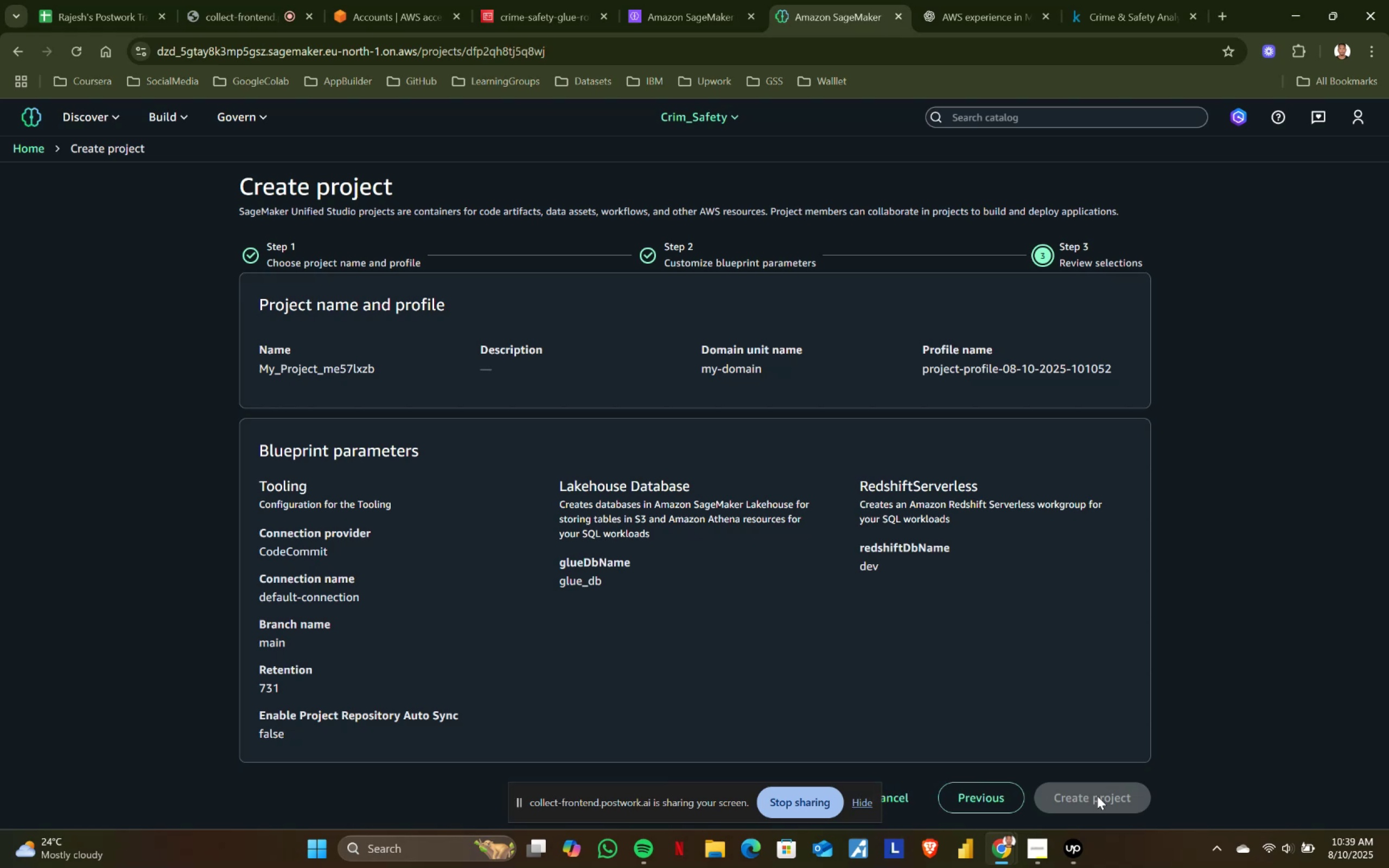 
left_click([710, 122])
 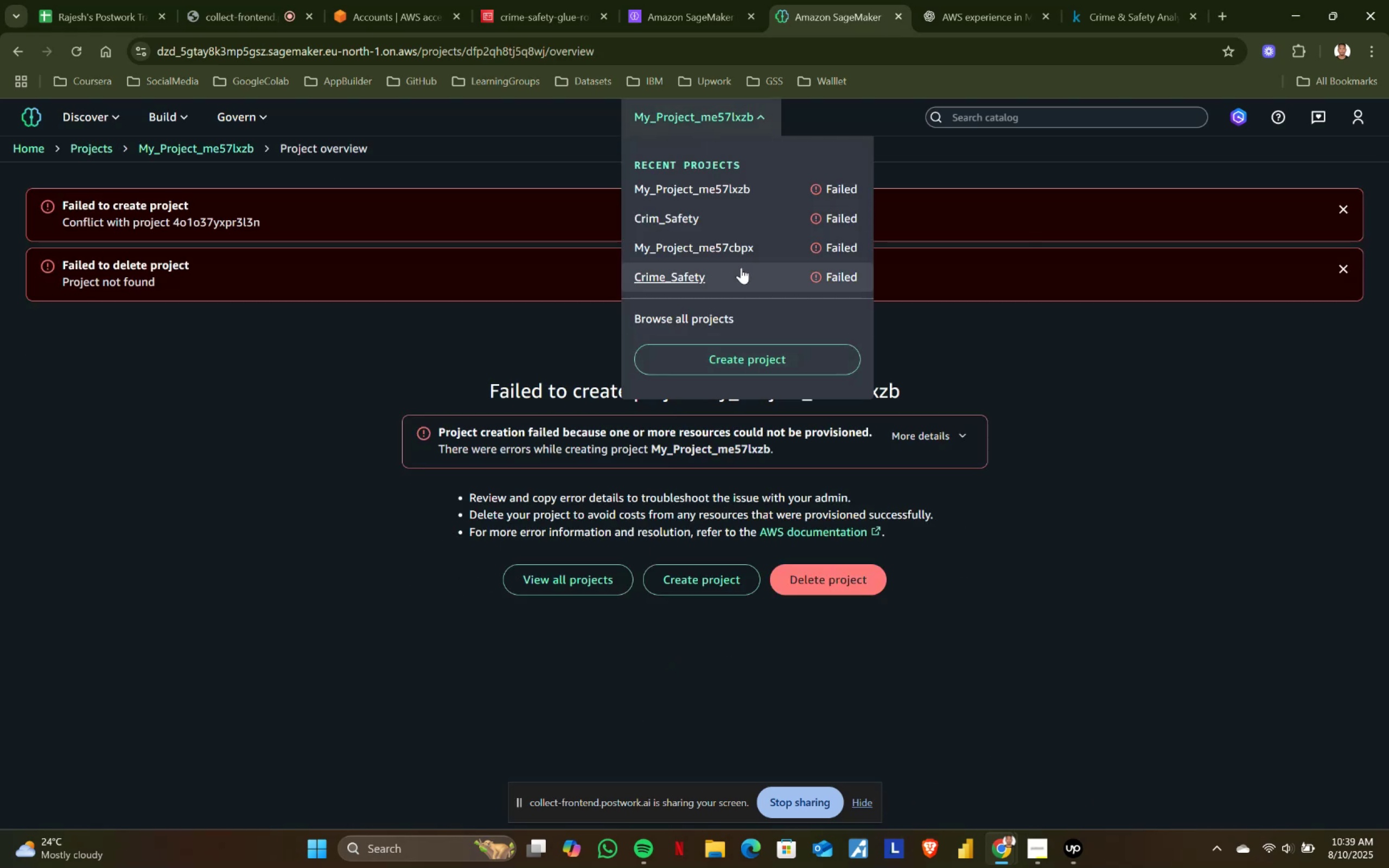 
left_click([696, 315])
 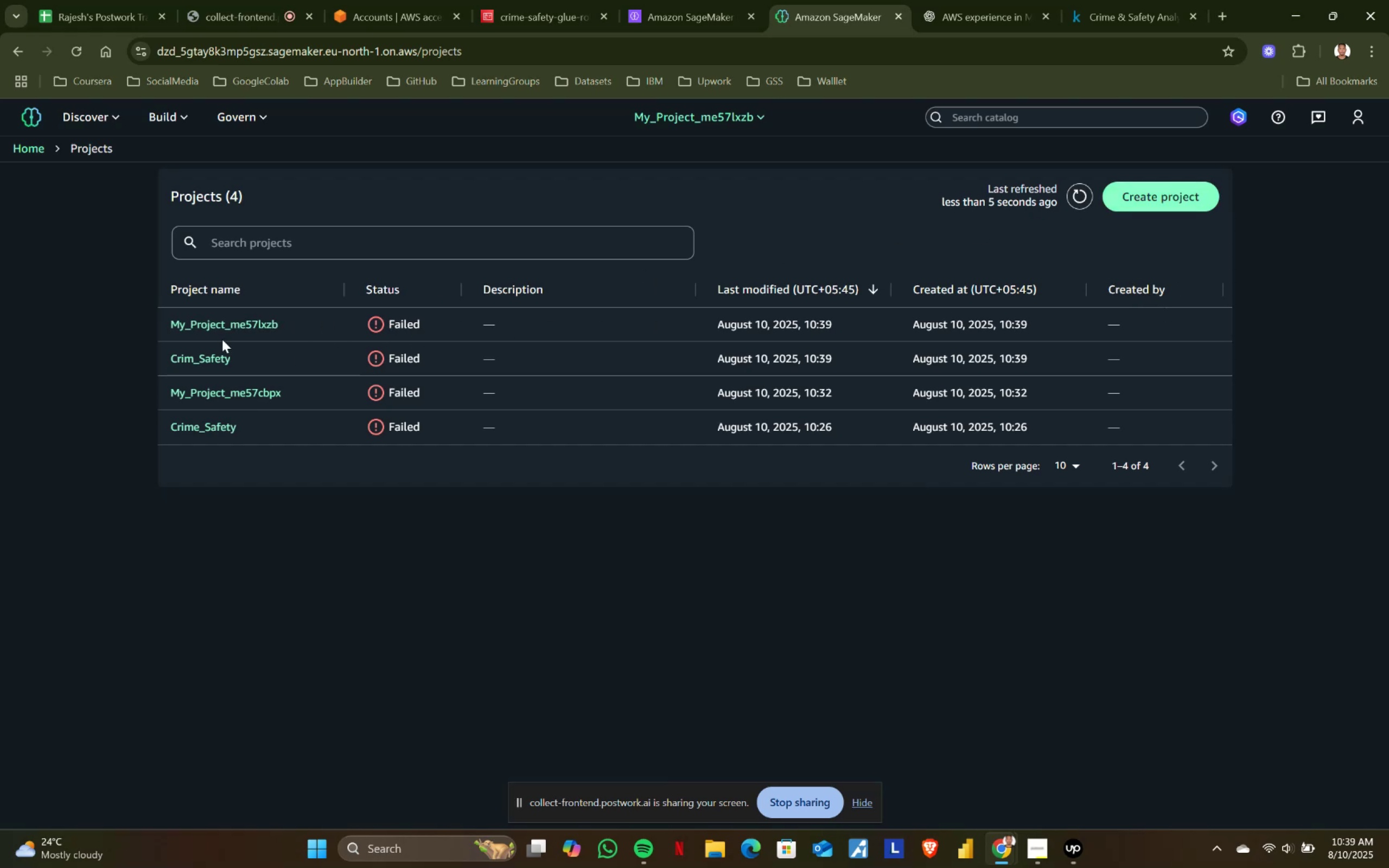 
wait(5.63)
 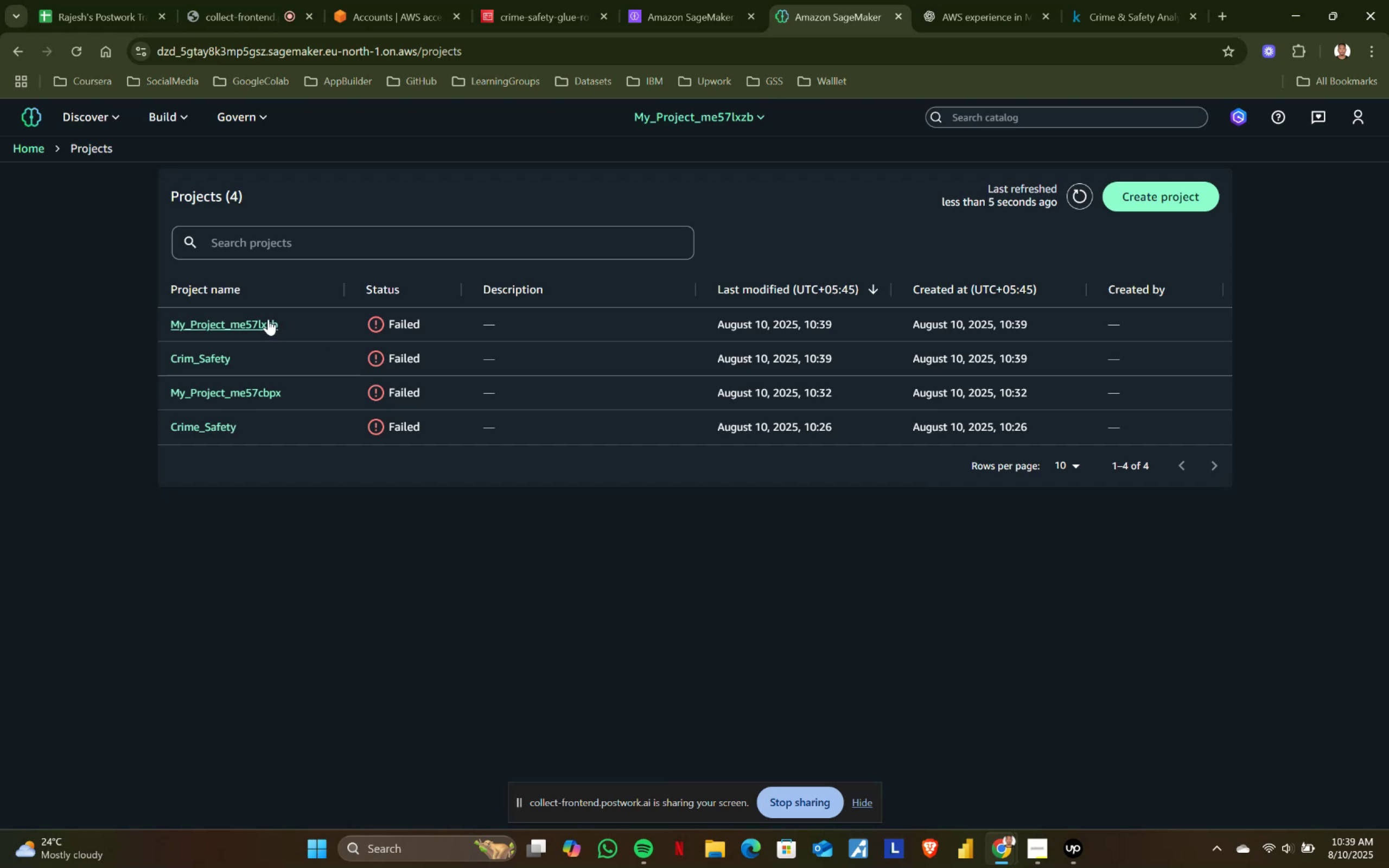 
left_click([1084, 193])
 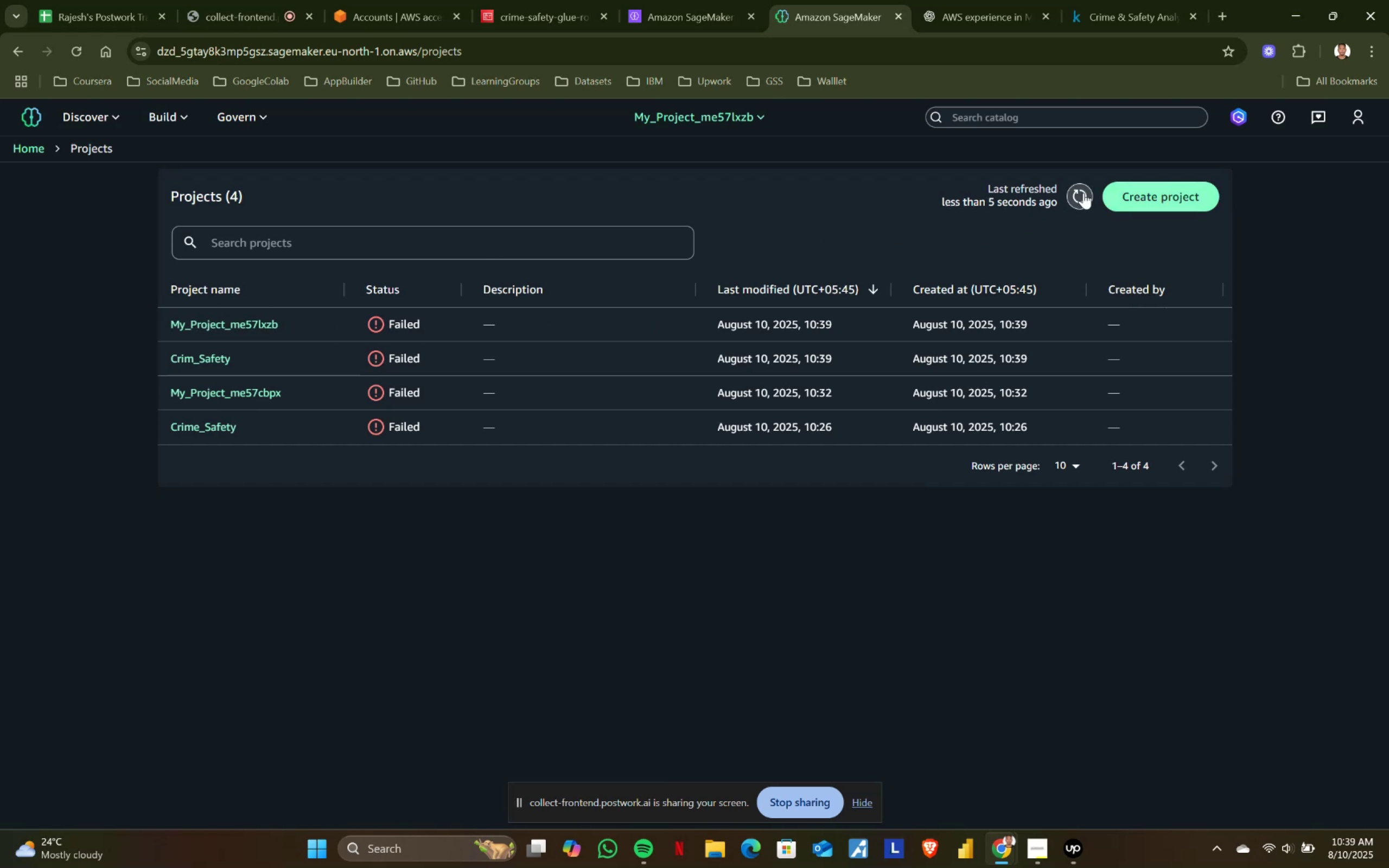 
left_click([1163, 197])
 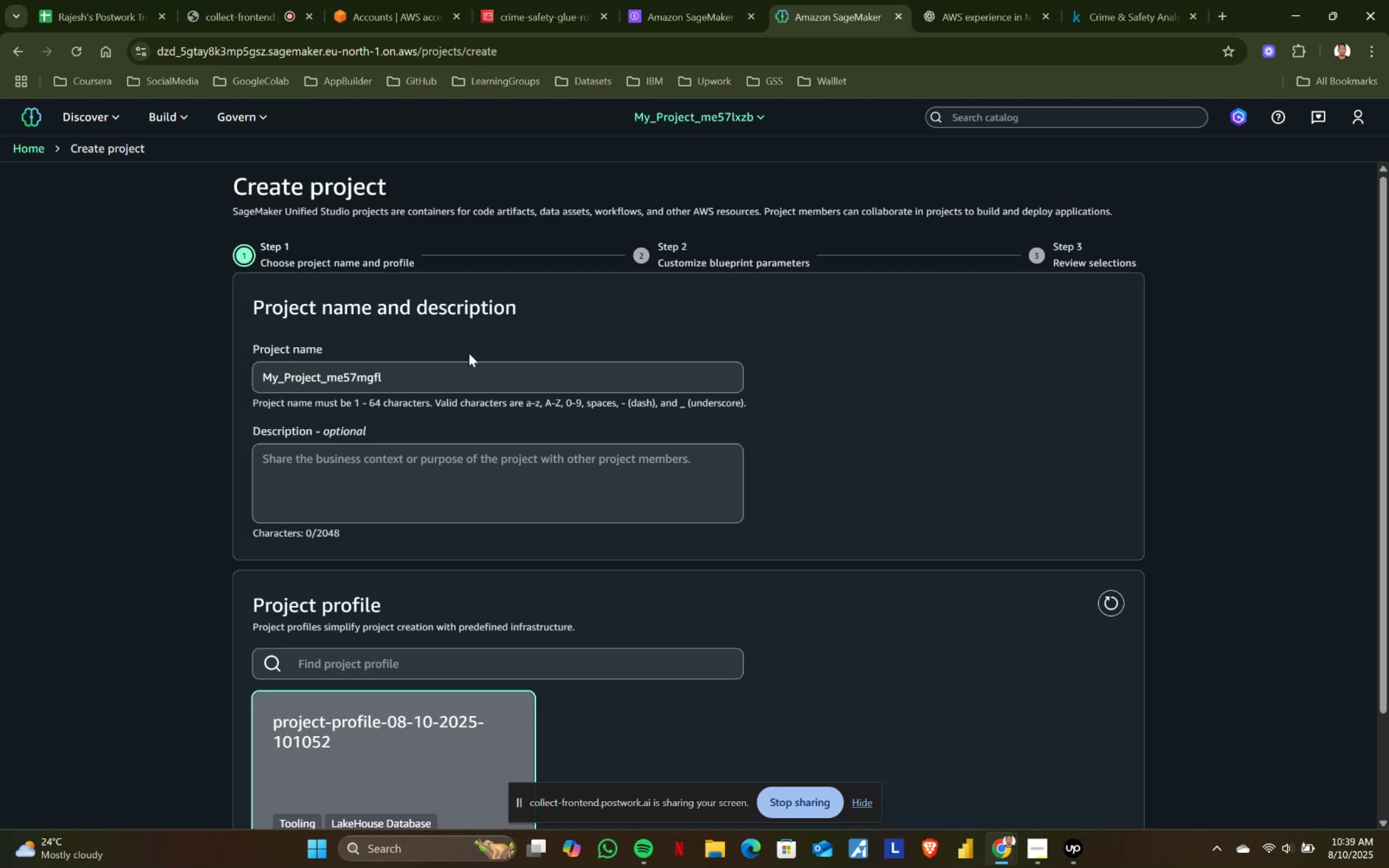 
left_click_drag(start_coordinate=[405, 373], to_coordinate=[102, 374])
 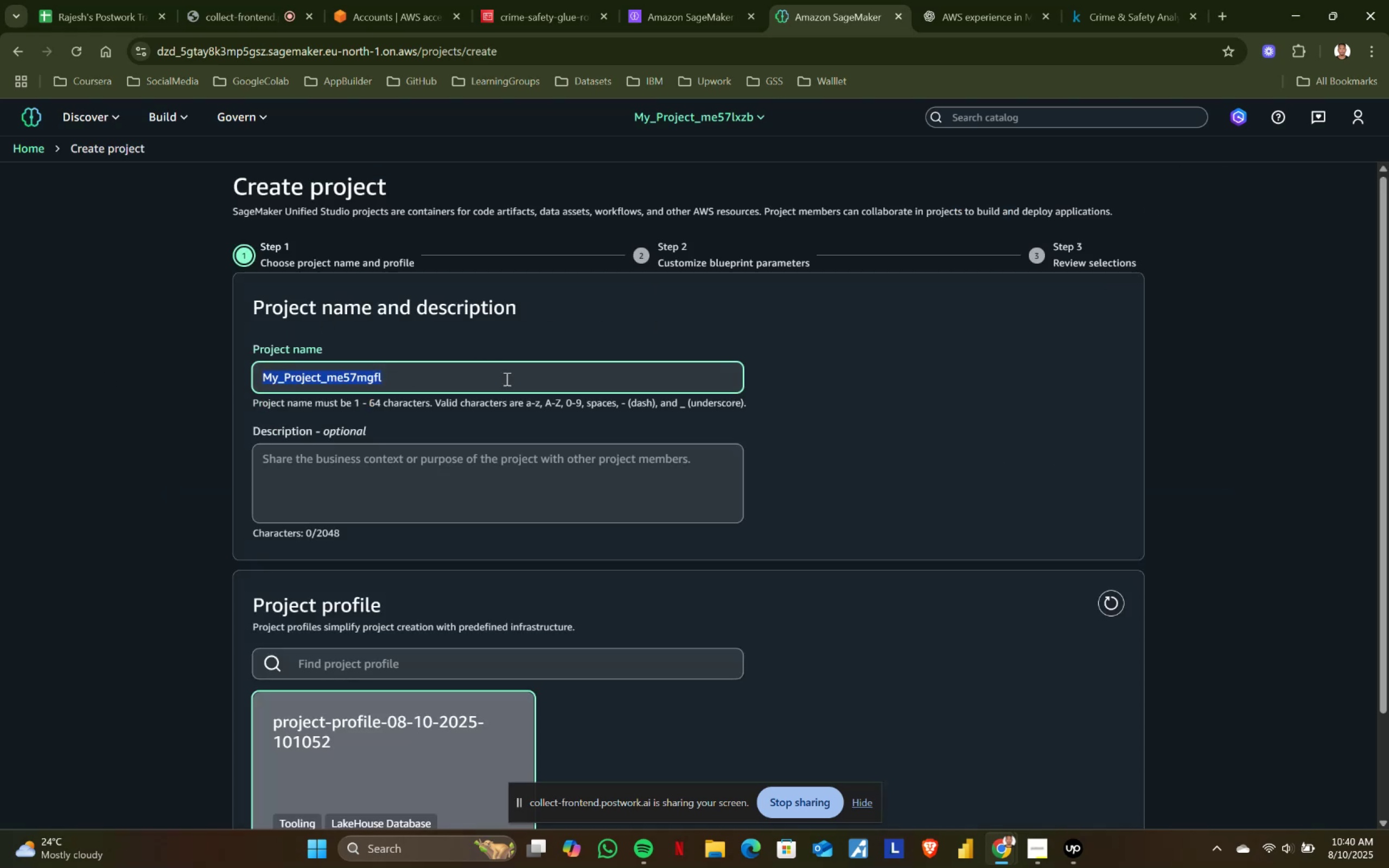 
type(Project0)
 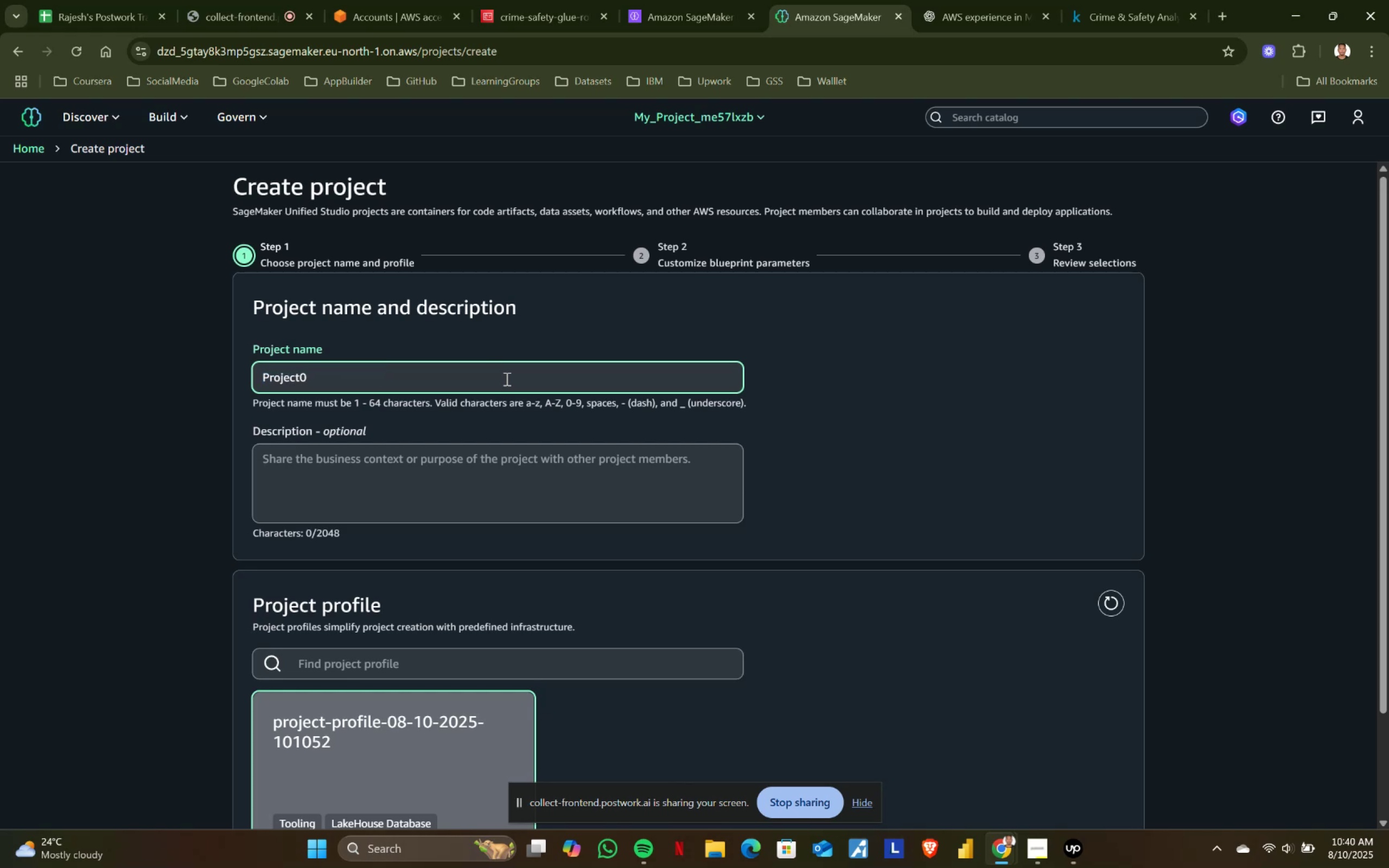 
scroll: coordinate [529, 379], scroll_direction: down, amount: 2.0
 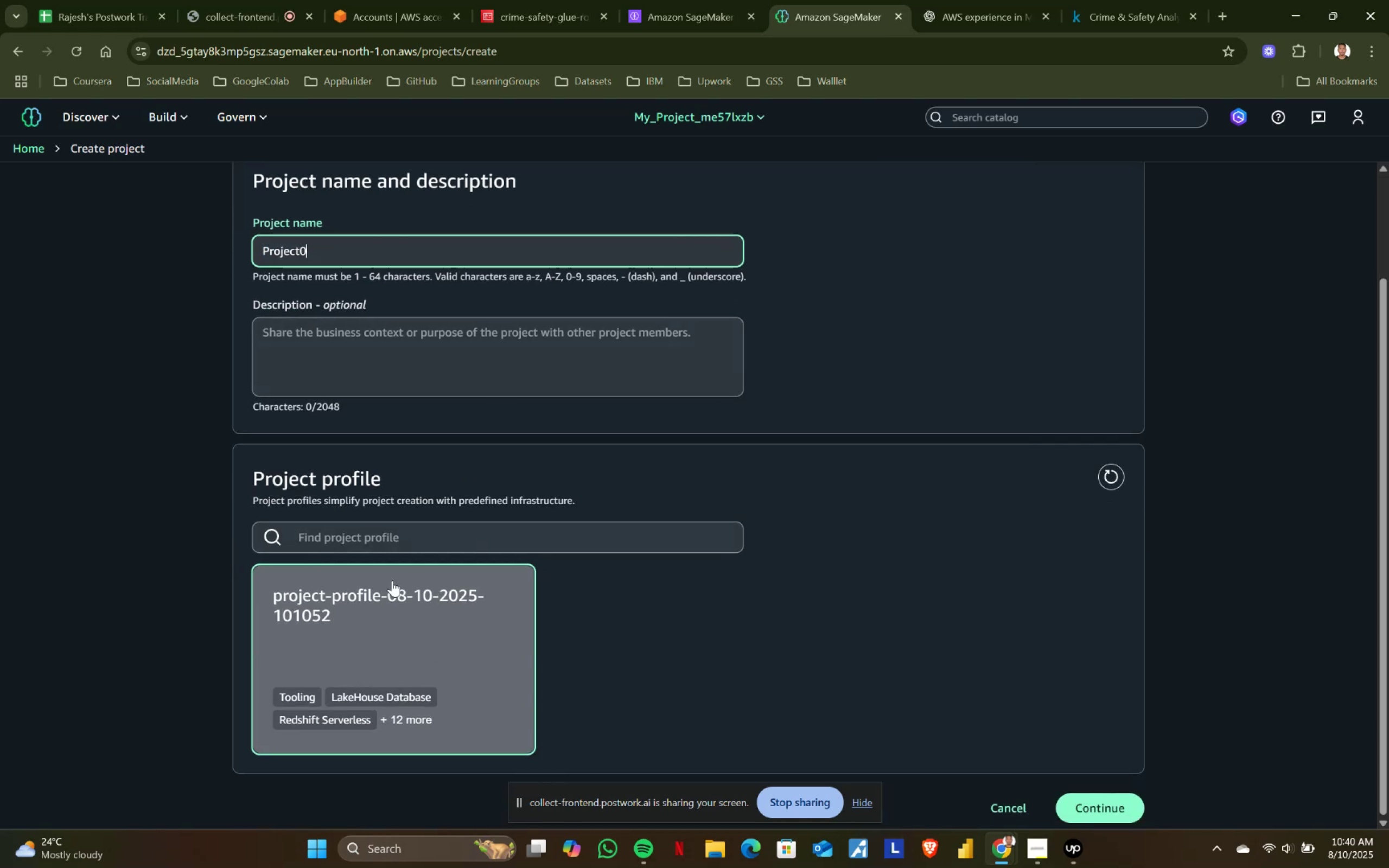 
left_click([373, 612])
 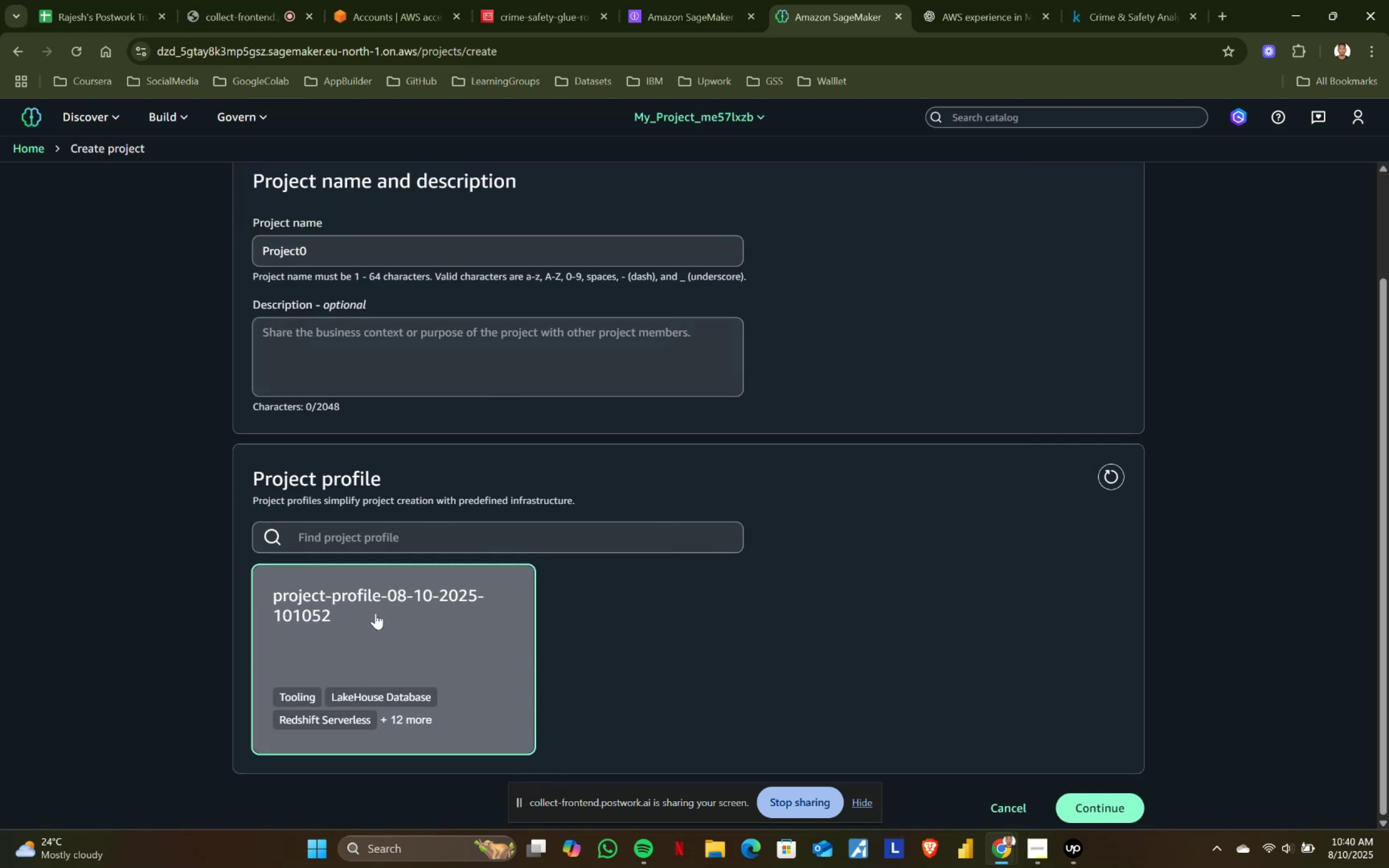 
right_click([375, 613])
 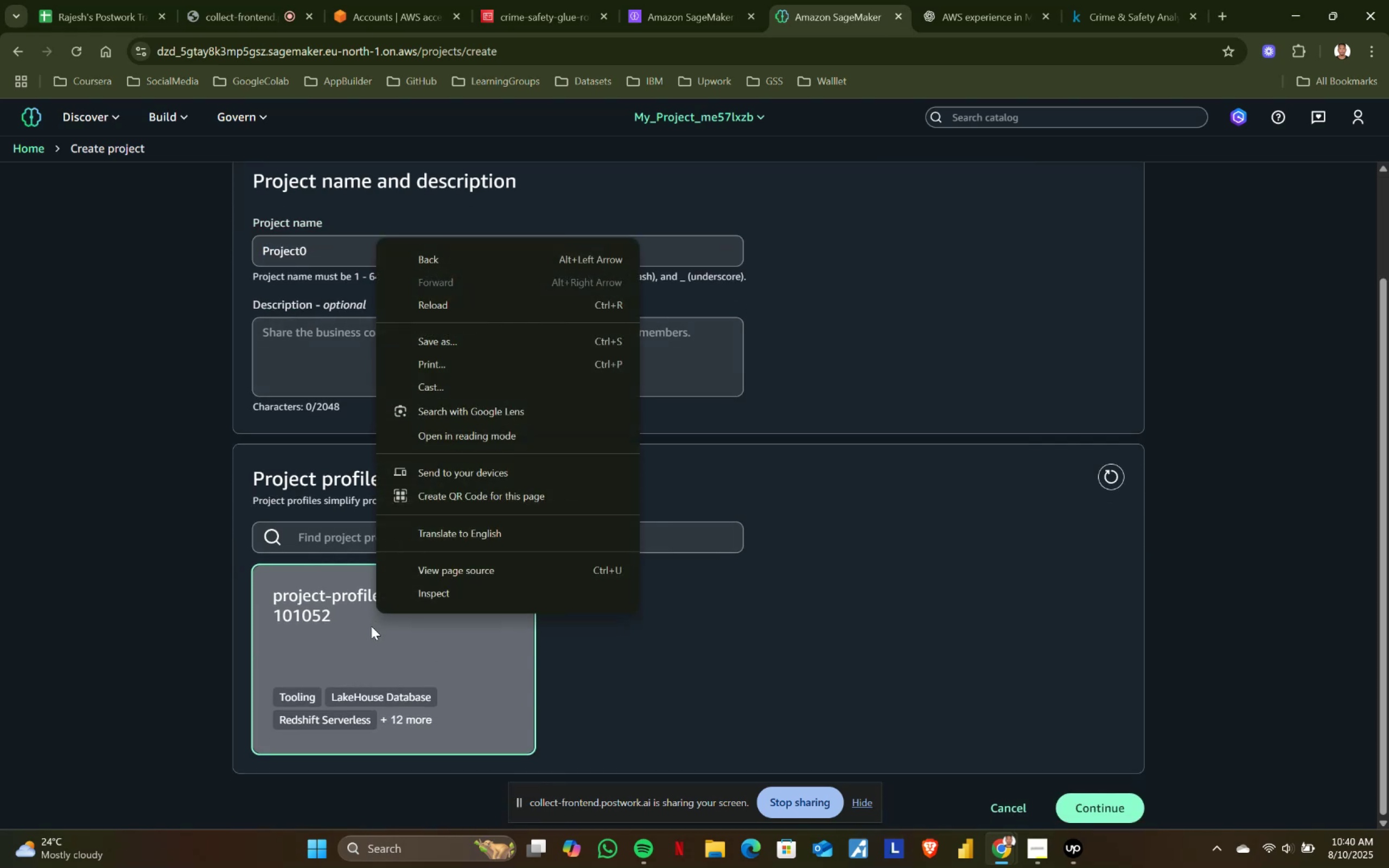 
left_click([371, 626])
 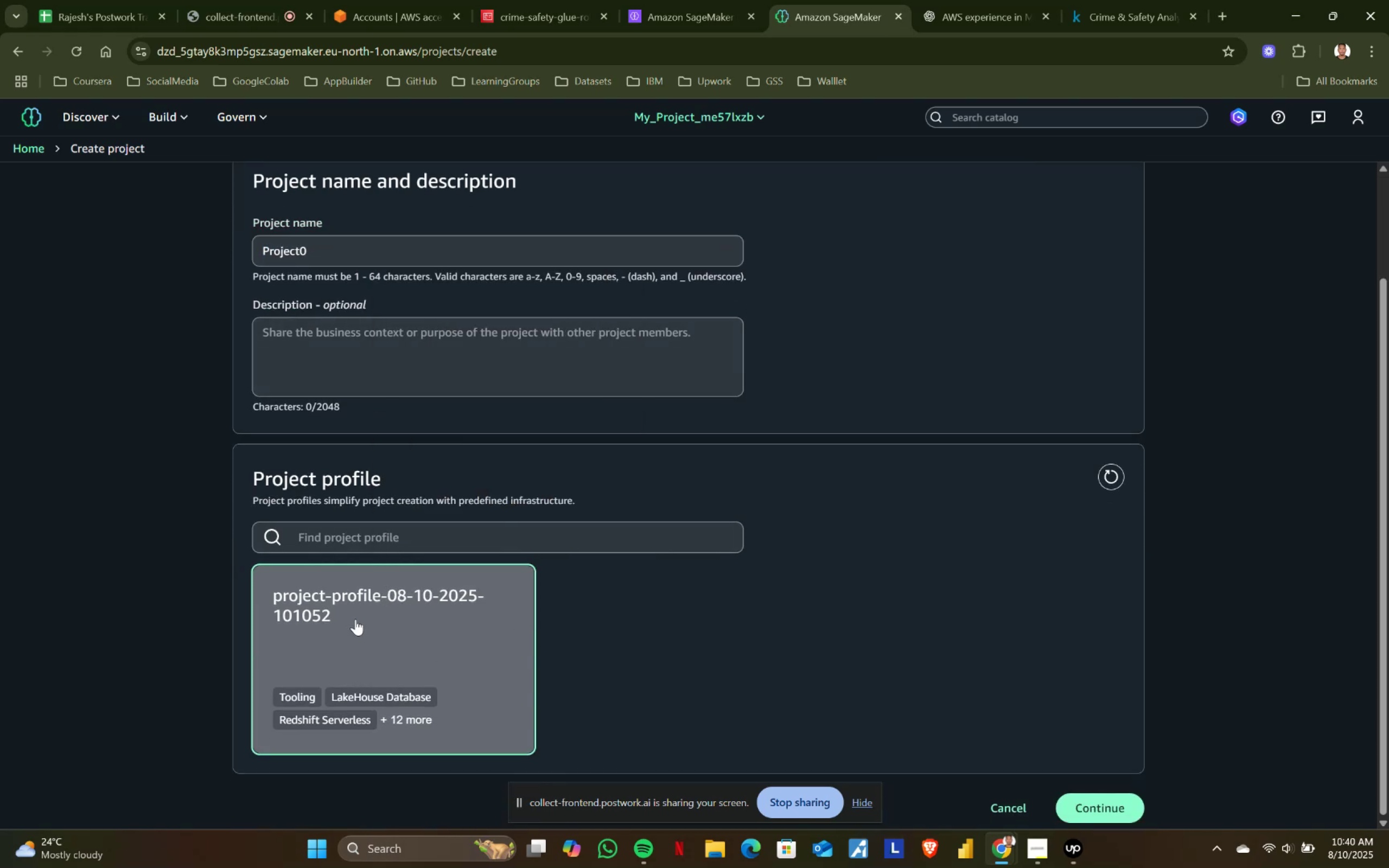 
left_click([350, 605])
 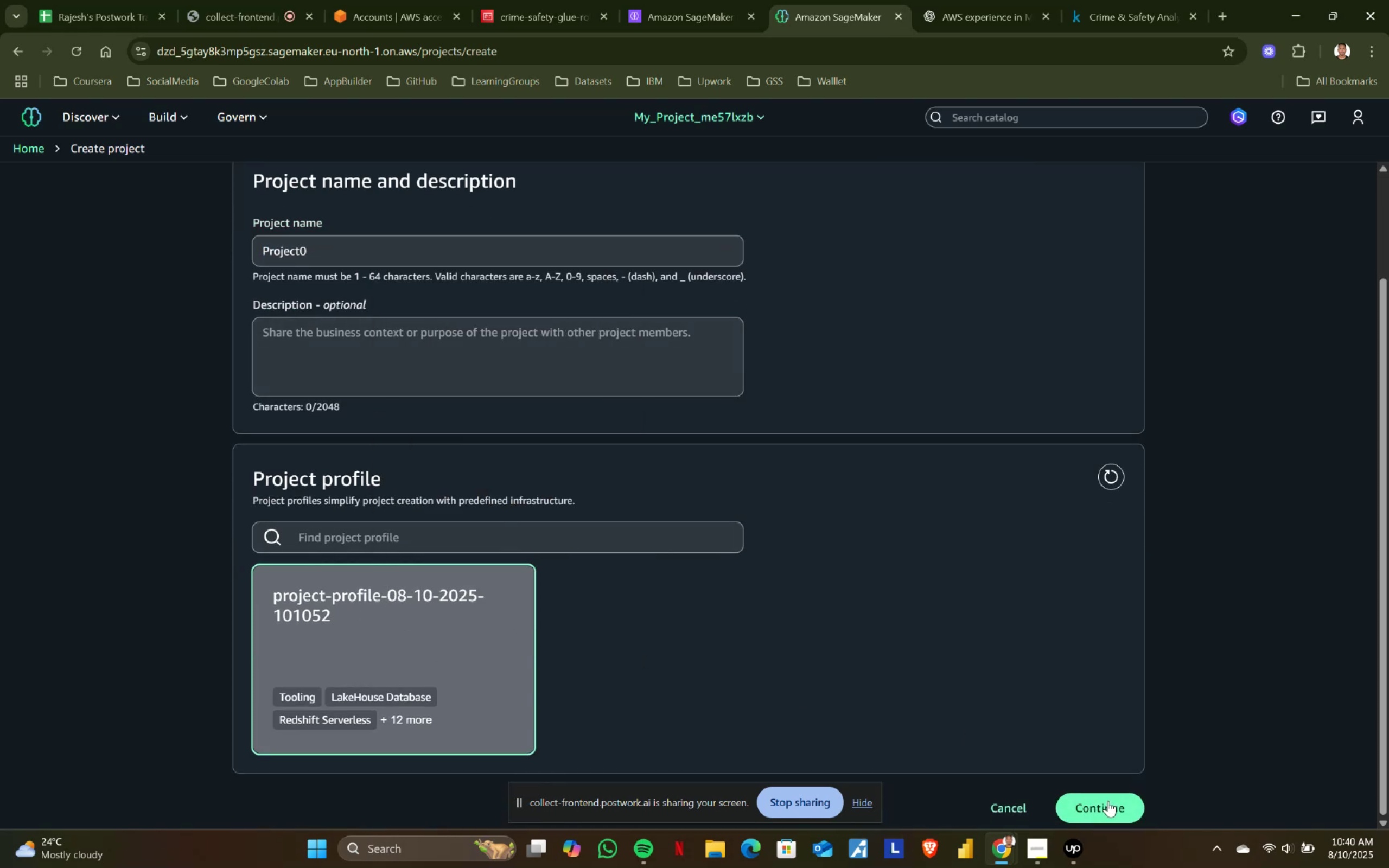 
left_click([1105, 803])
 